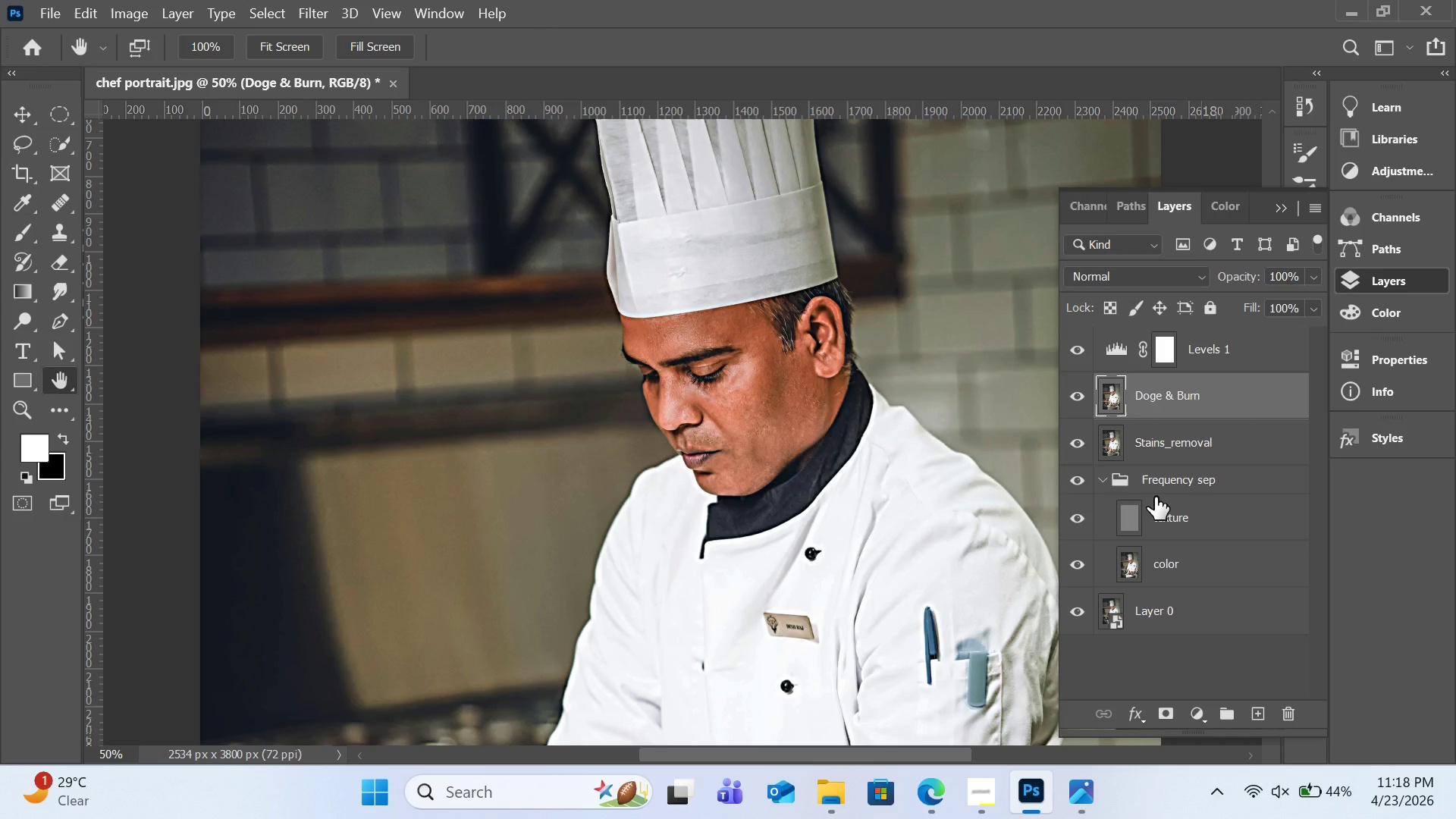 
wait(46.23)
 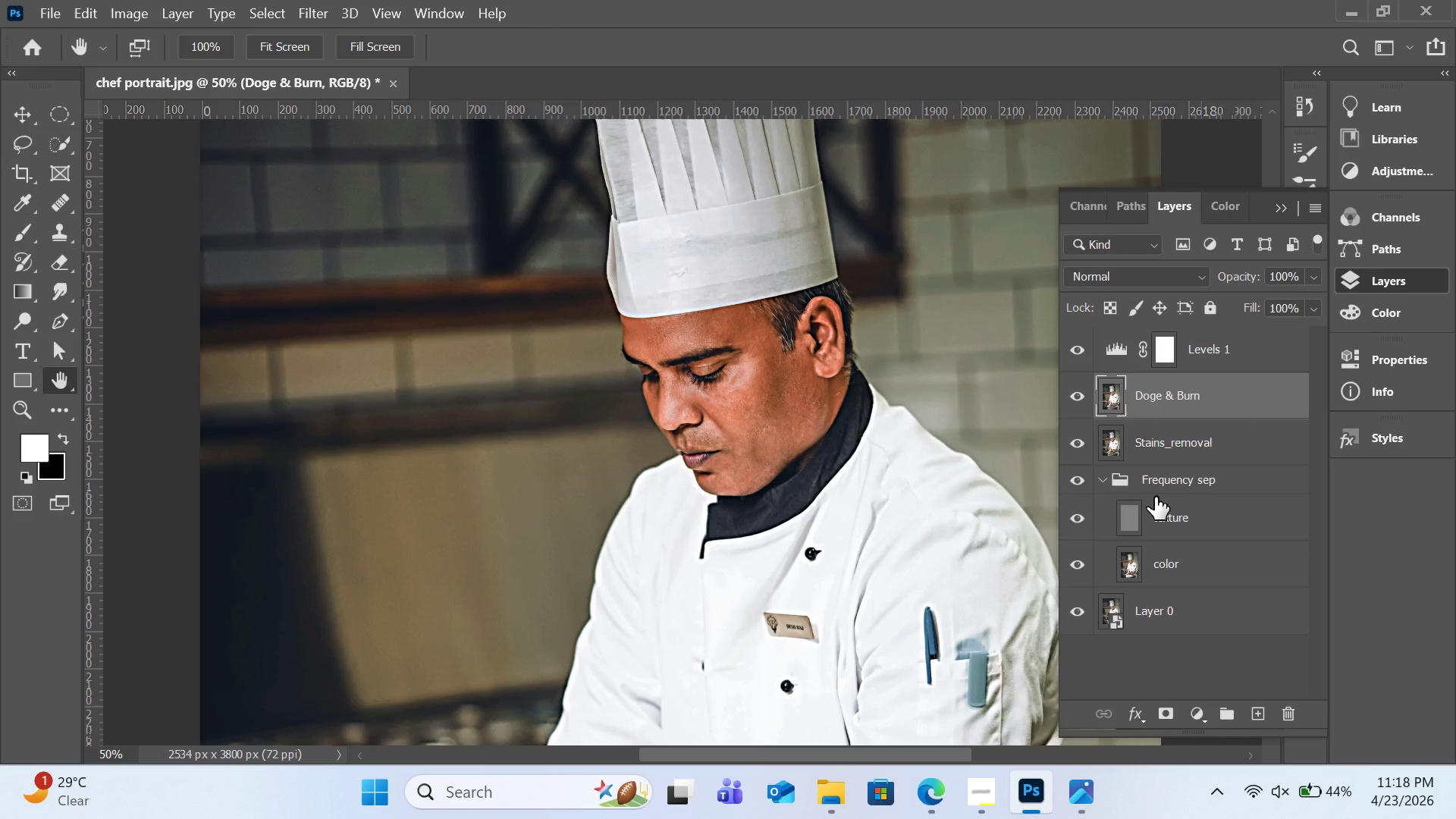 
left_click([316, 10])
 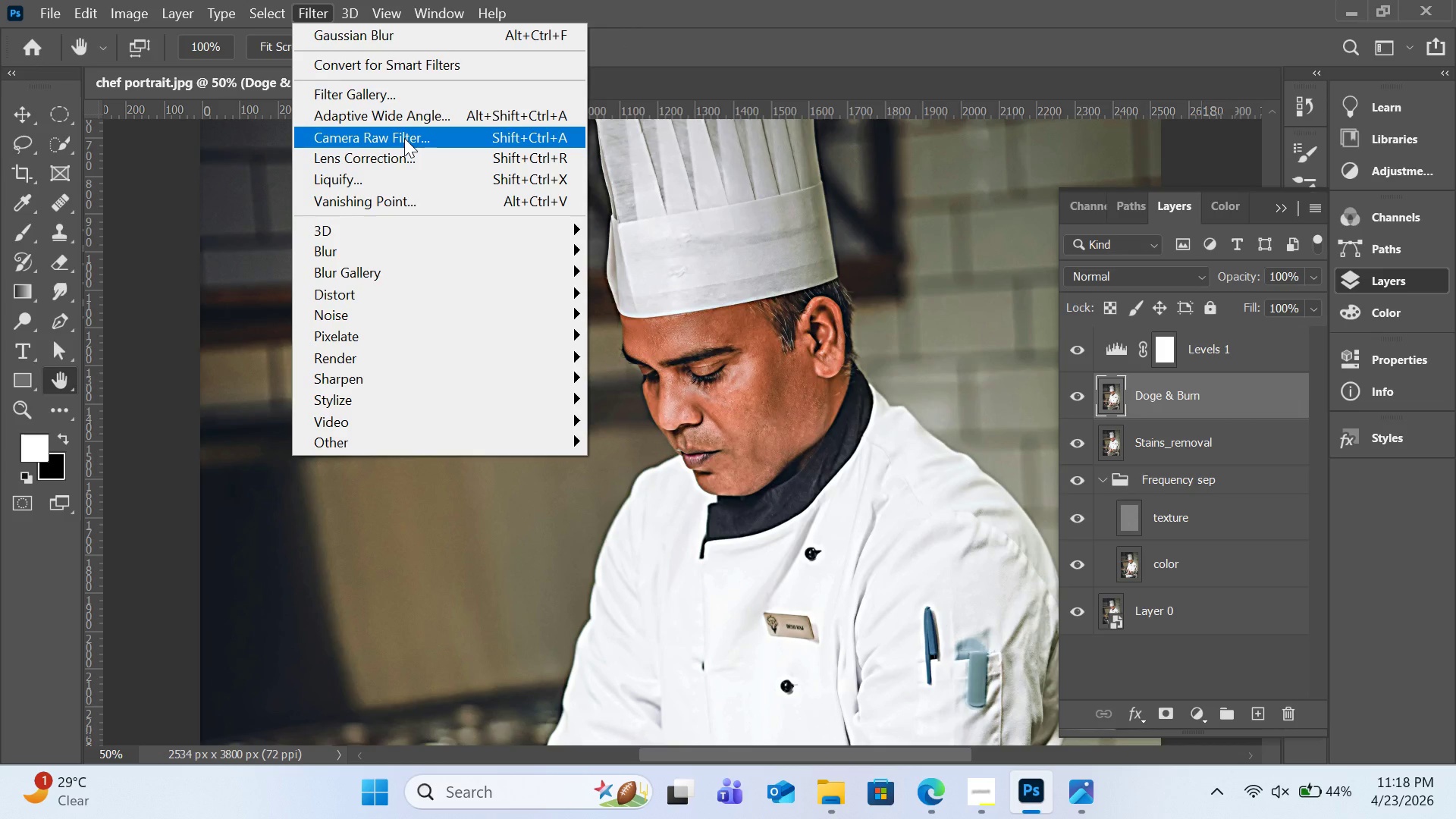 
left_click([404, 138])
 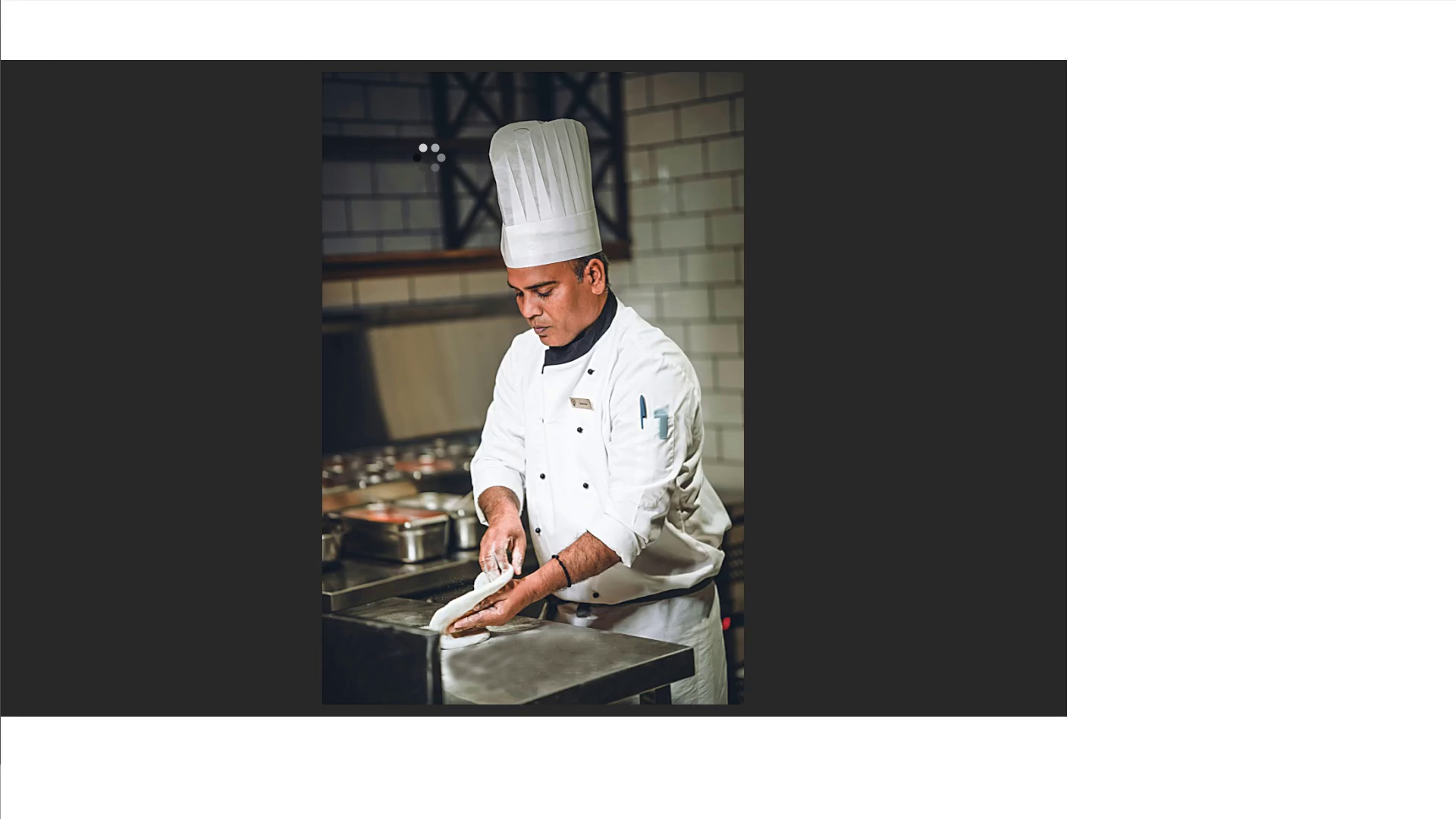 
wait(8.64)
 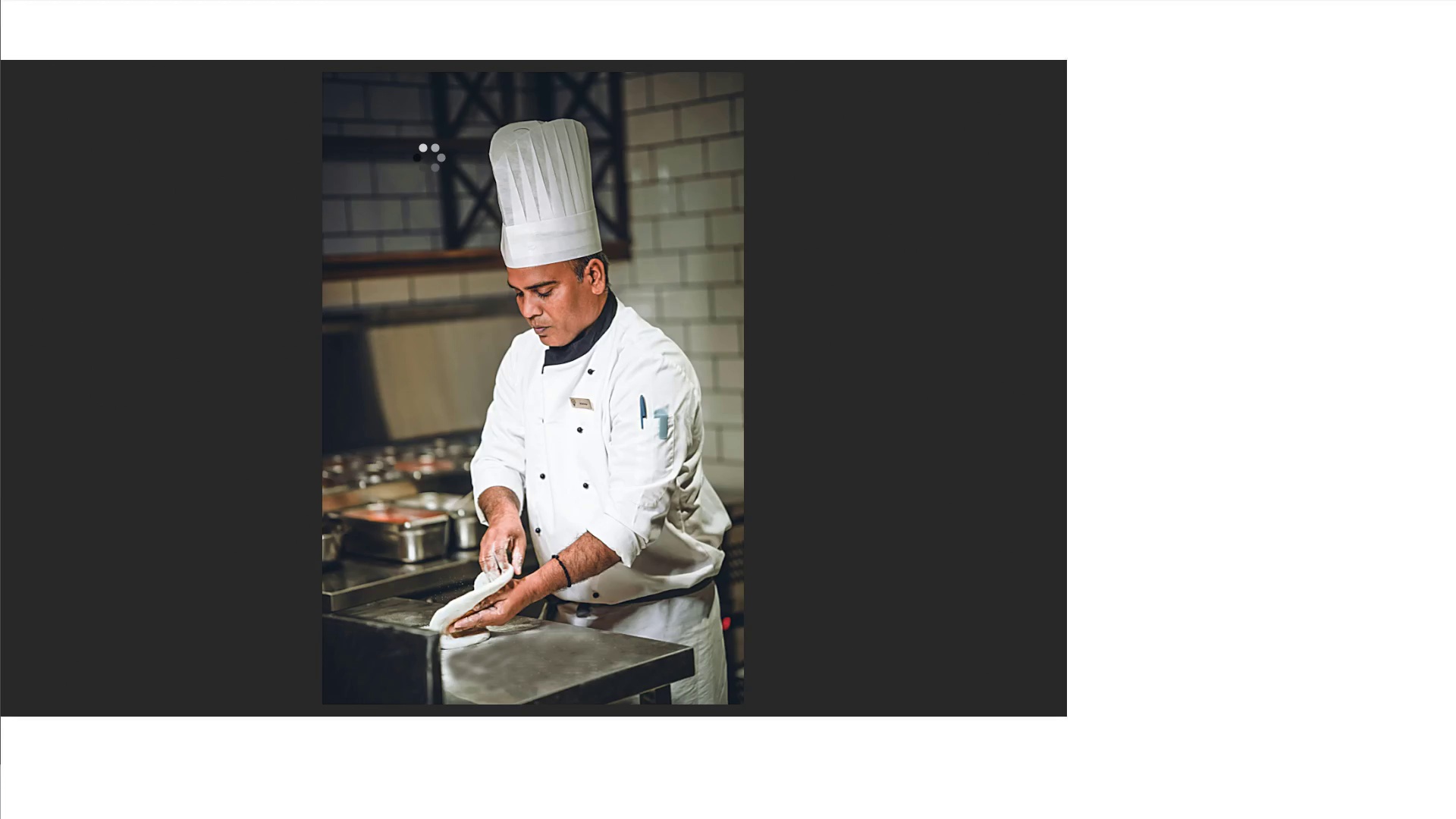 
scroll: coordinate [1243, 507], scroll_direction: down, amount: 2.0
 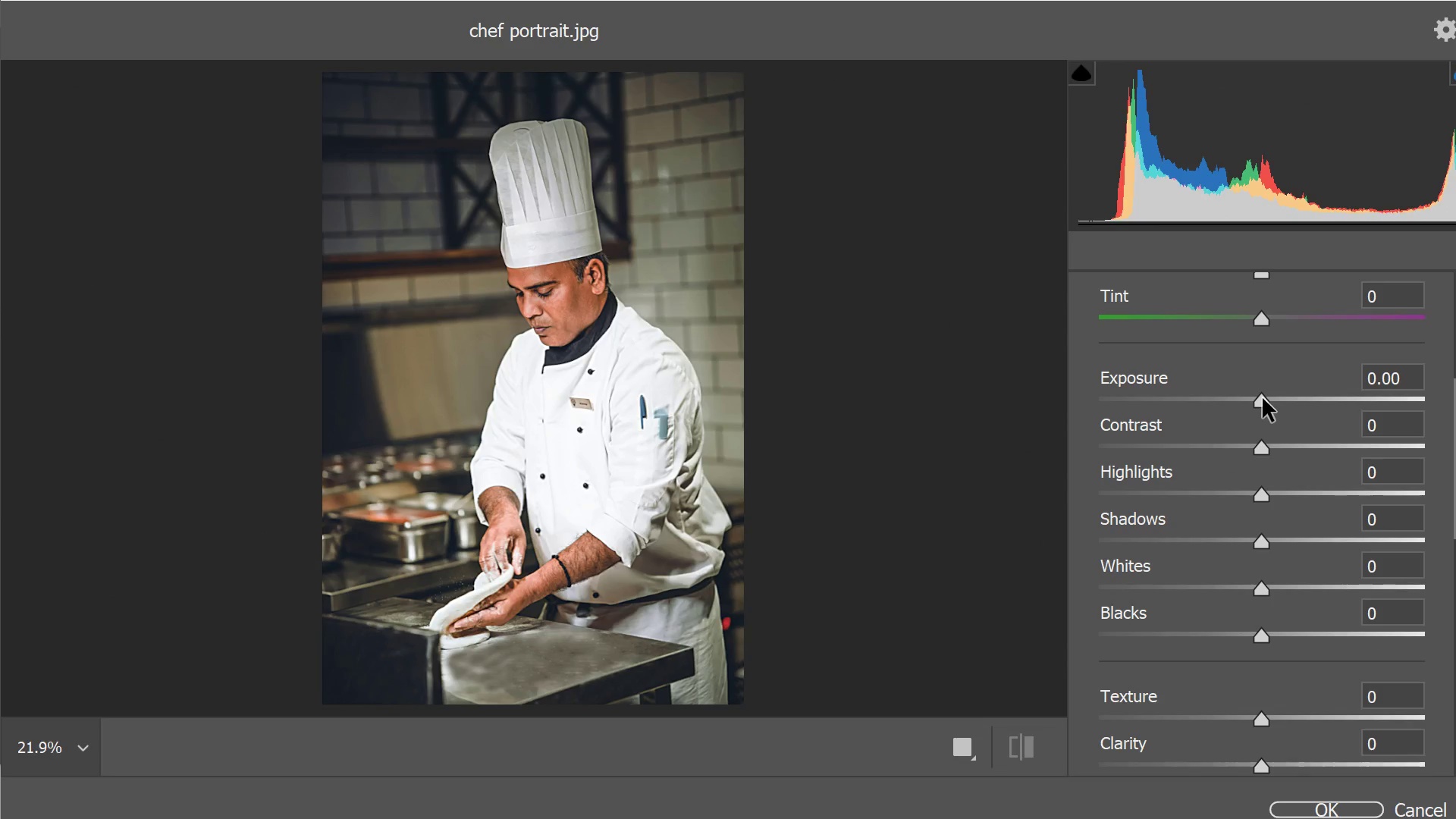 
left_click_drag(start_coordinate=[1263, 398], to_coordinate=[1244, 408])
 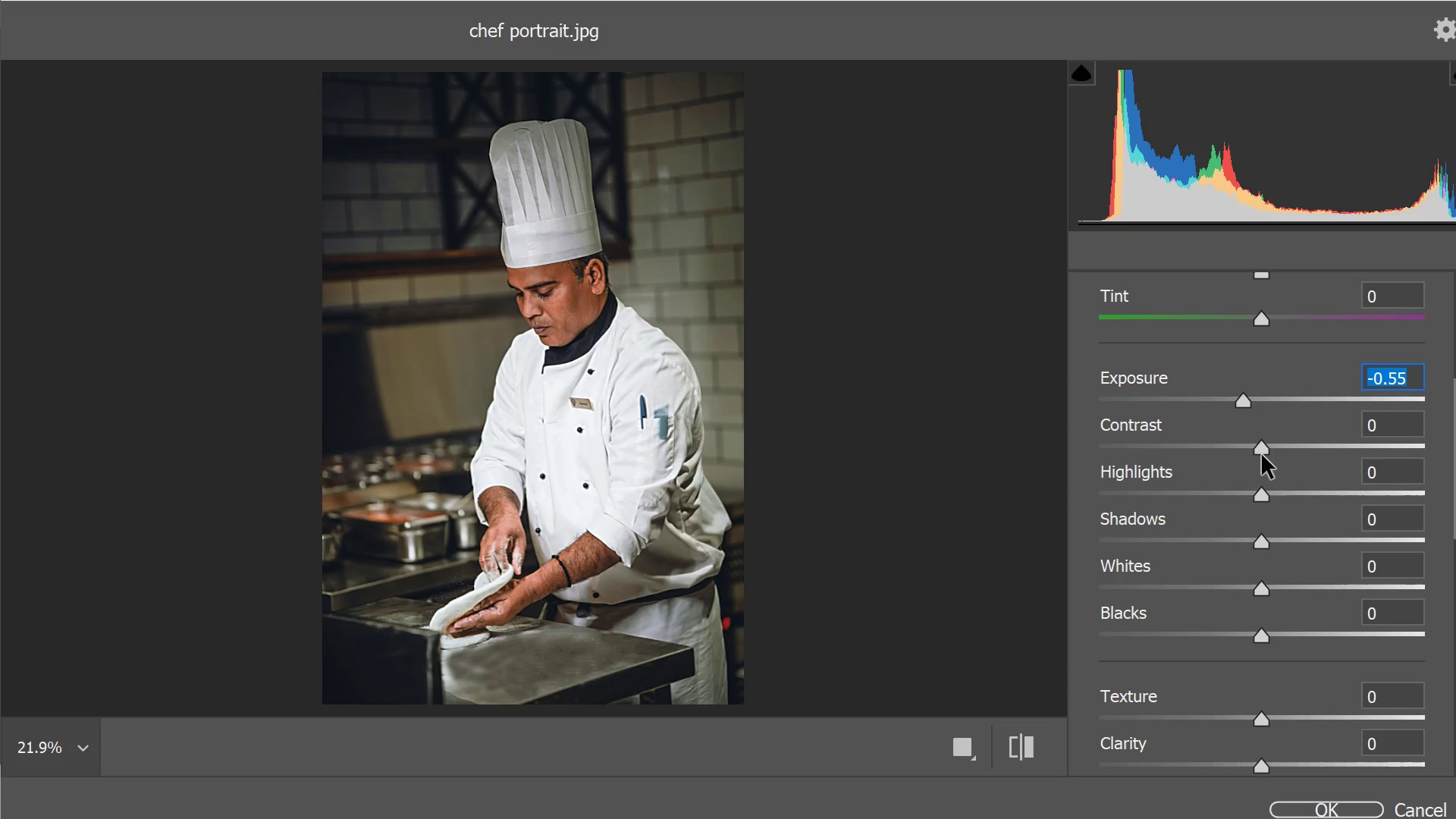 
left_click_drag(start_coordinate=[1263, 454], to_coordinate=[1281, 450])
 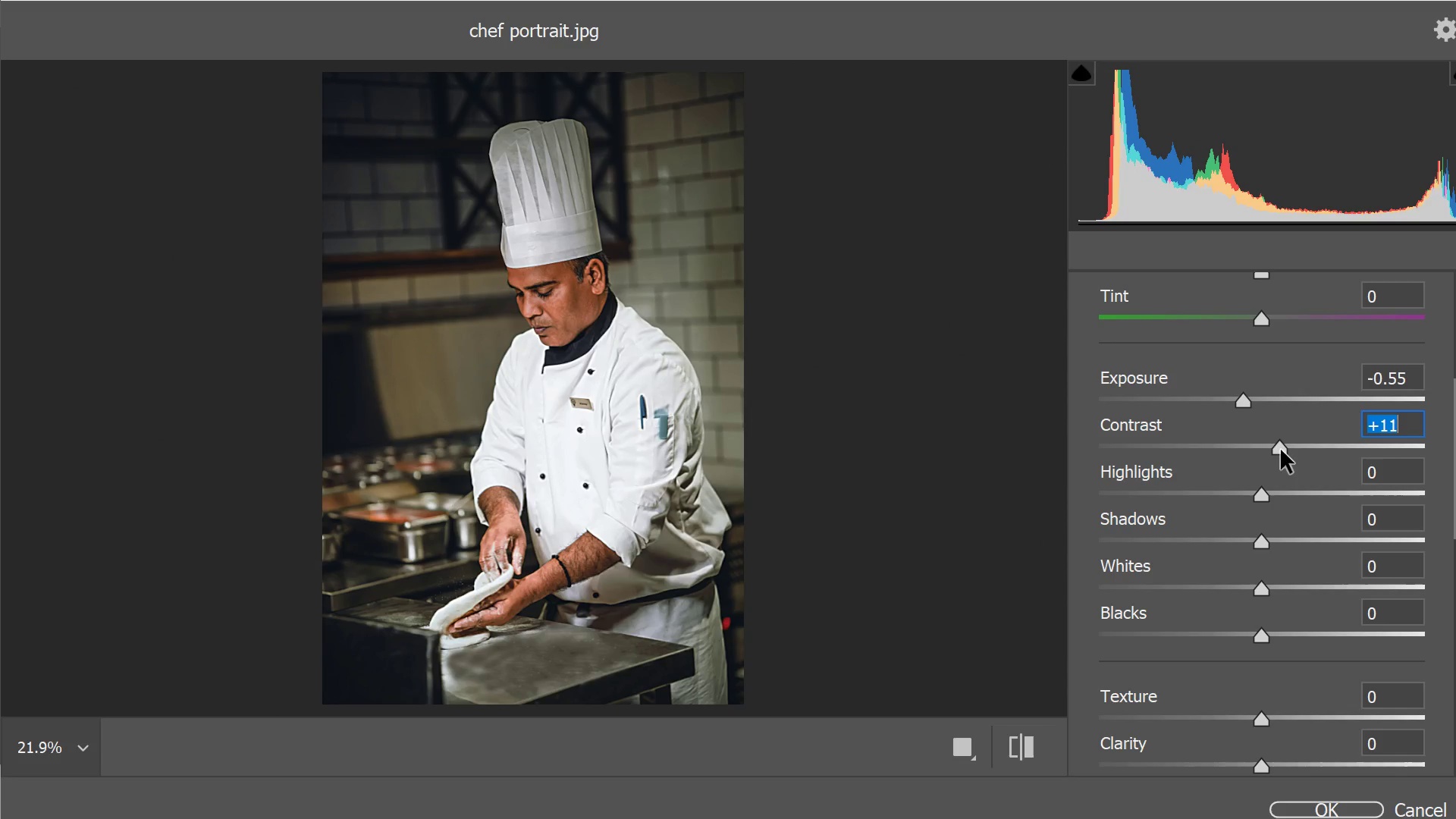 
left_click_drag(start_coordinate=[1281, 452], to_coordinate=[1250, 465])
 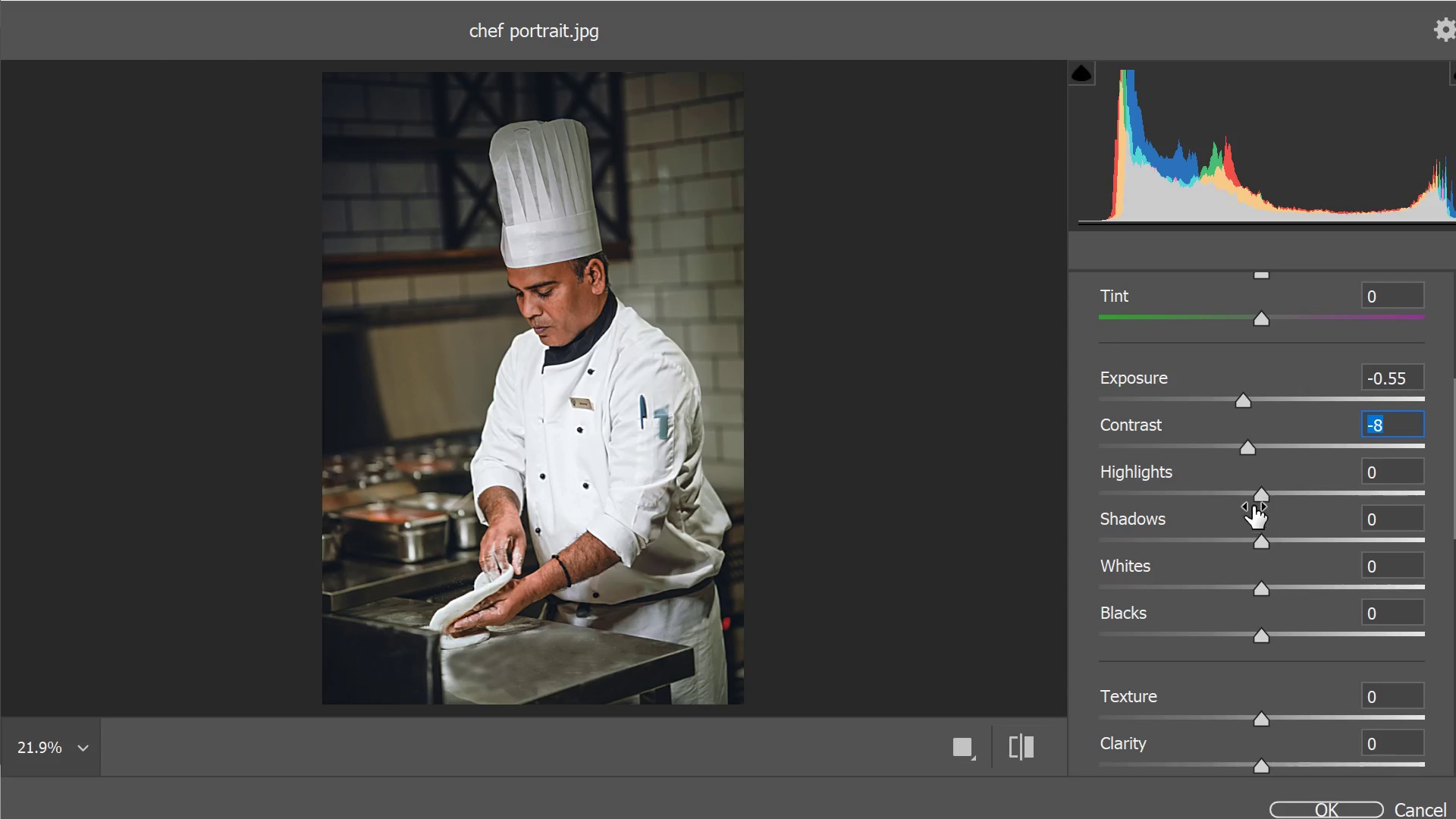 
left_click_drag(start_coordinate=[1260, 500], to_coordinate=[1200, 513])
 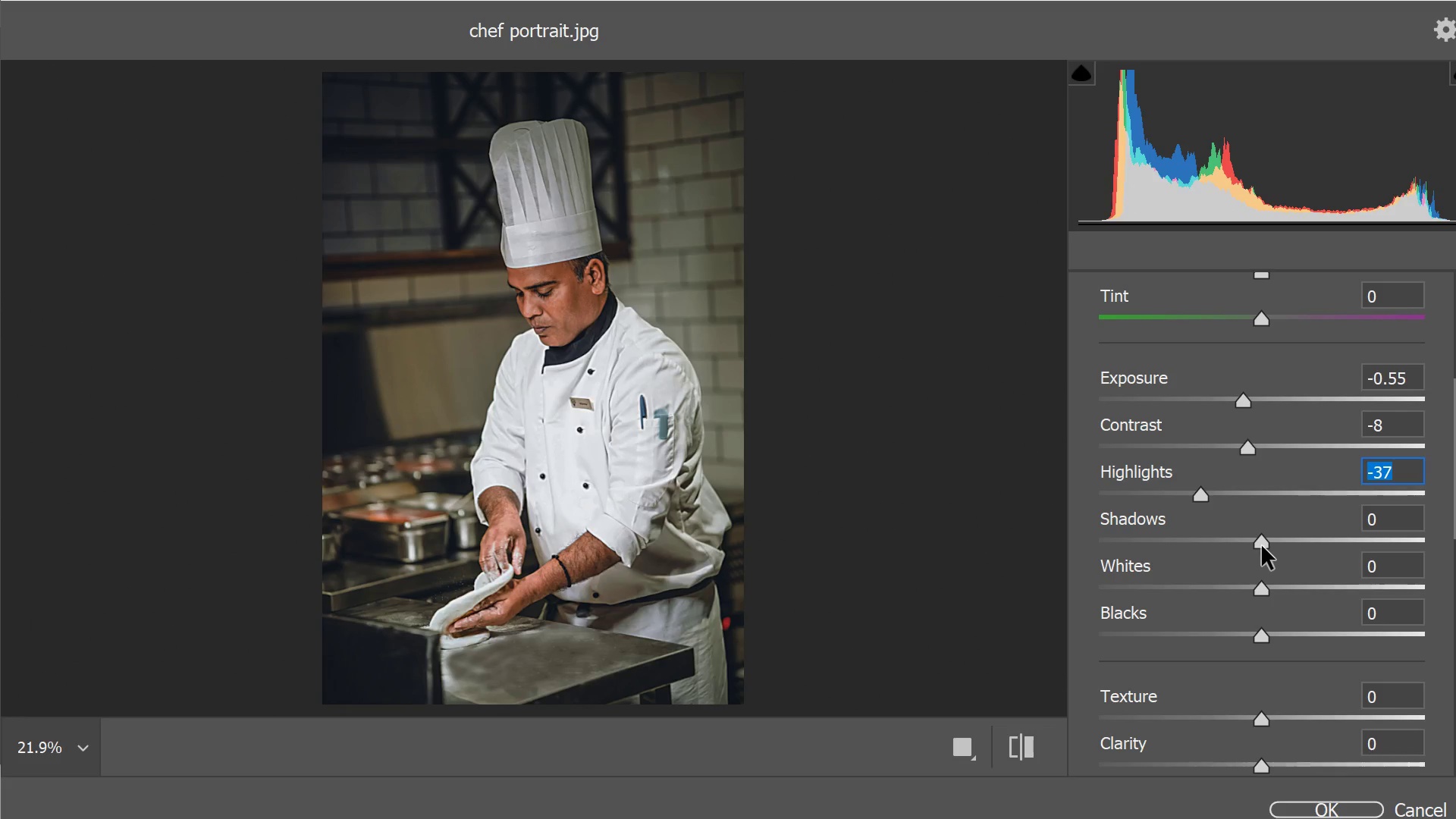 
left_click_drag(start_coordinate=[1262, 546], to_coordinate=[1311, 544])
 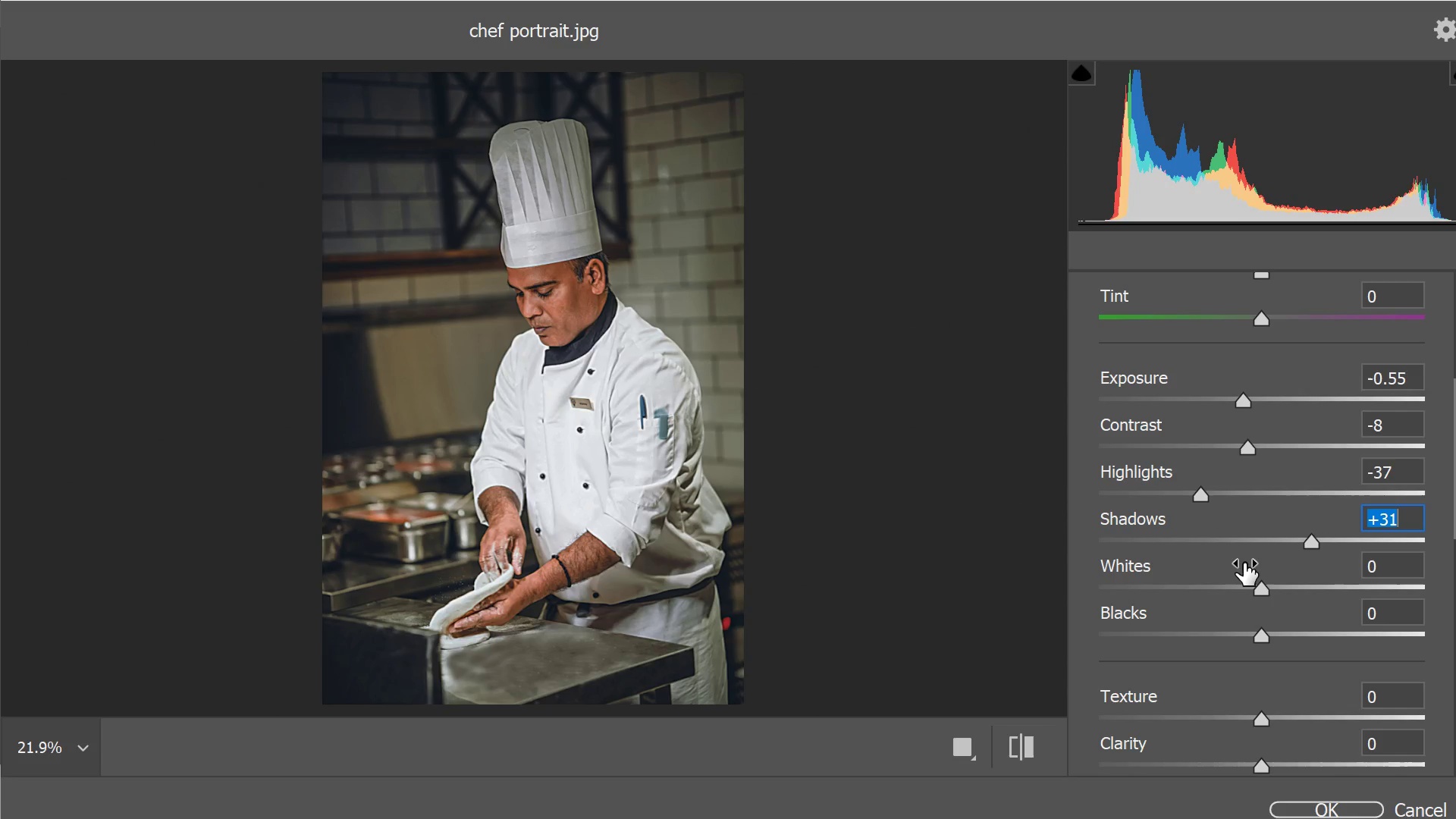 
scroll: coordinate [1244, 563], scroll_direction: down, amount: 1.0
 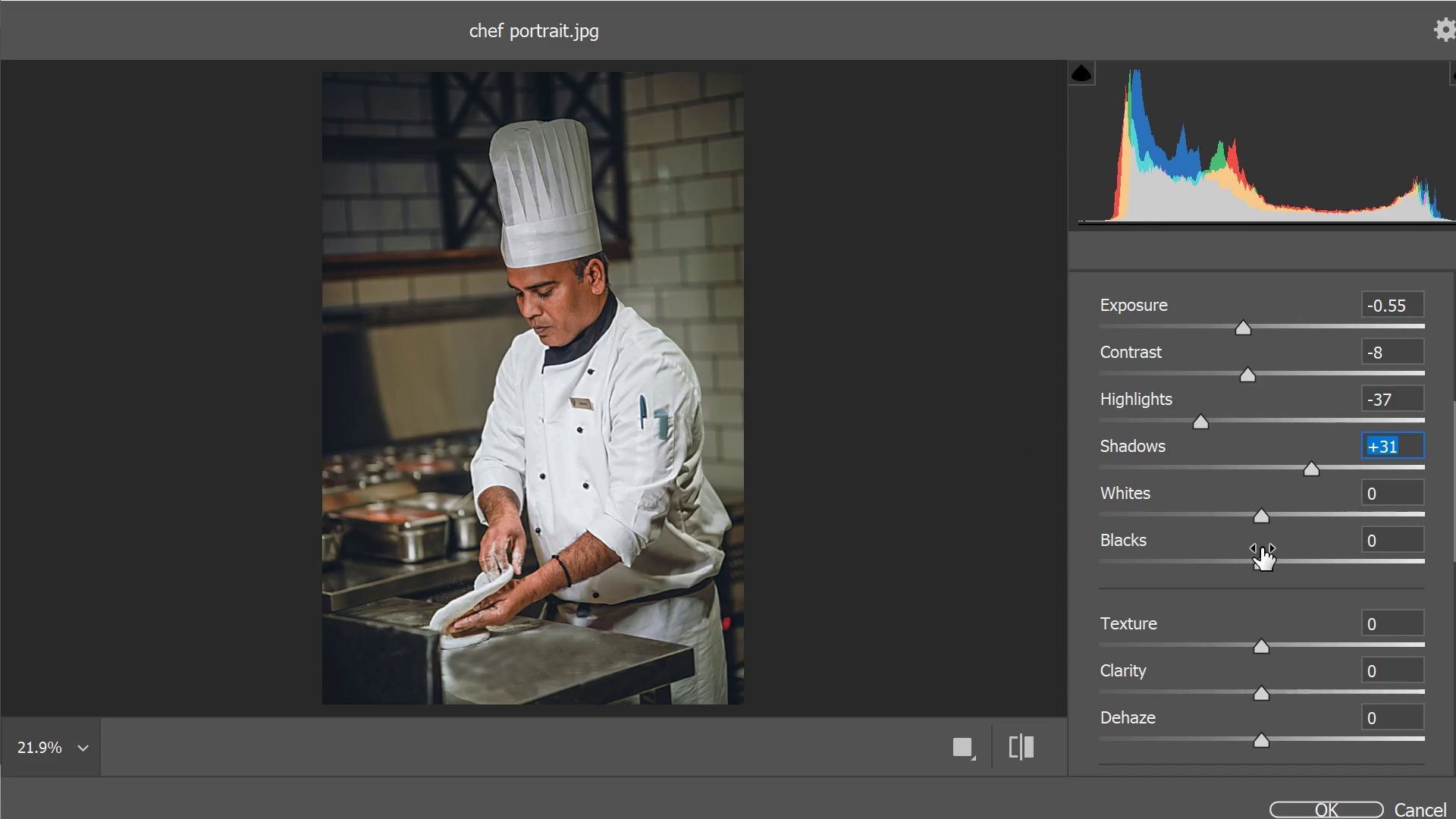 
left_click_drag(start_coordinate=[1261, 512], to_coordinate=[1264, 525])
 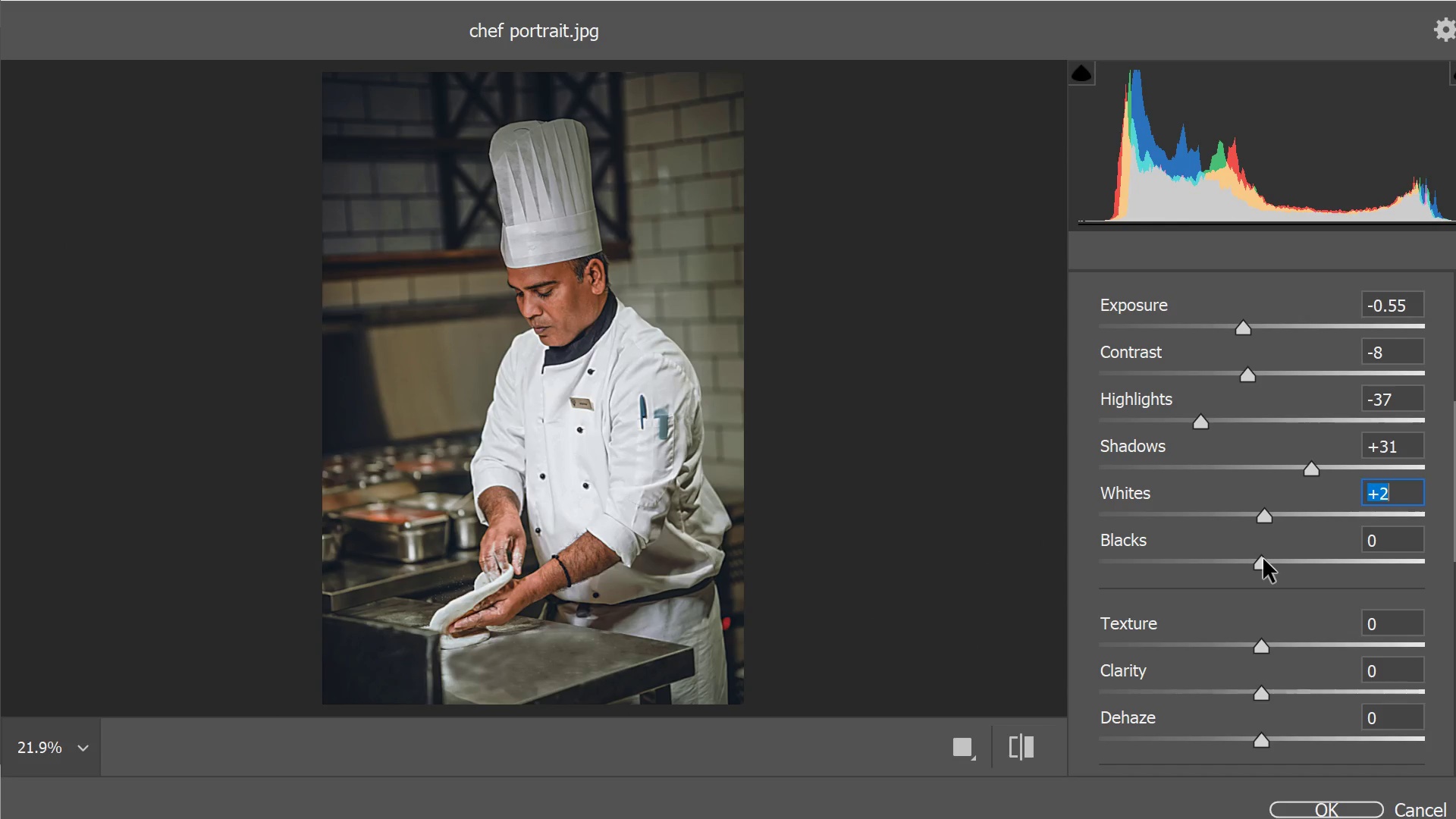 
left_click_drag(start_coordinate=[1263, 563], to_coordinate=[1228, 575])
 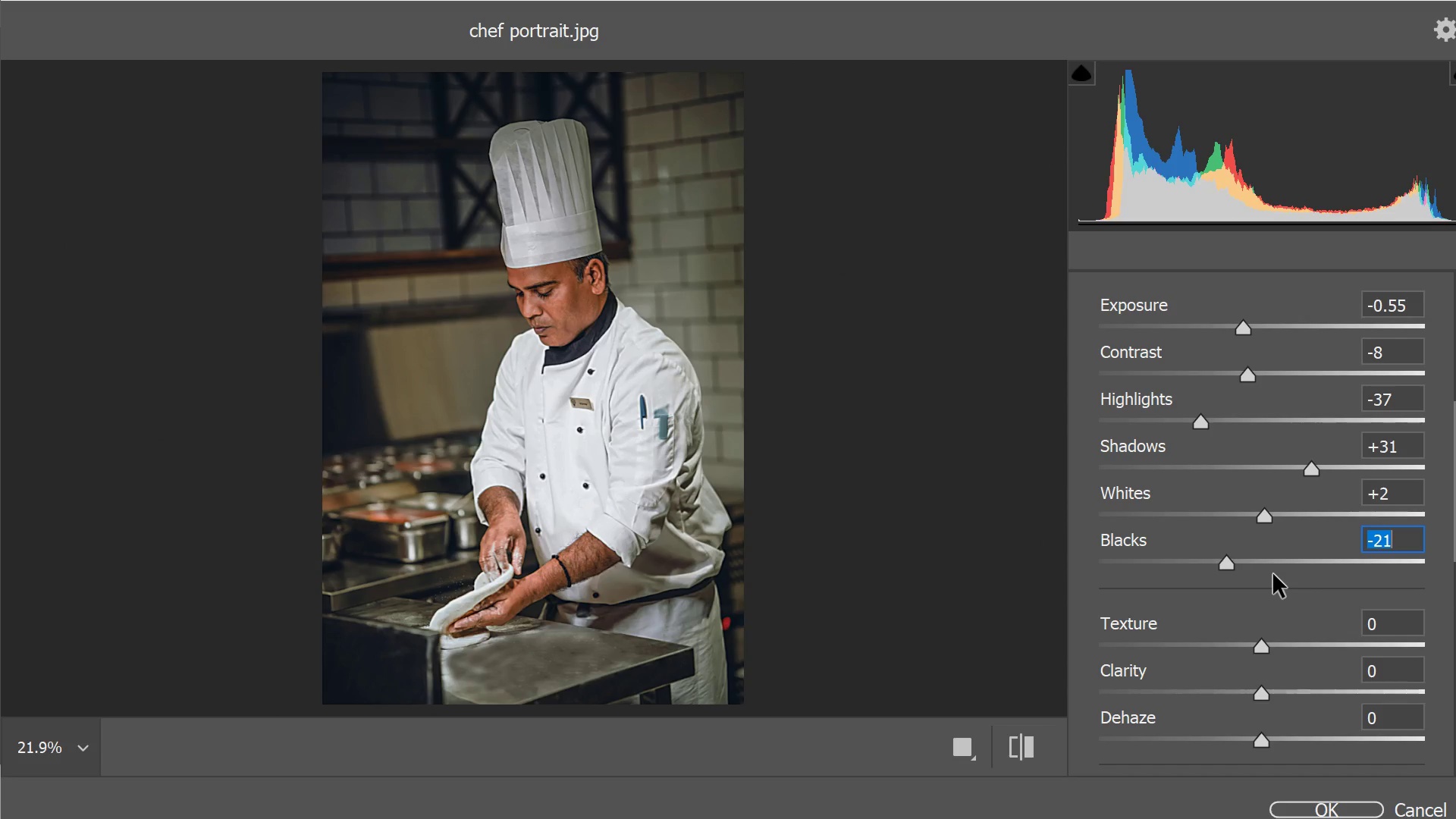 
wait(6.36)
 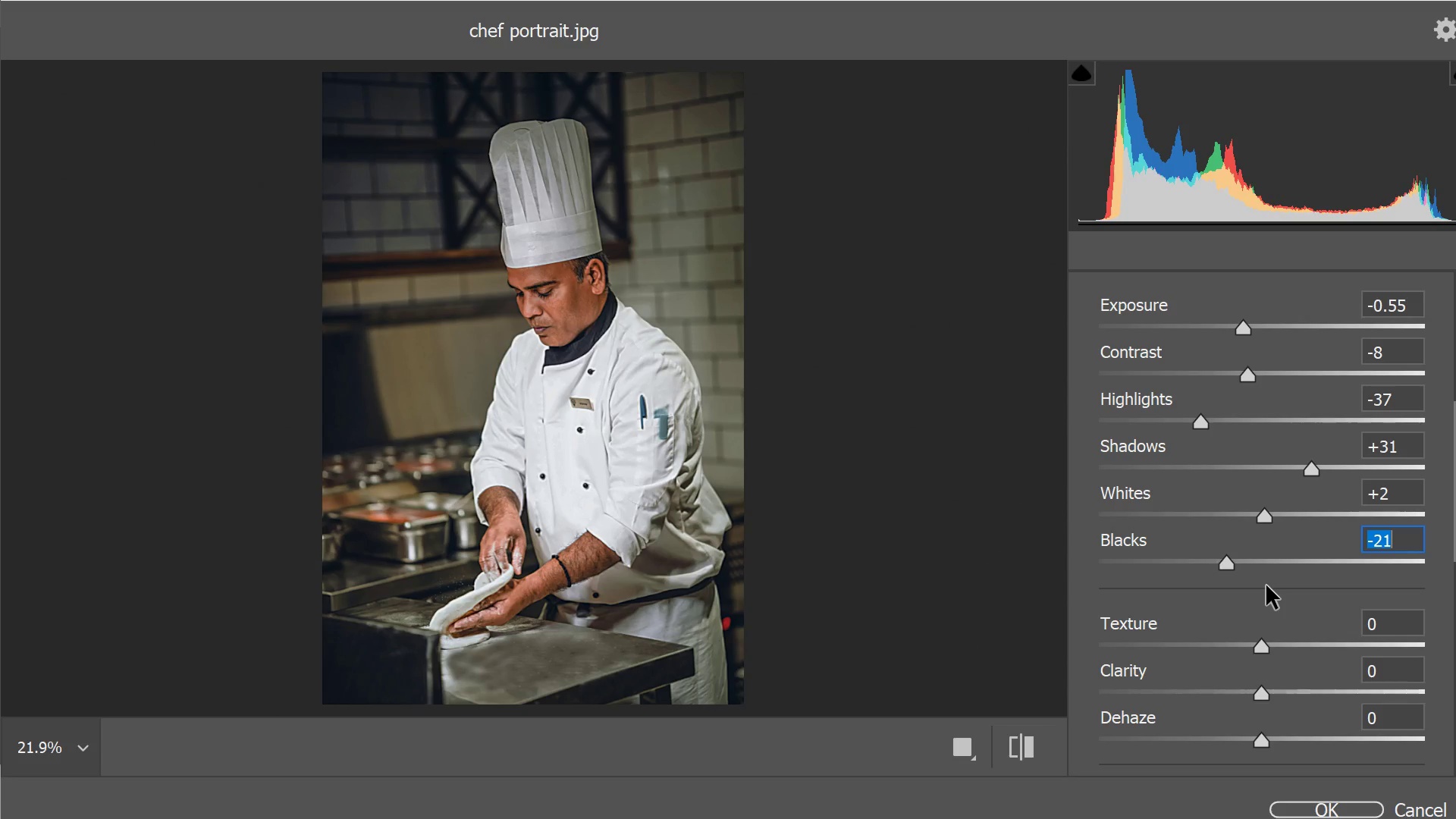 
scroll: coordinate [1283, 619], scroll_direction: up, amount: 3.0
 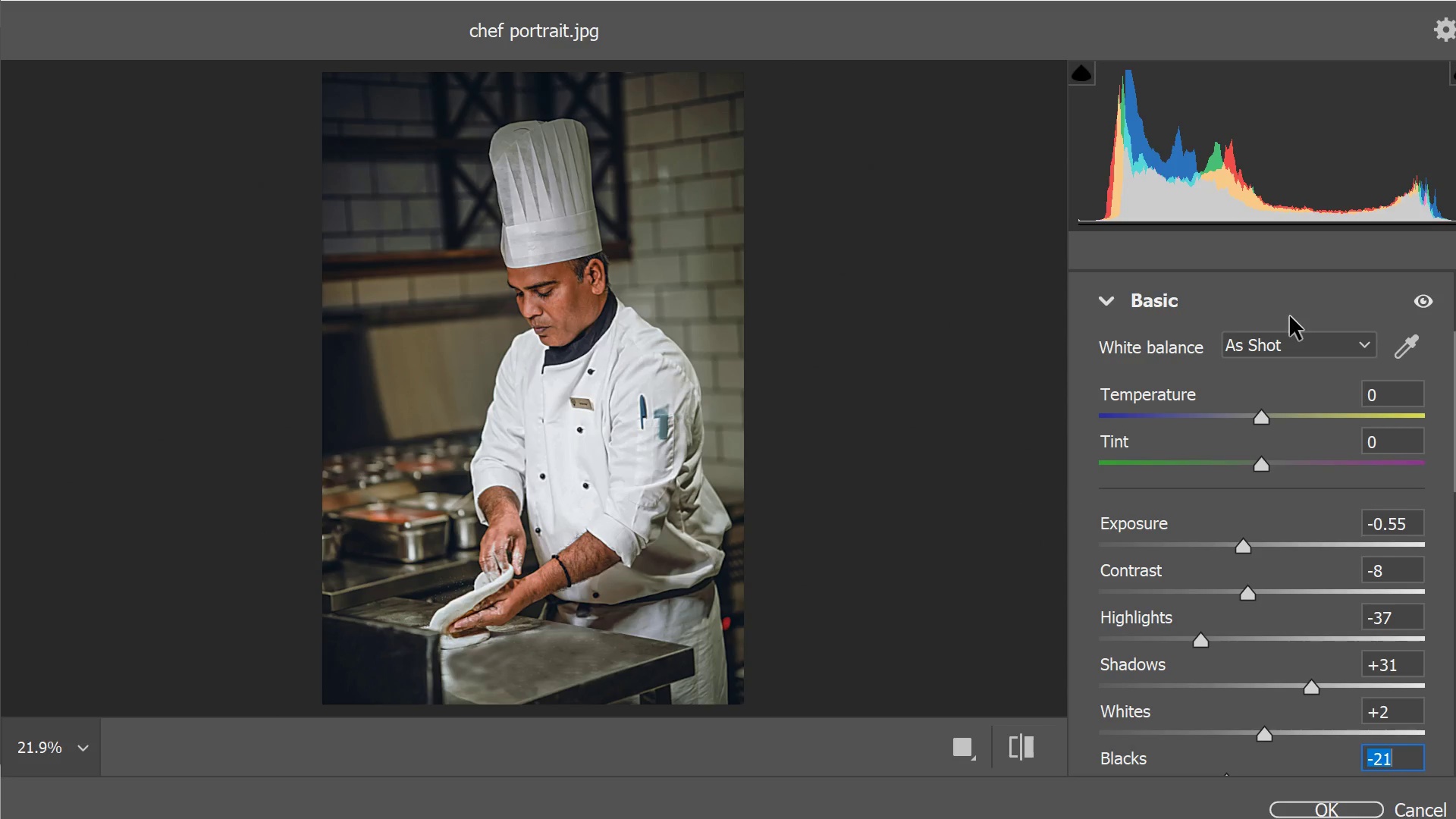 
left_click([1294, 338])
 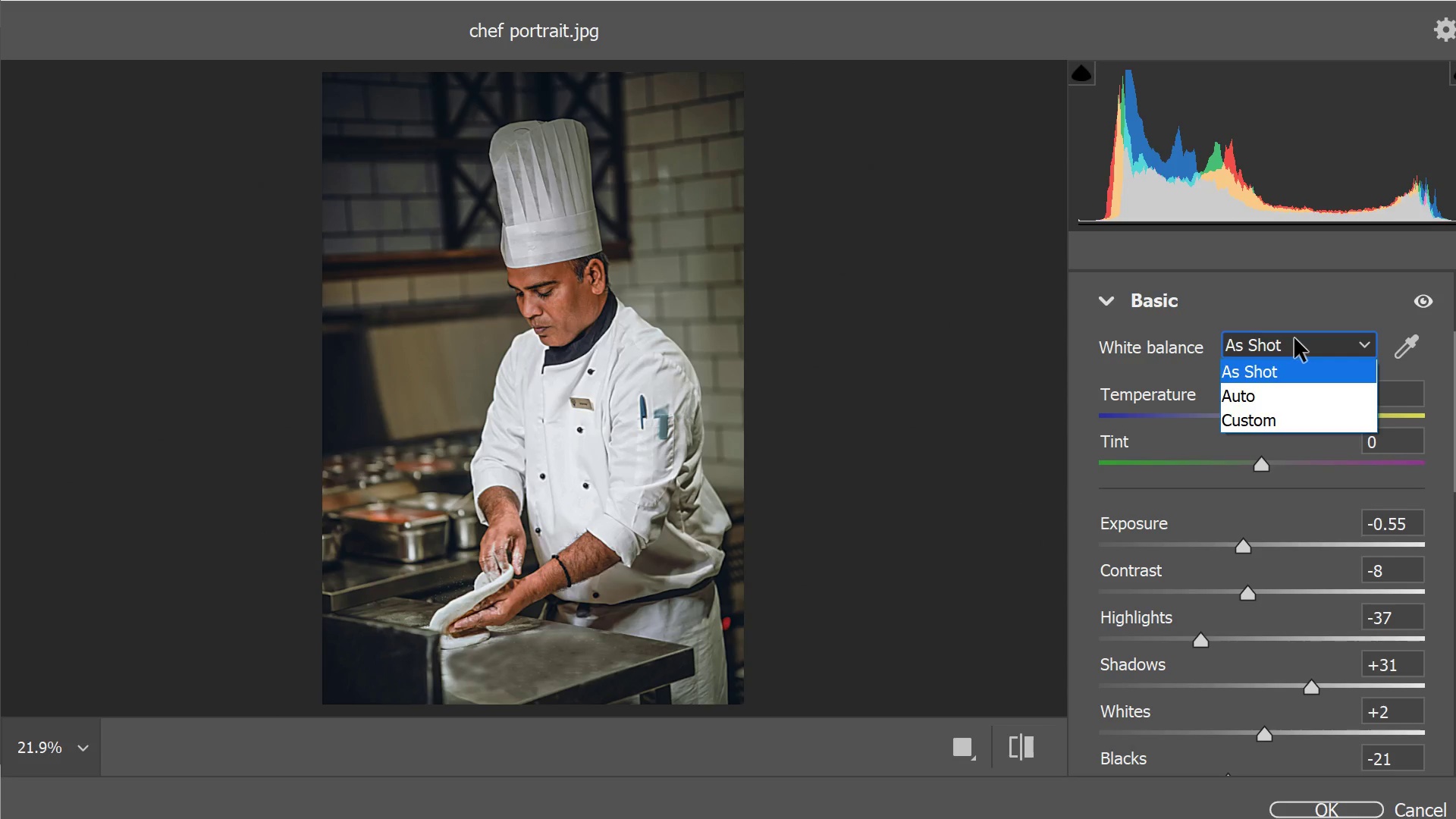 
left_click([1294, 338])
 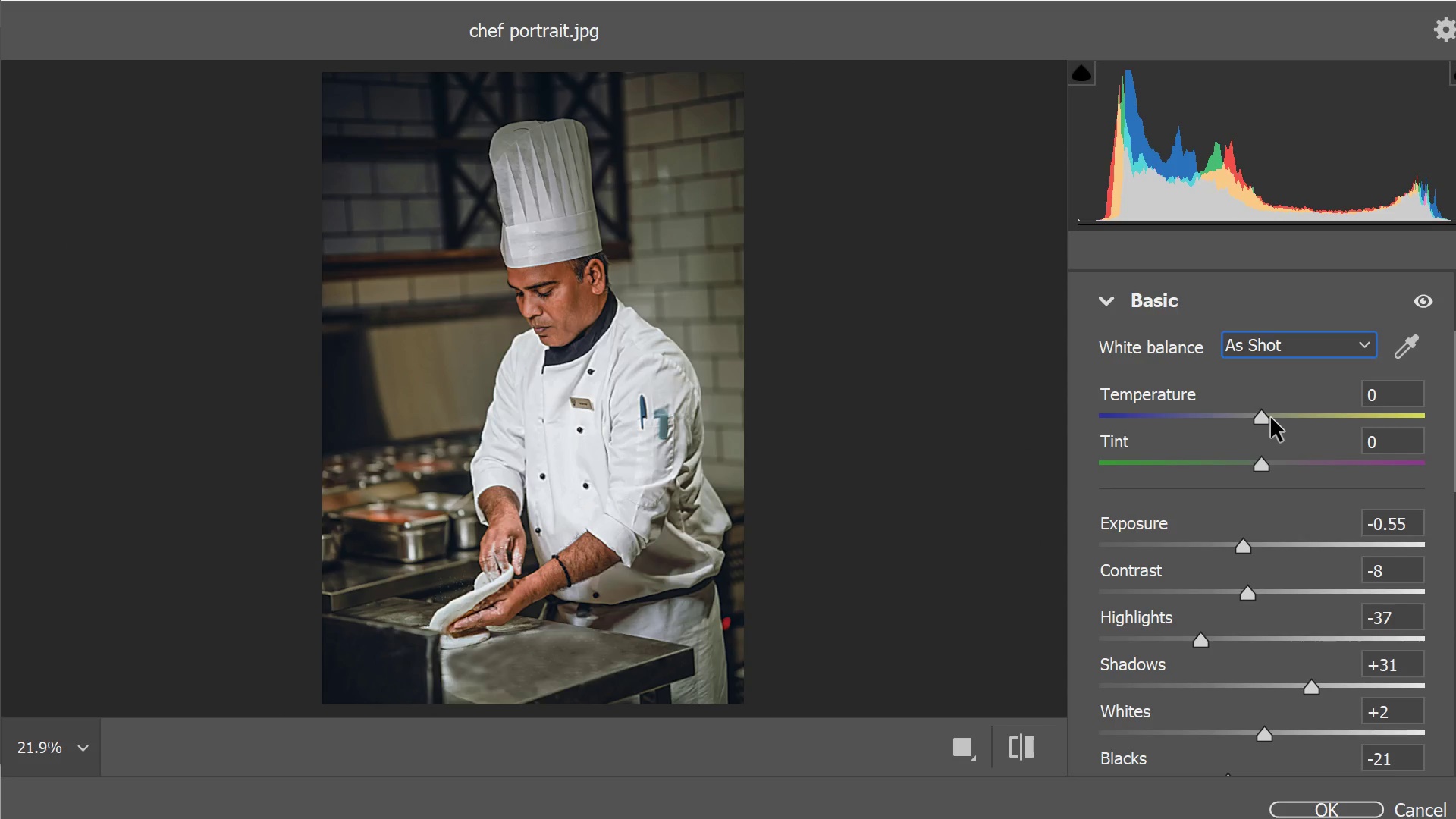 
wait(11.03)
 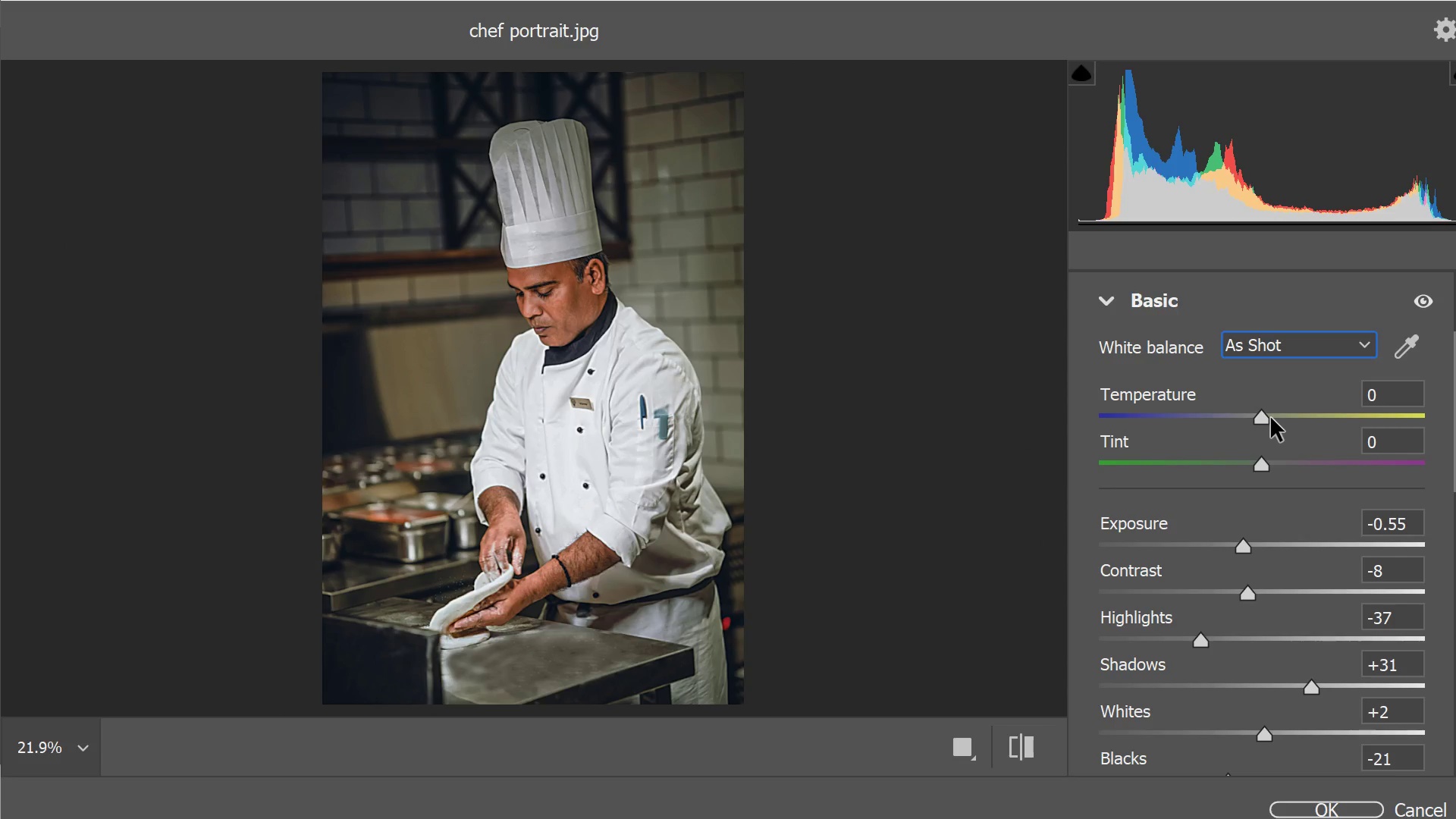 
left_click_drag(start_coordinate=[1265, 418], to_coordinate=[1297, 423])
 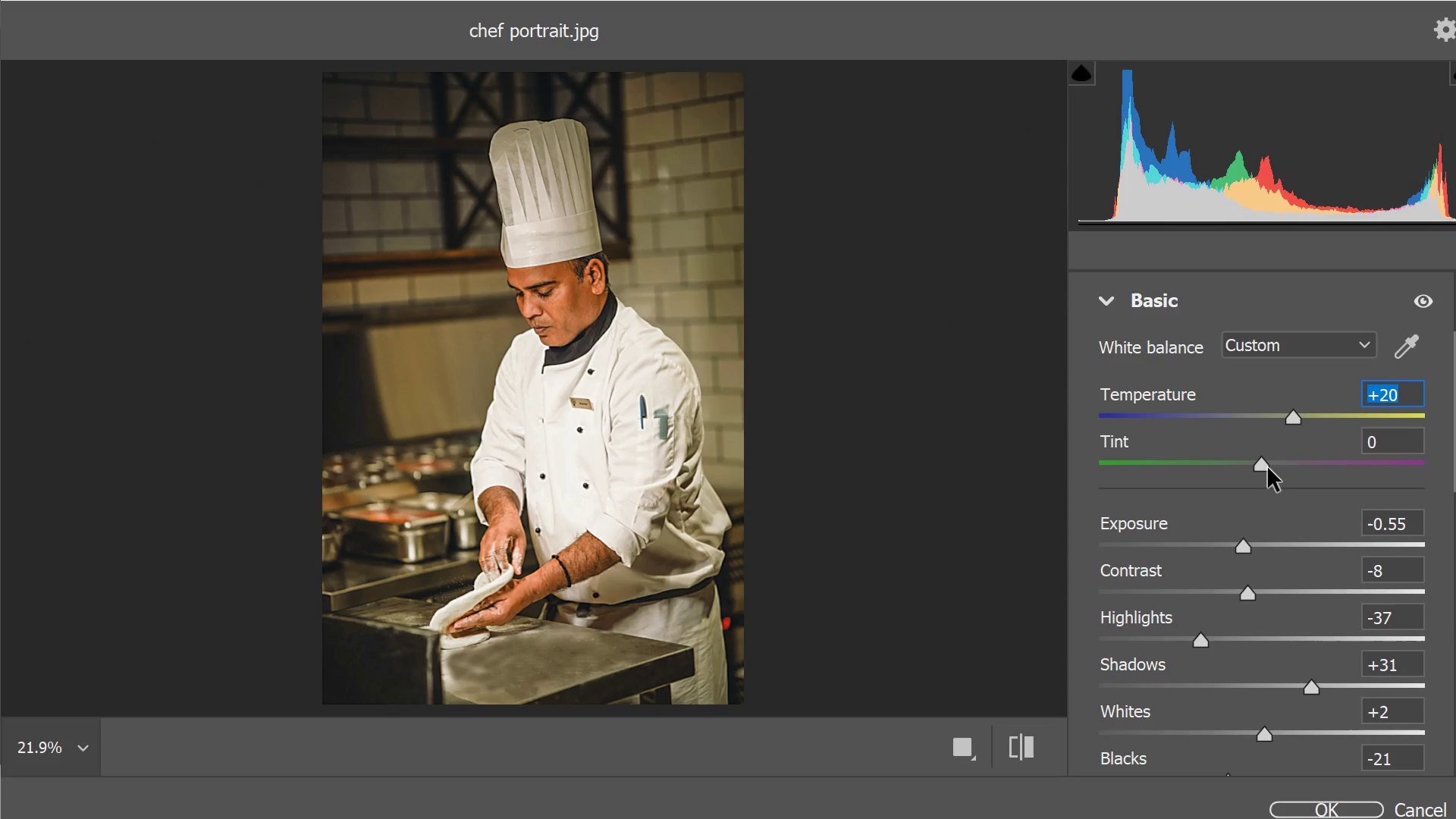 
left_click_drag(start_coordinate=[1266, 468], to_coordinate=[1274, 464])
 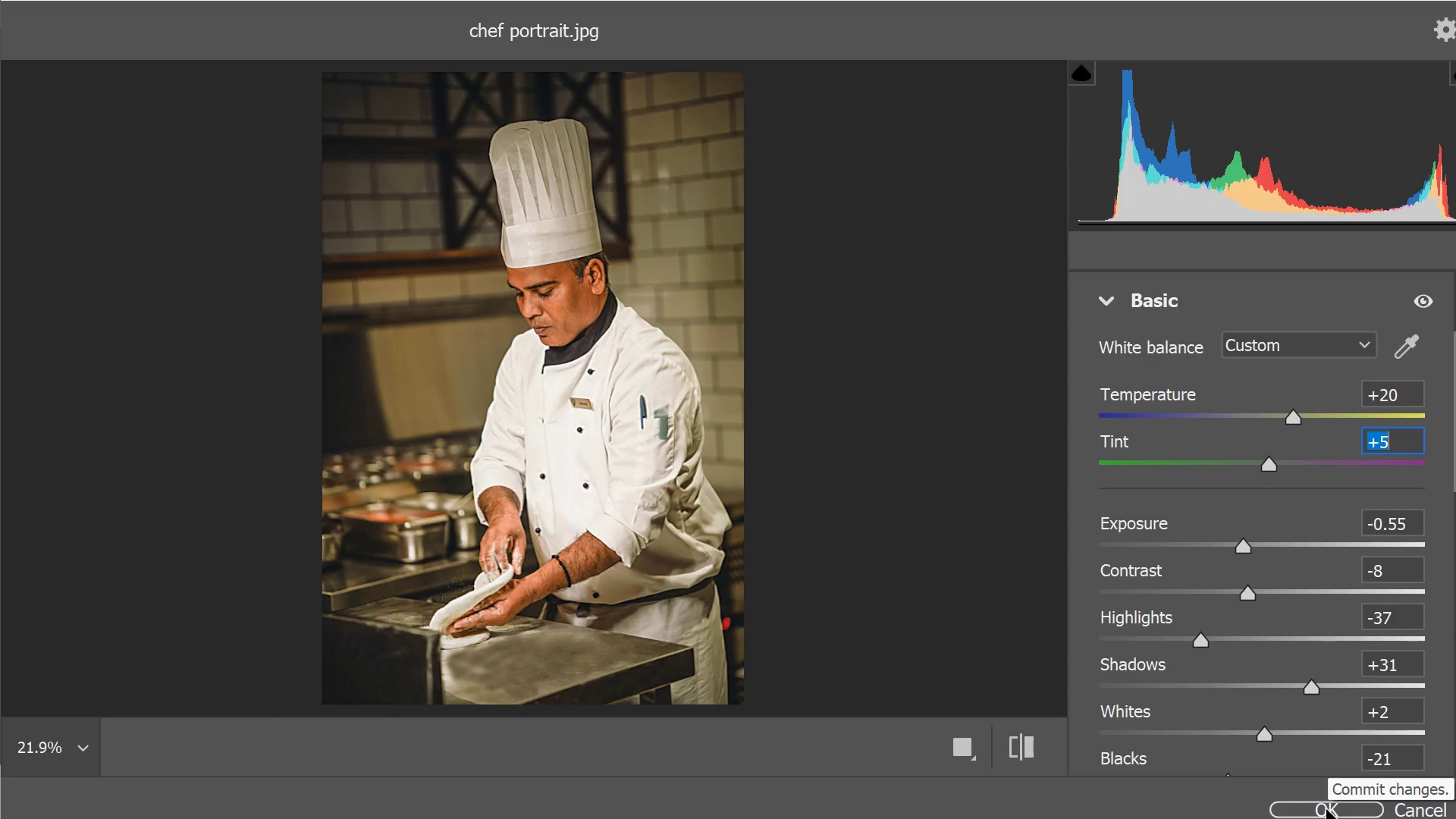 
wait(23.52)
 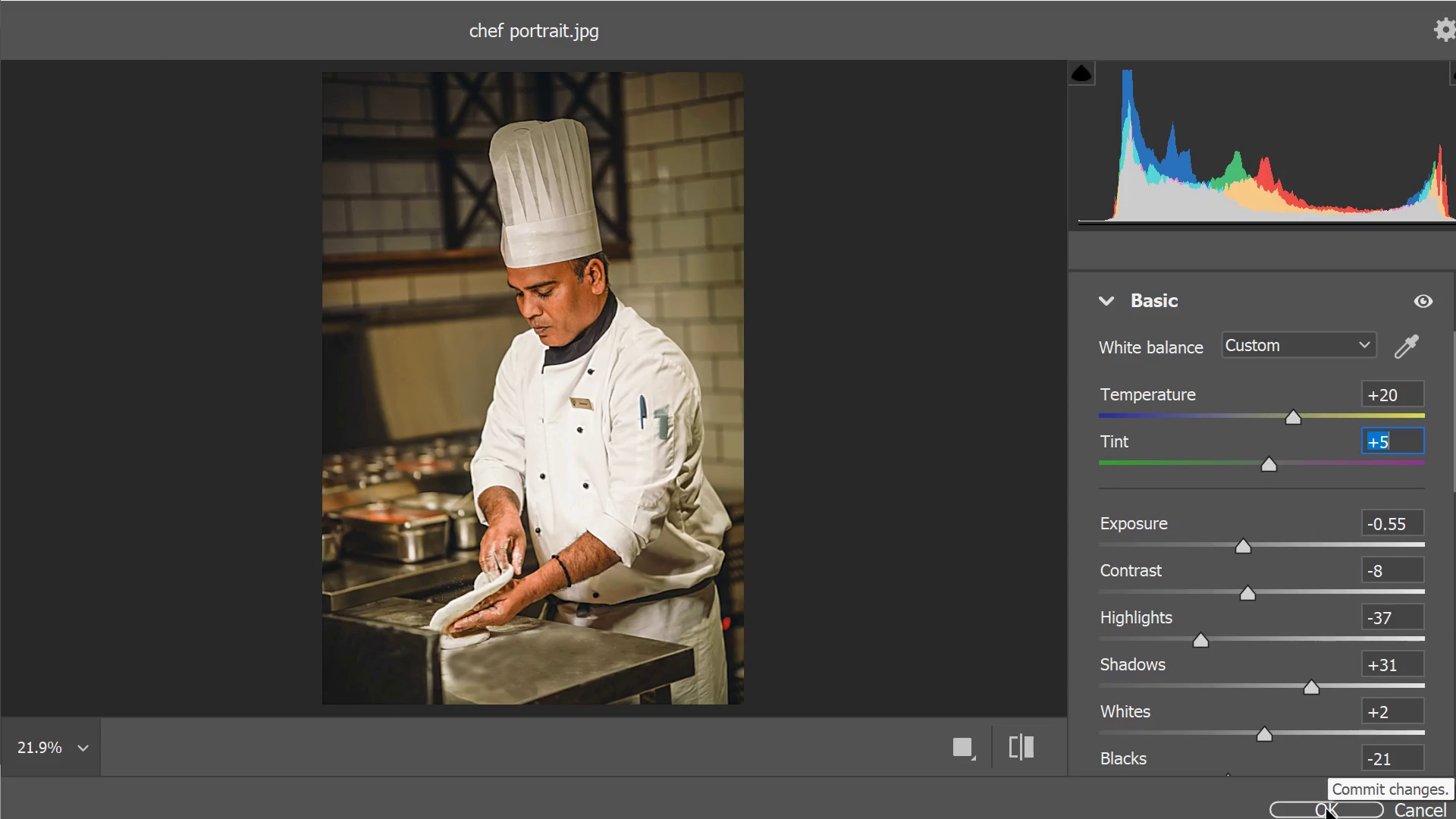 
left_click([1321, 787])
 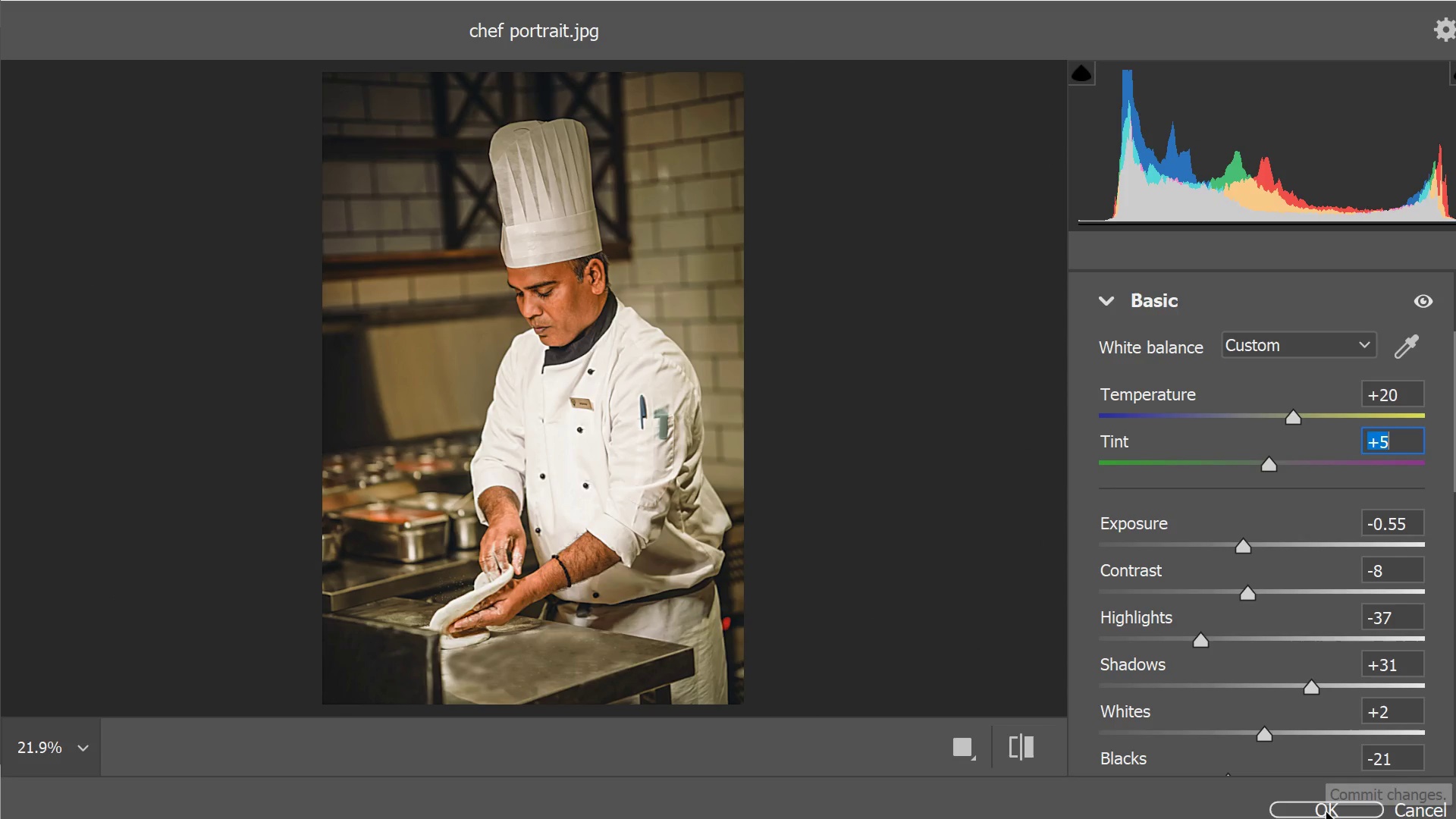 
left_click([1326, 812])
 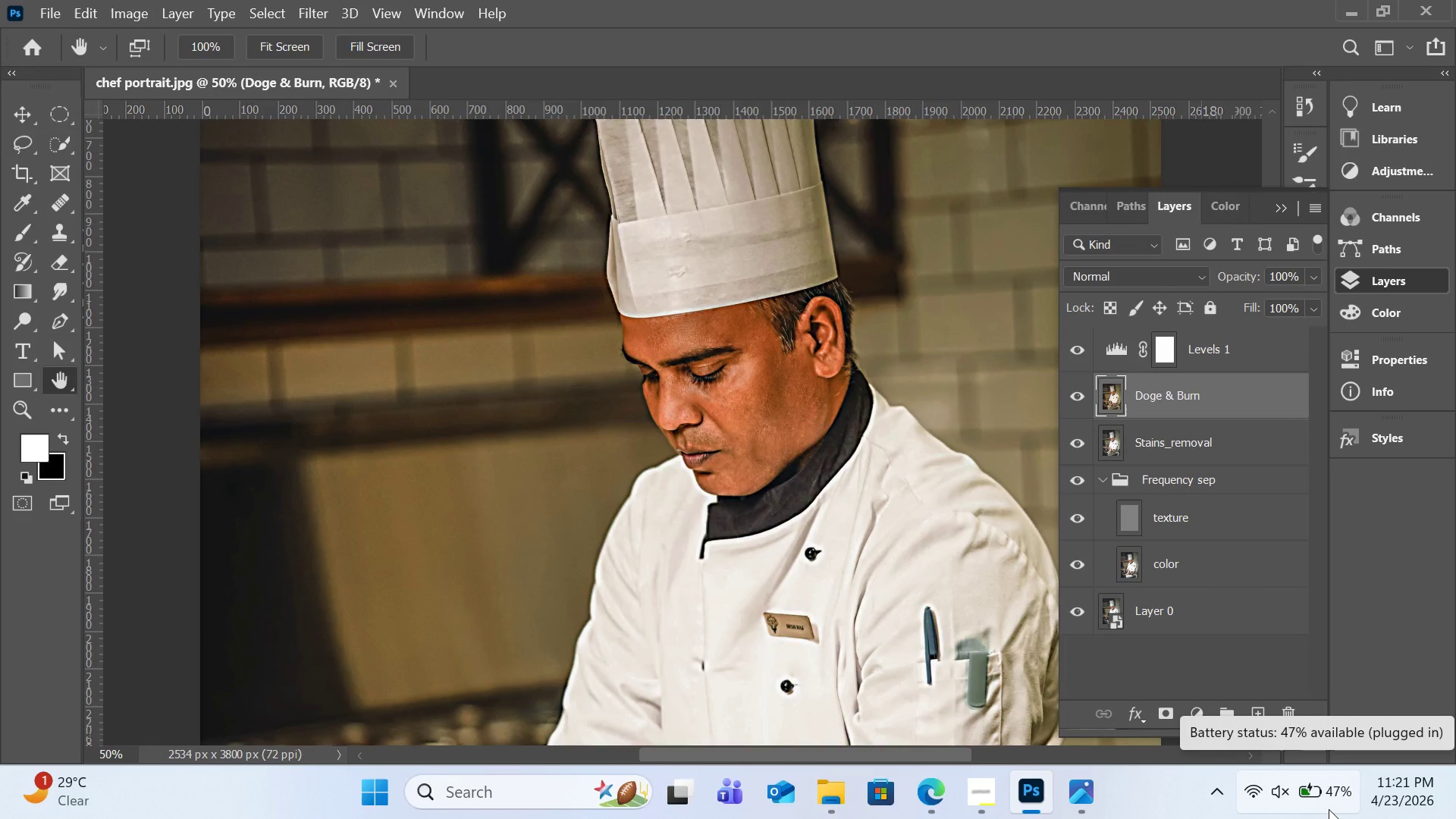 
wait(12.69)
 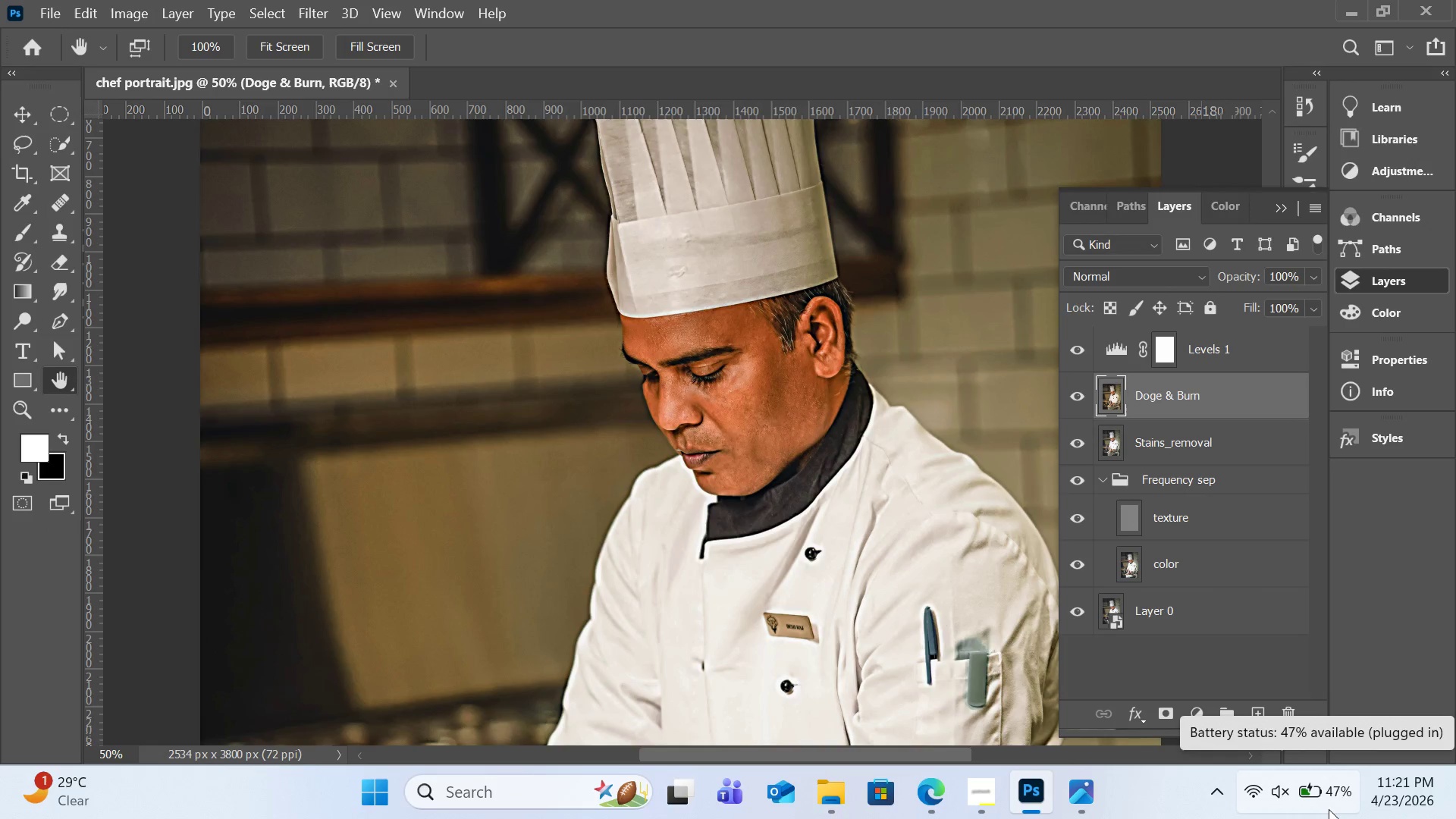 
key(Control+Minus)
 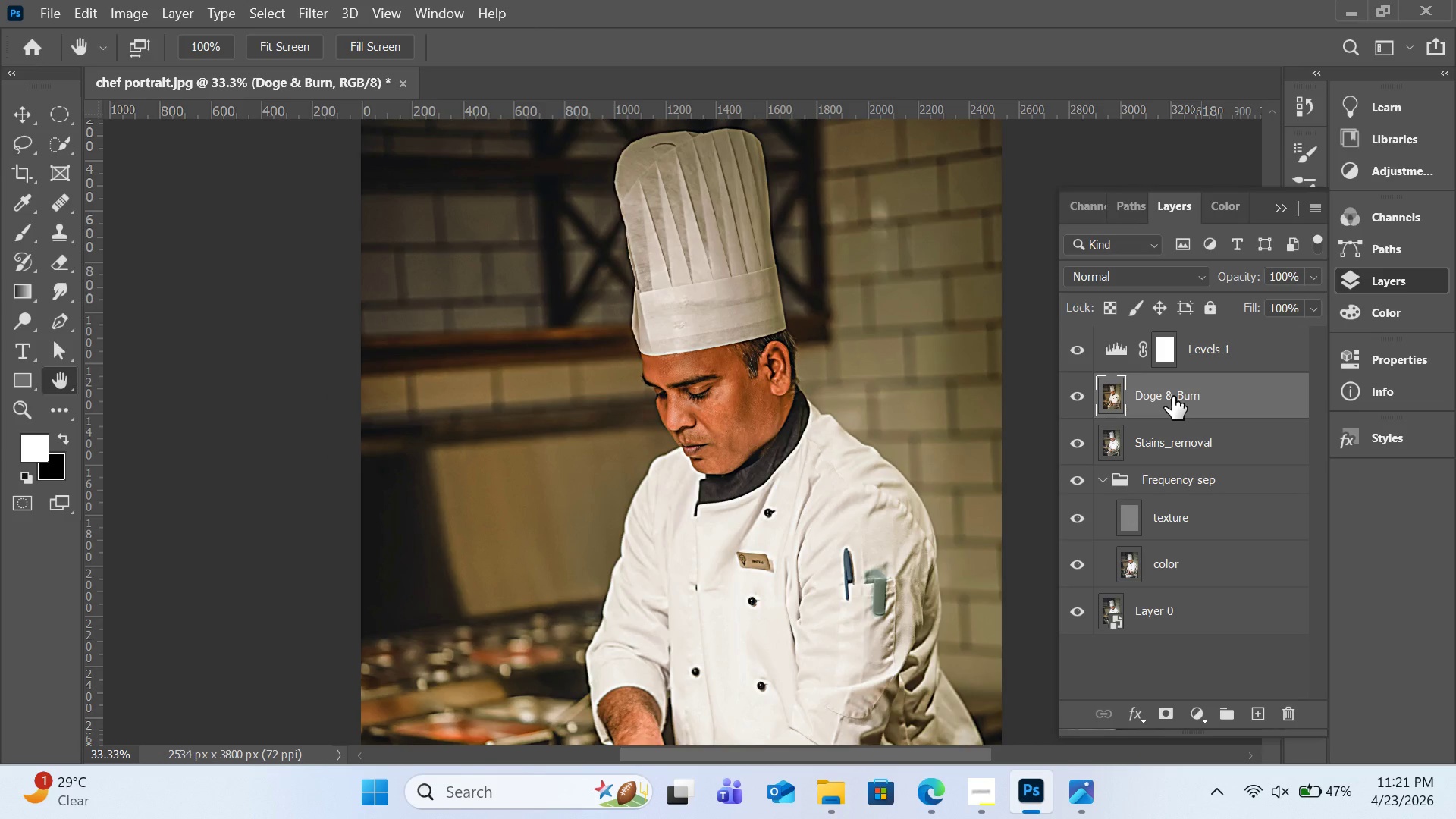 
wait(7.08)
 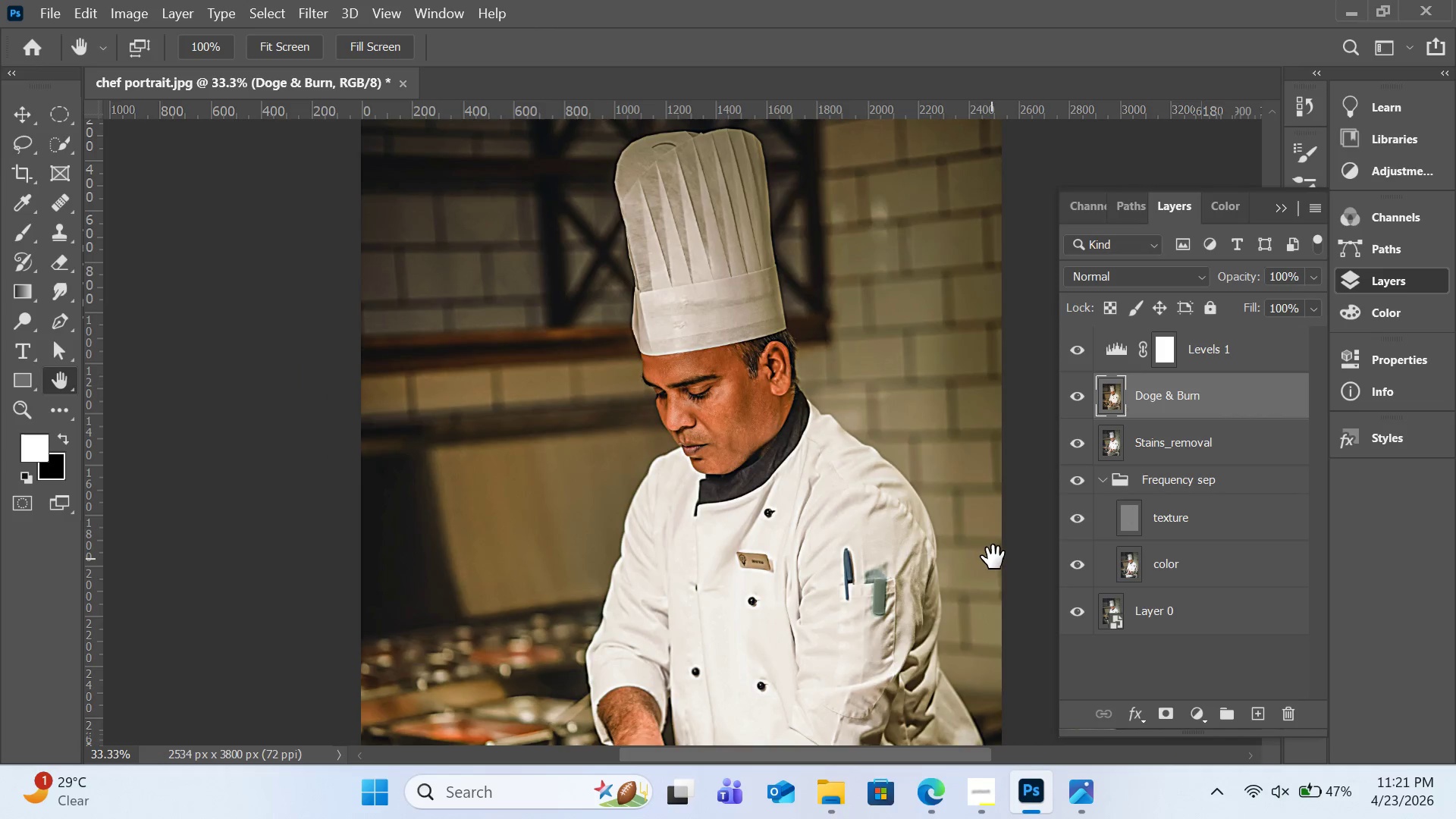 
double_click([1172, 397])
 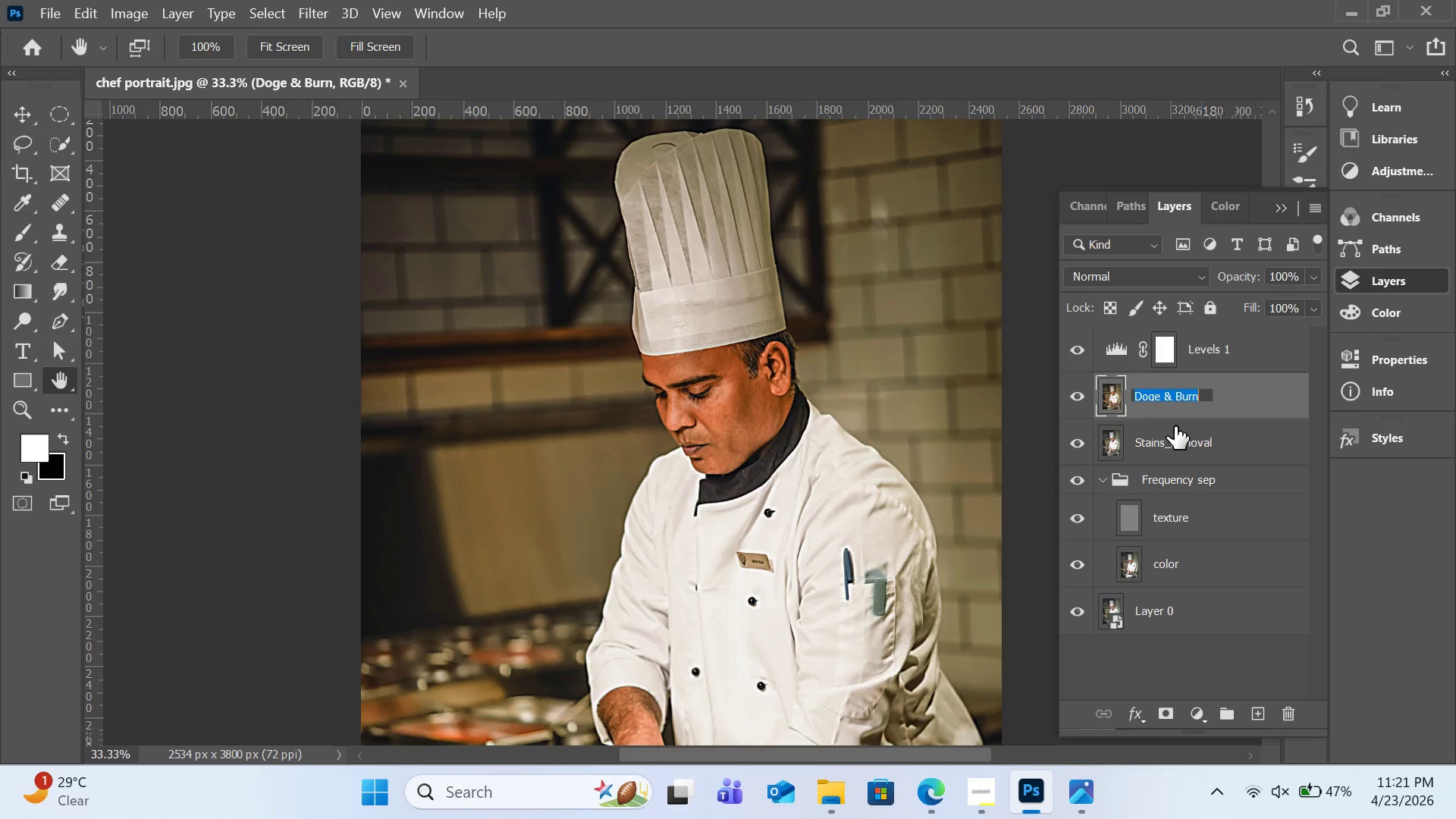 
type(camera rw)
key(Backspace)
key(Backspace)
type(raw & Doge)
 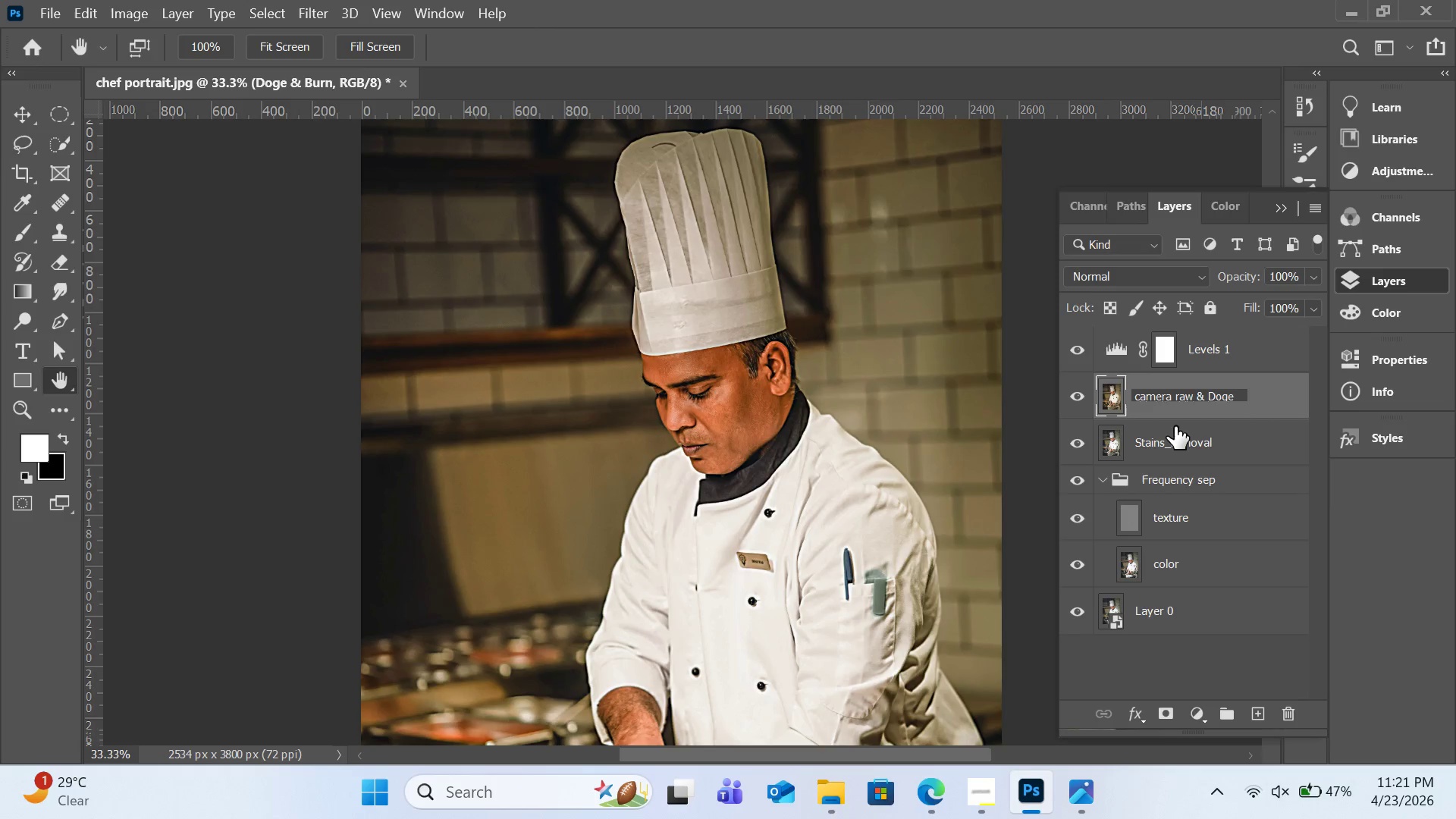 
key(Enter)
 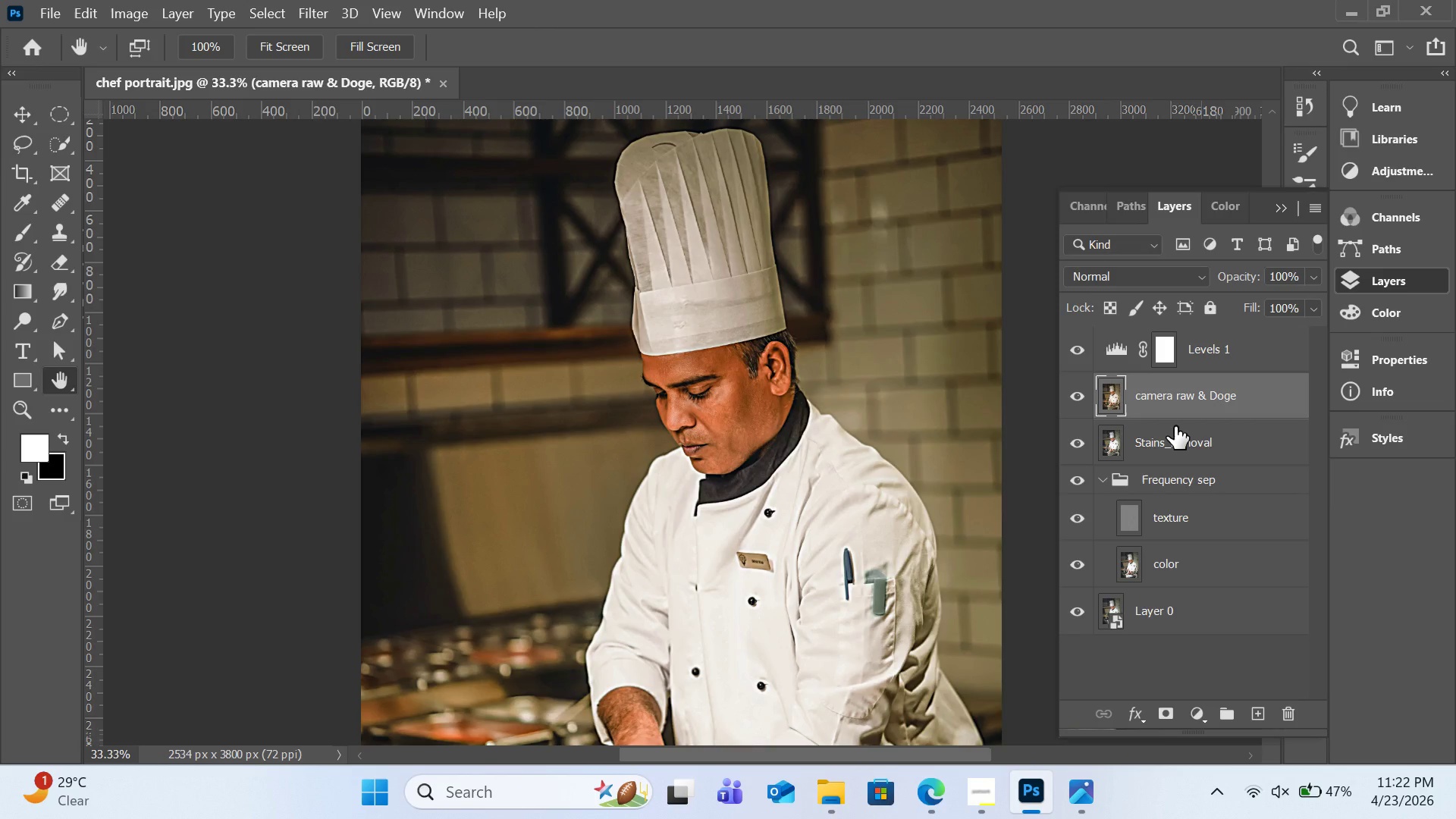 
key(Control+0)
 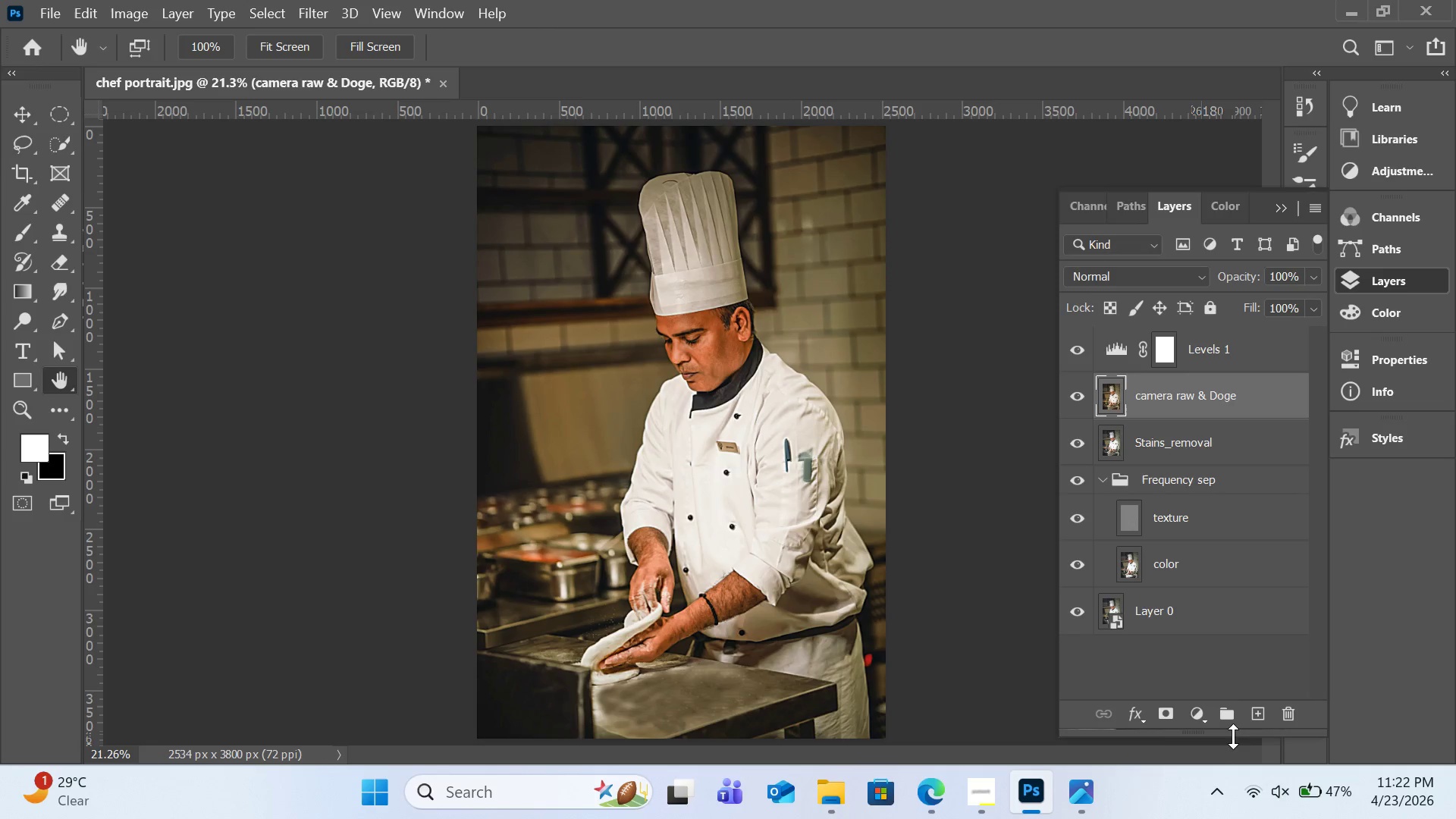 
wait(15.2)
 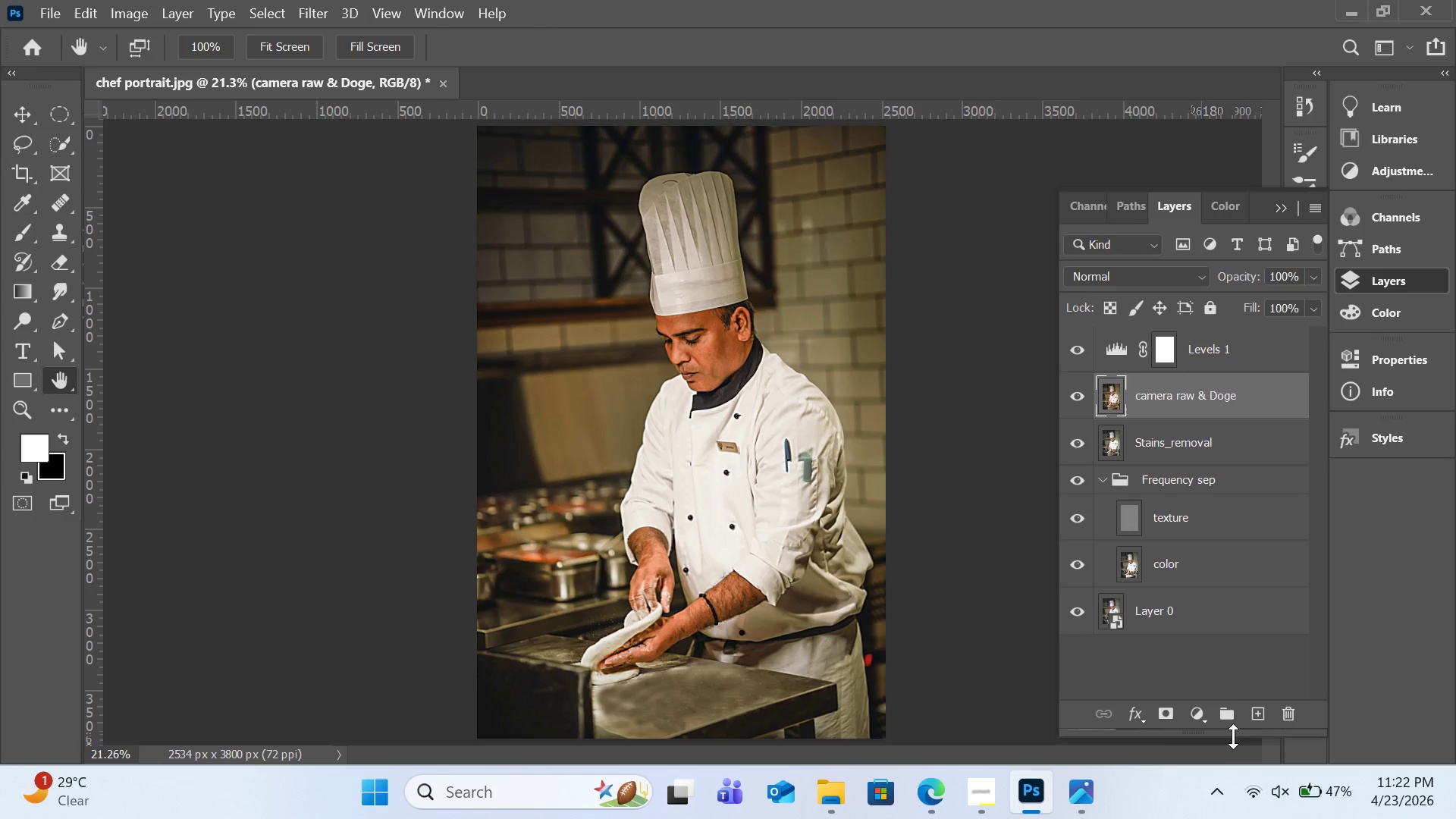 
left_click([1210, 715])
 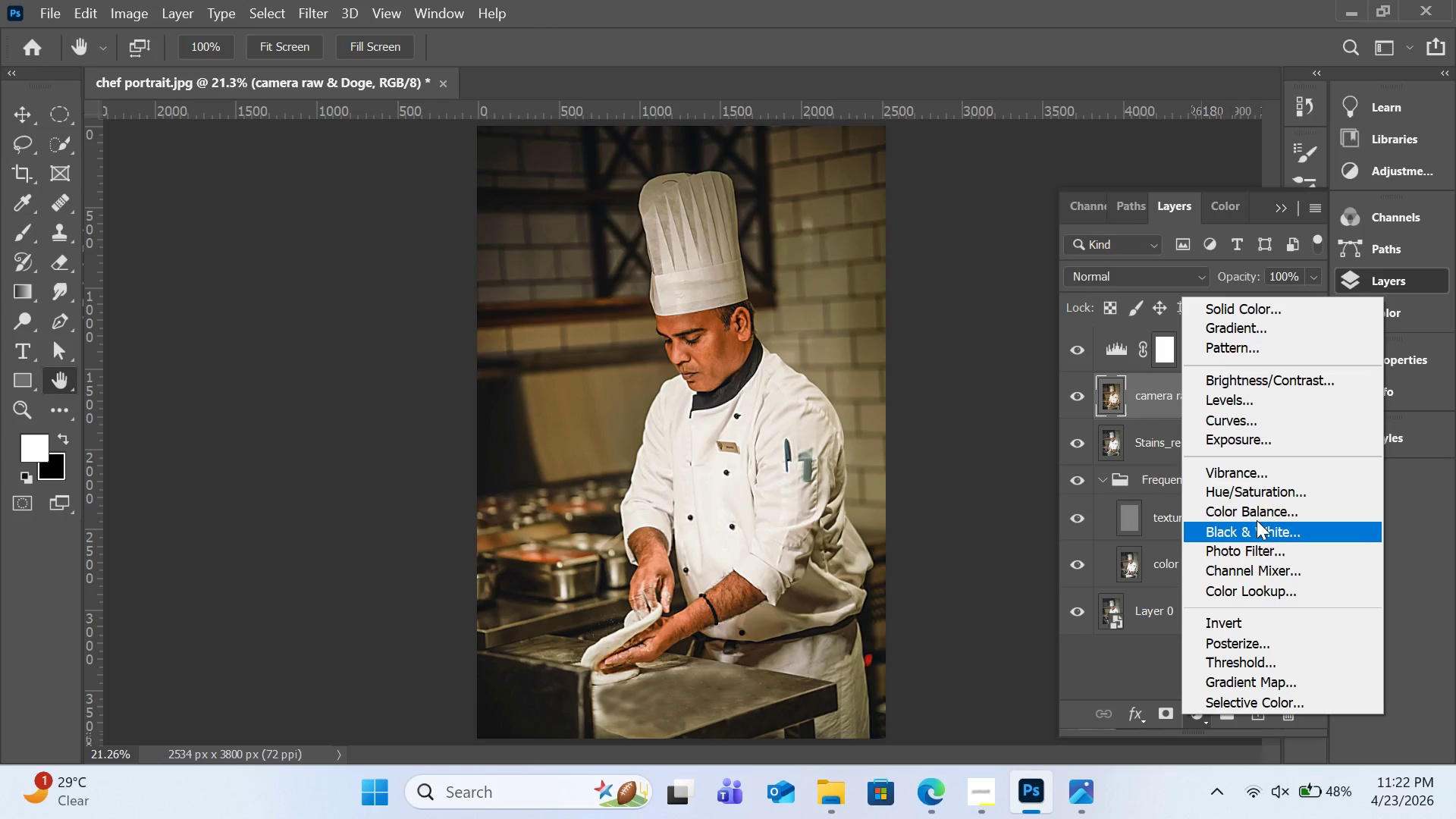 
left_click([1257, 516])
 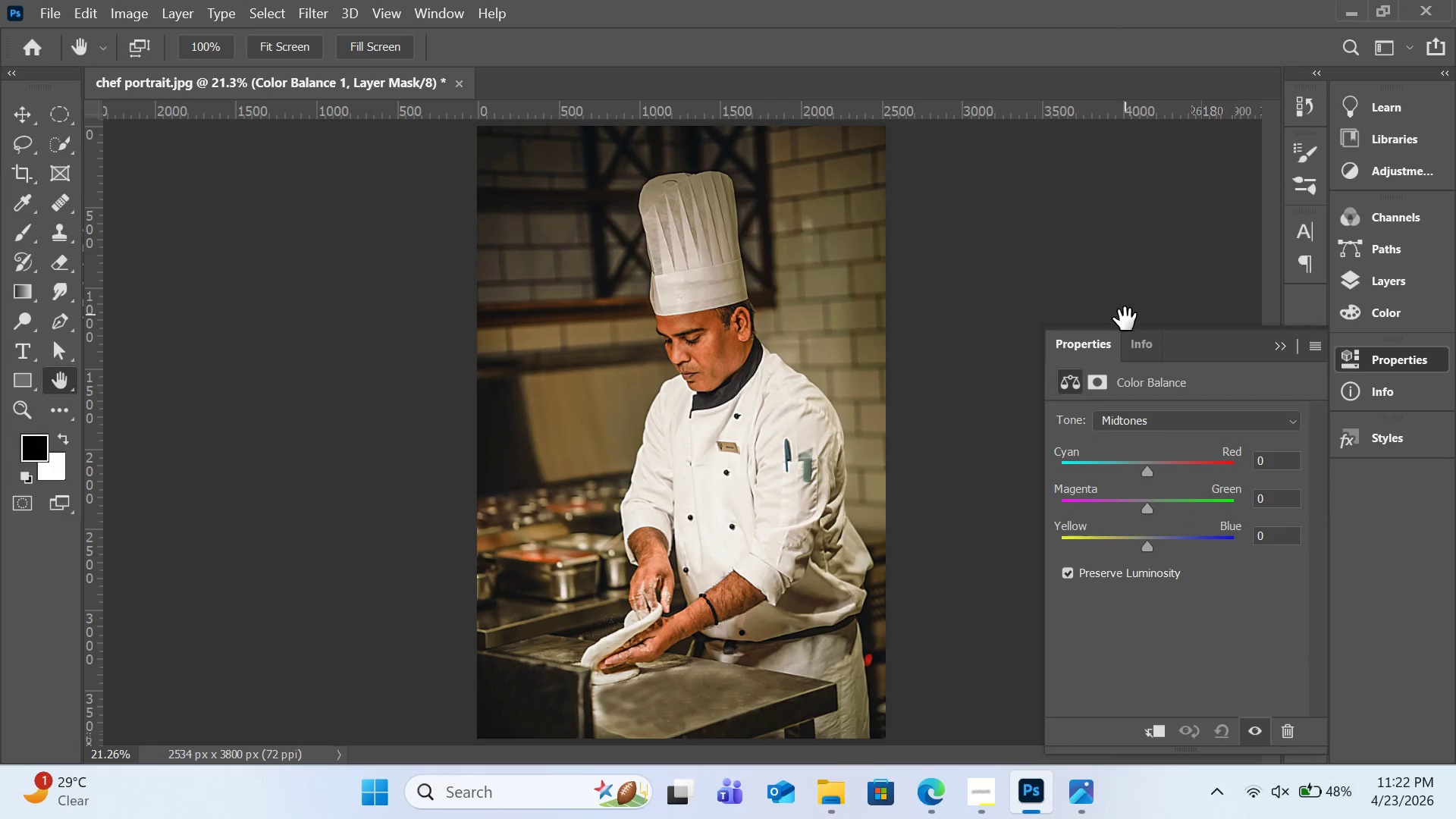 
wait(5.16)
 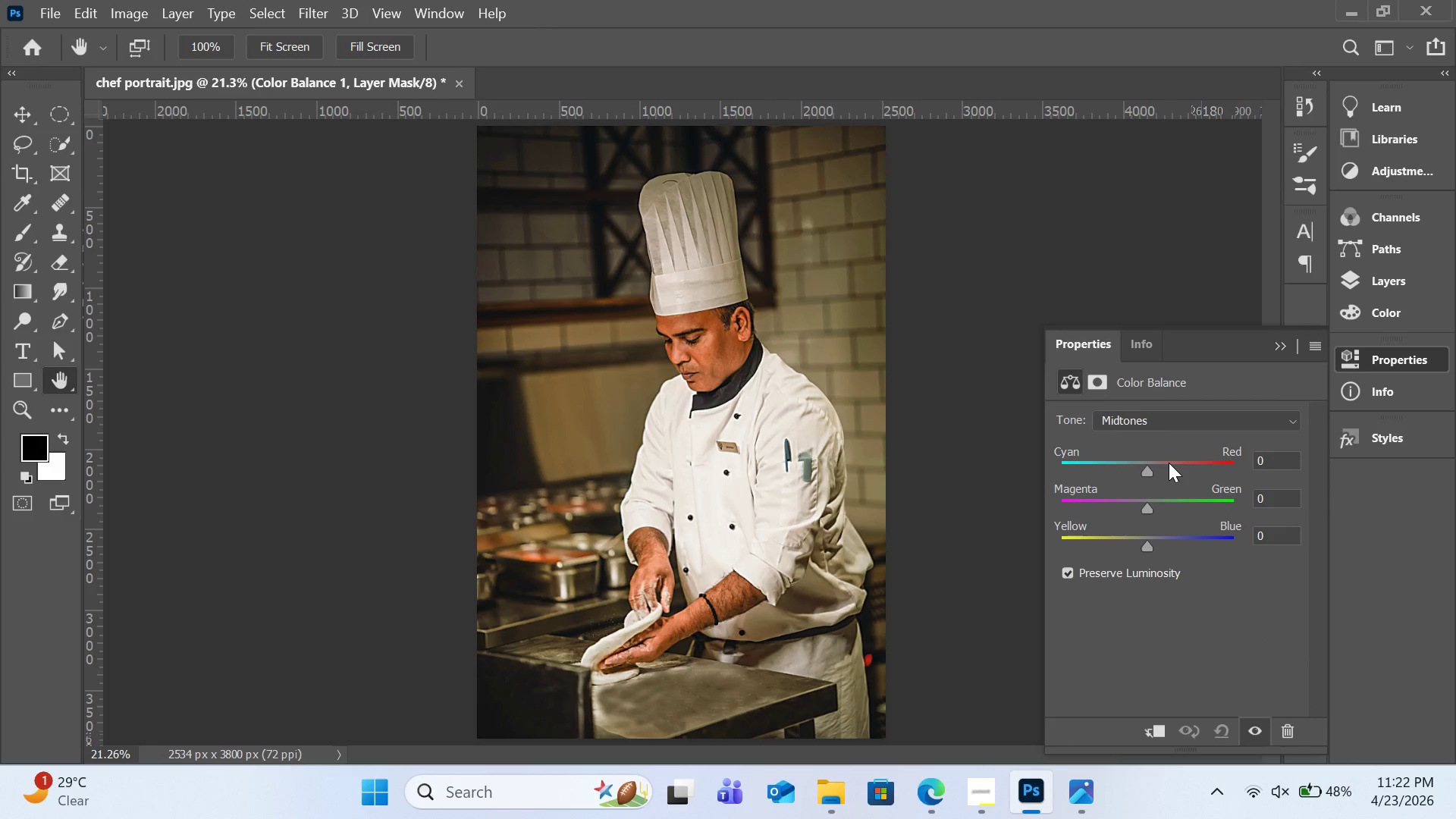 
left_click_drag(start_coordinate=[1144, 467], to_coordinate=[1134, 473])
 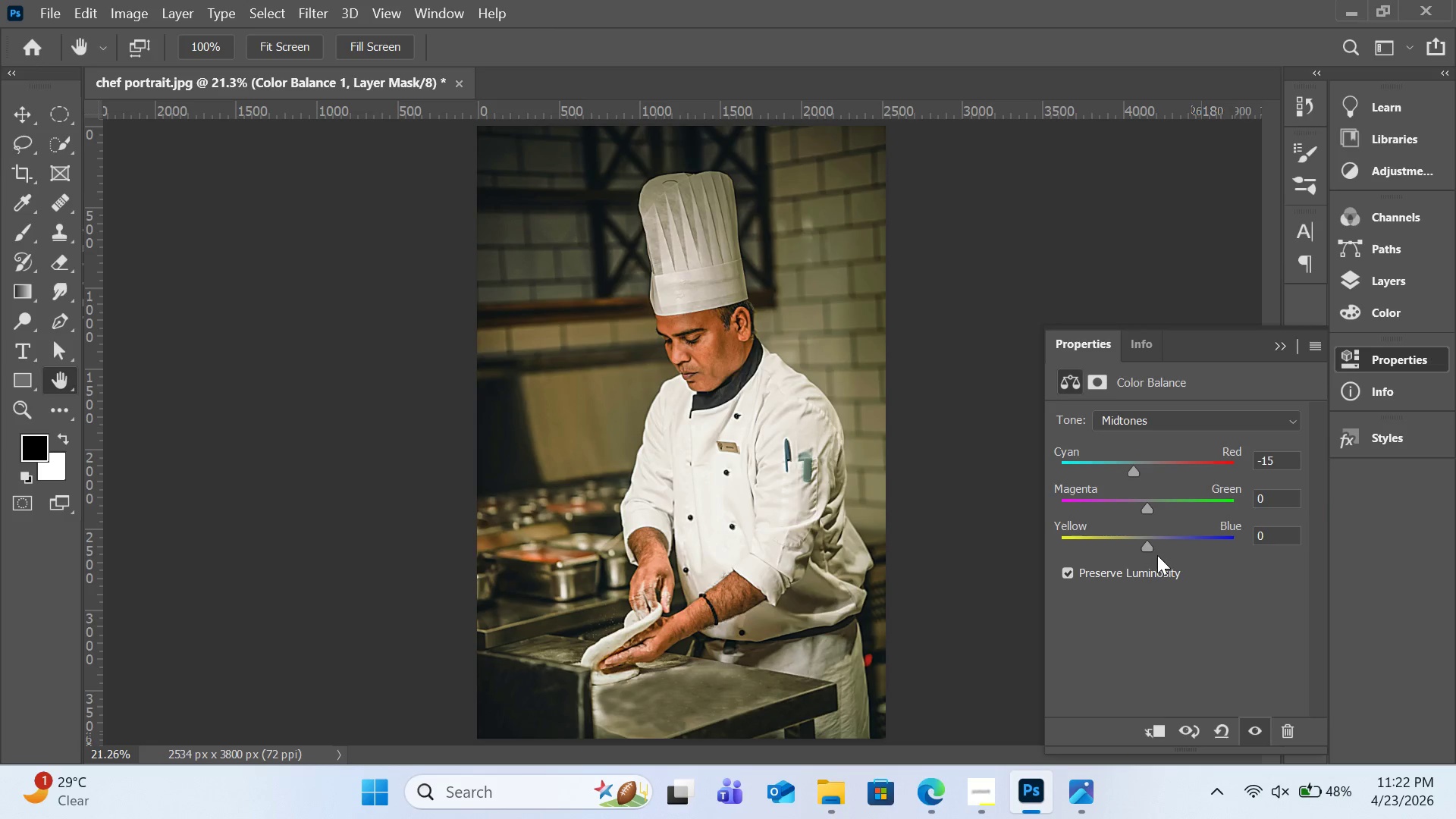 
left_click_drag(start_coordinate=[1148, 547], to_coordinate=[1161, 546])
 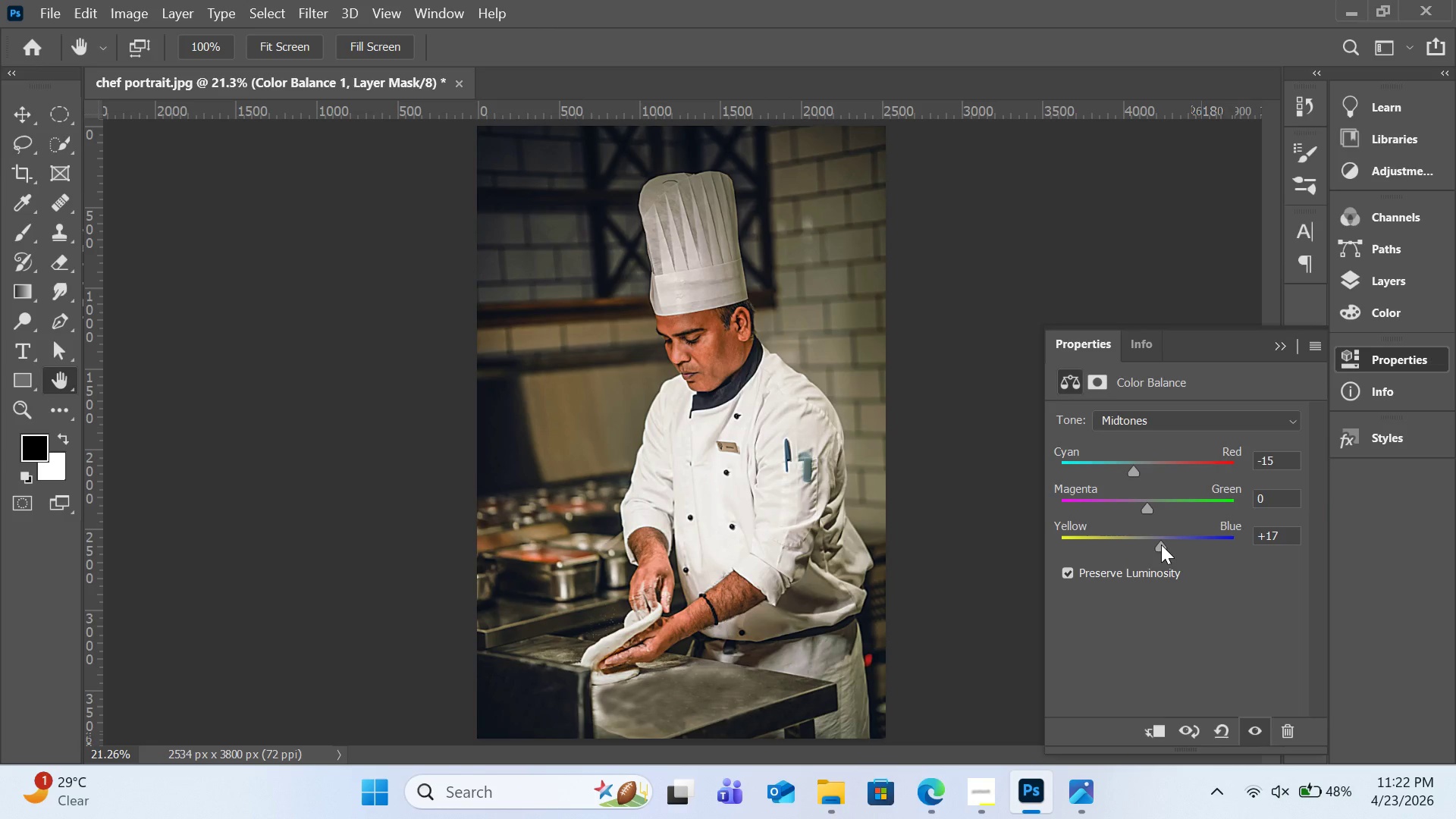 
left_click([1169, 423])
 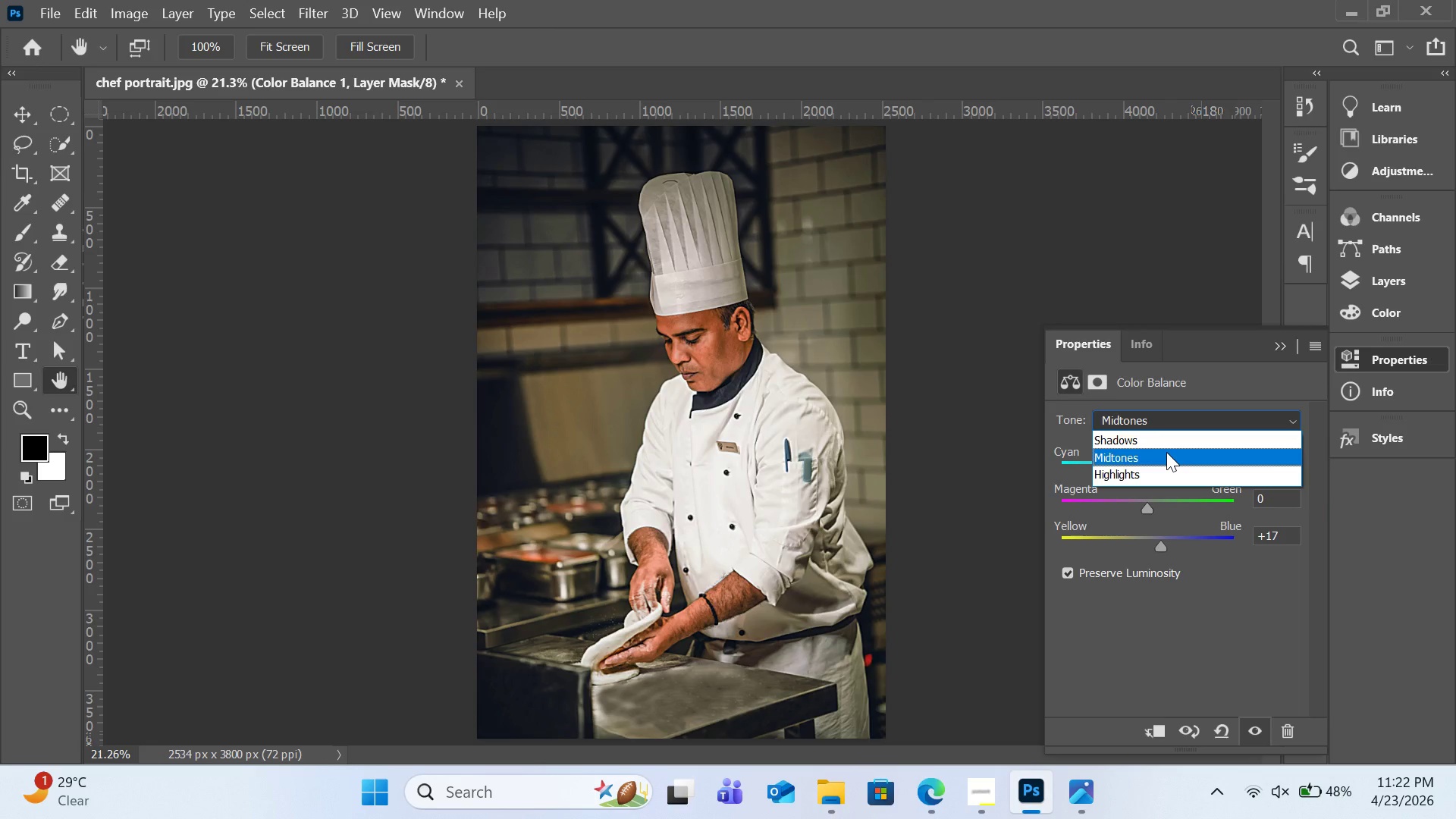 
left_click([1166, 452])
 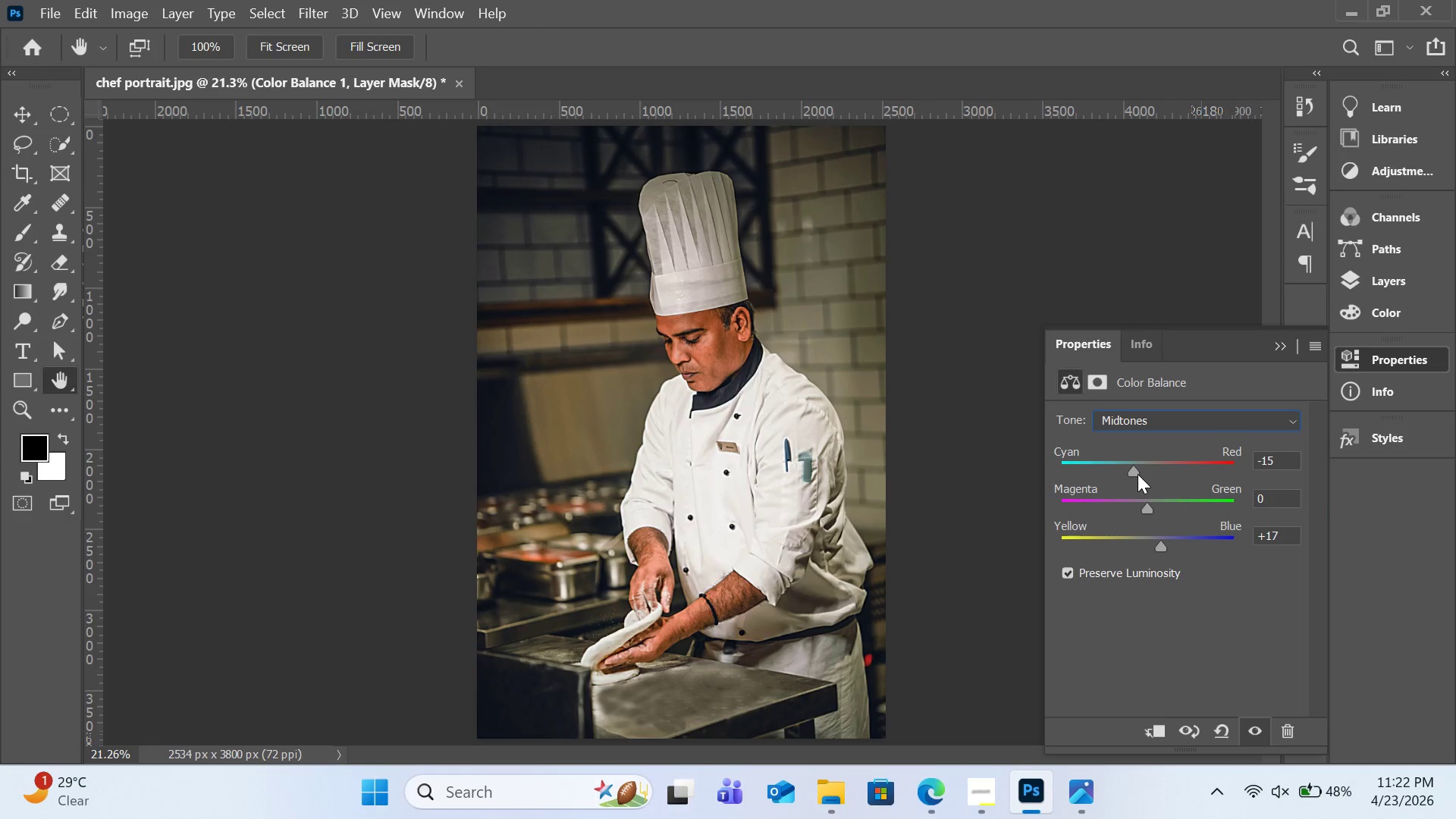 
left_click_drag(start_coordinate=[1138, 474], to_coordinate=[1150, 478])
 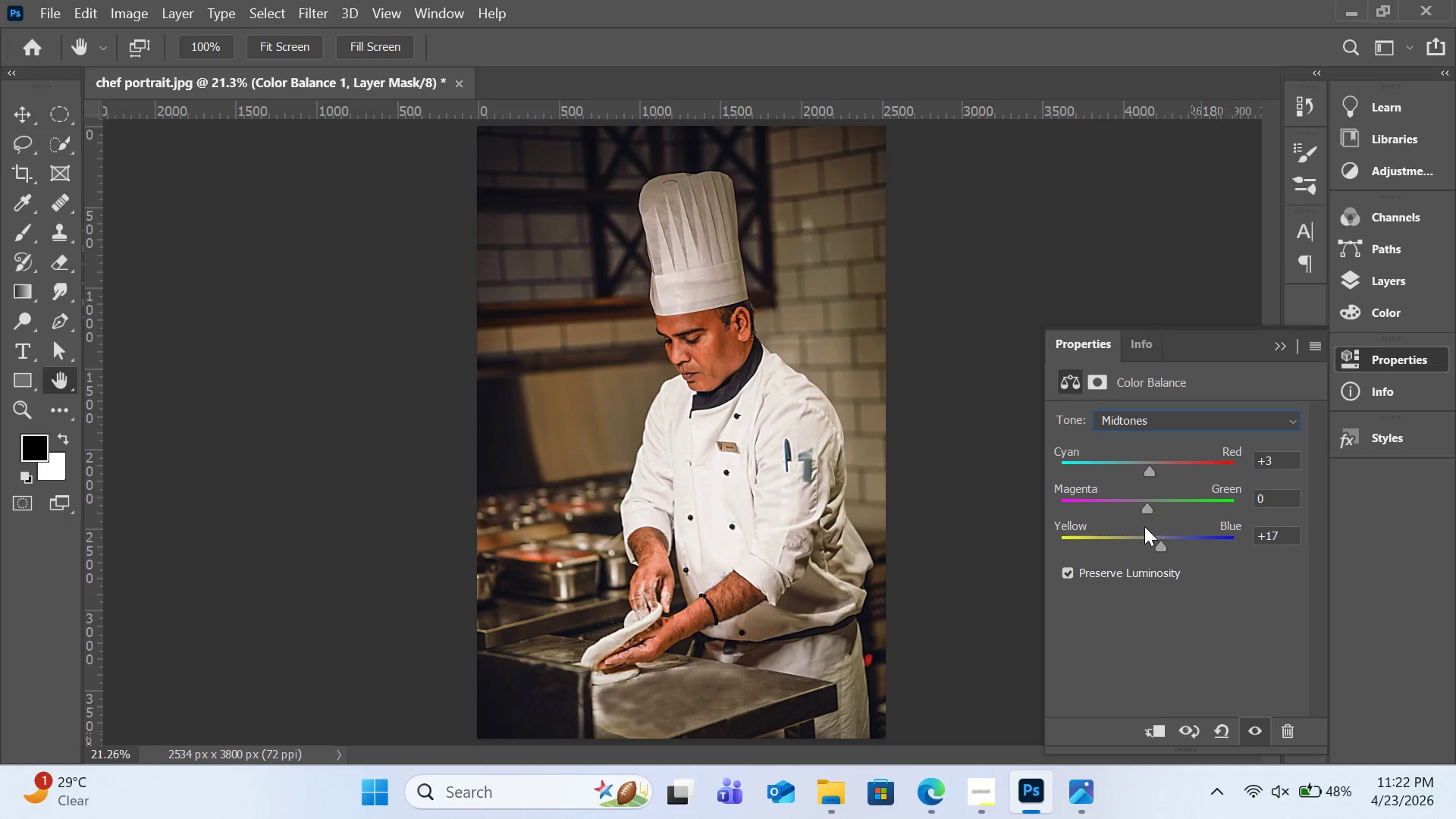 
left_click_drag(start_coordinate=[1162, 546], to_coordinate=[1143, 553])
 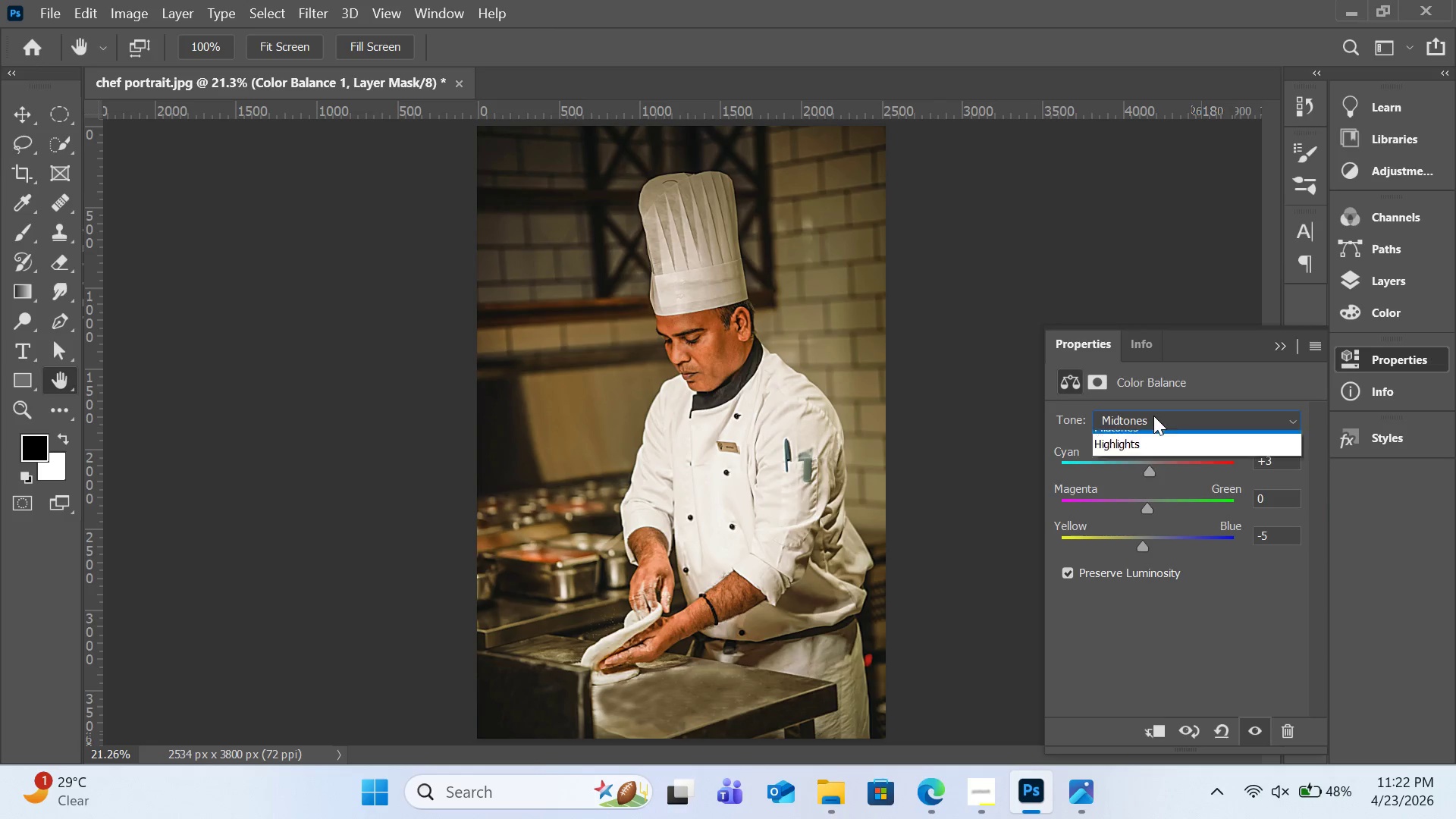 
left_click([1150, 438])
 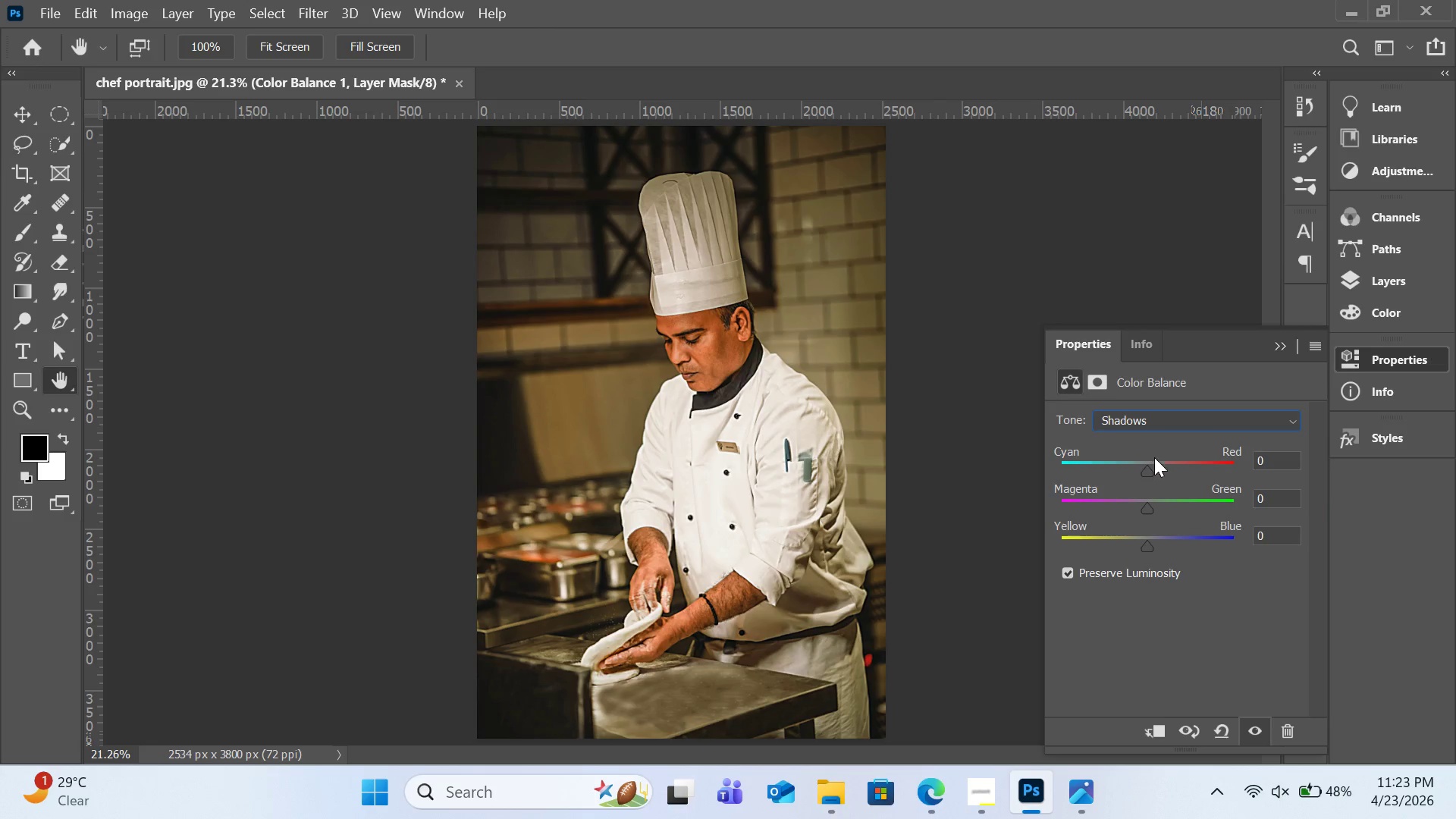 
left_click_drag(start_coordinate=[1149, 466], to_coordinate=[1132, 478])
 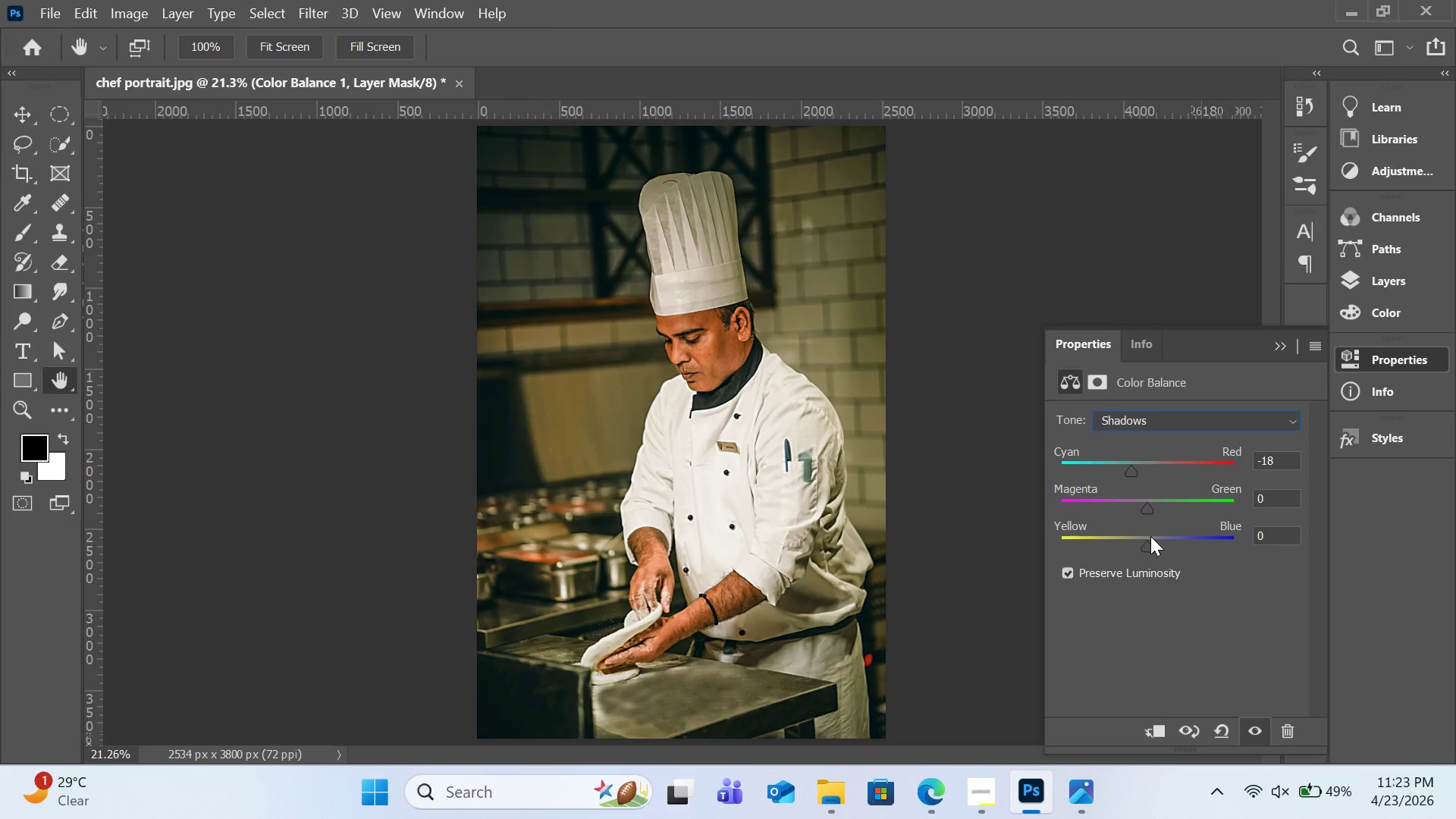 
left_click_drag(start_coordinate=[1150, 543], to_coordinate=[1163, 544])
 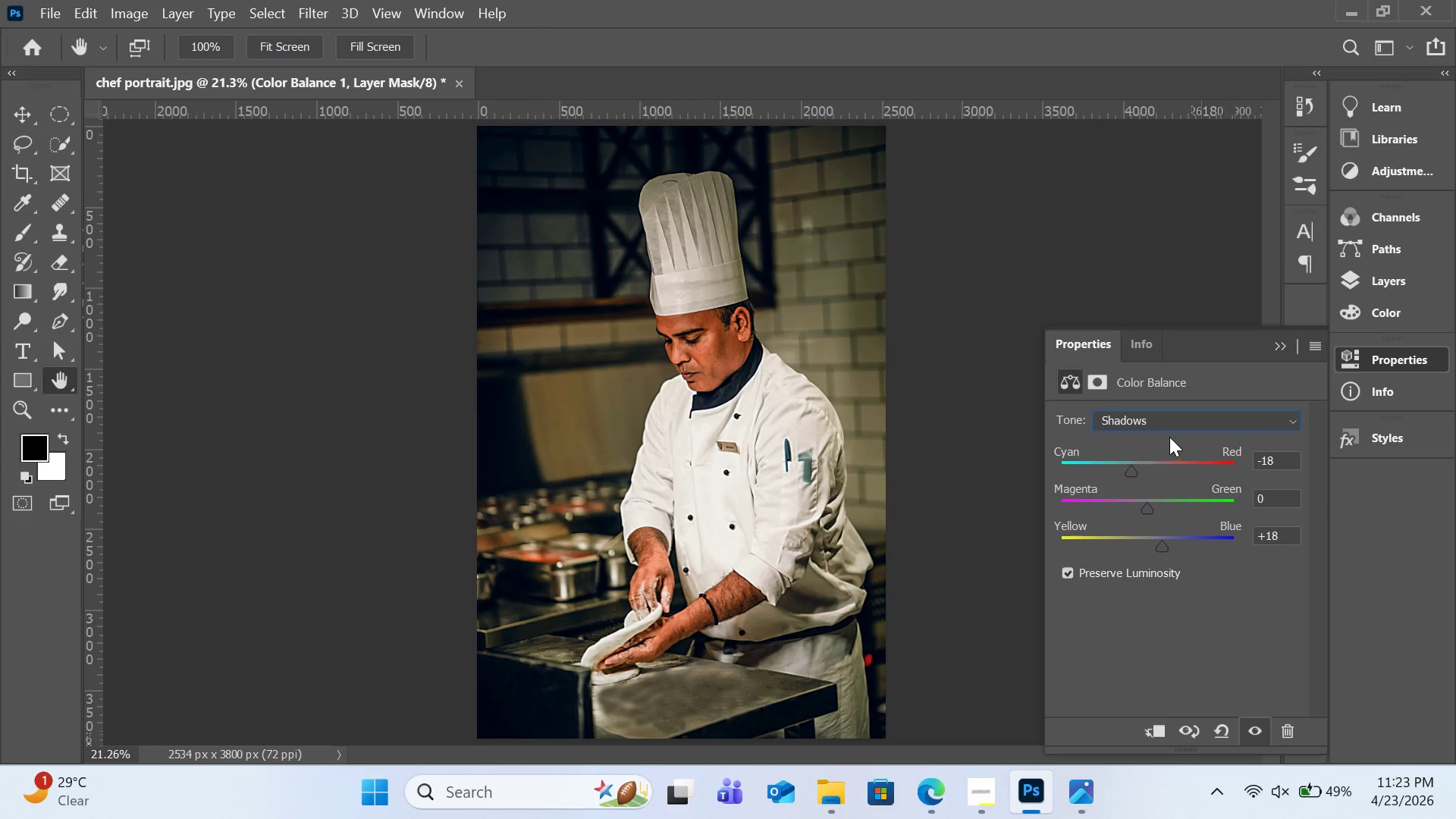 
left_click([1174, 427])
 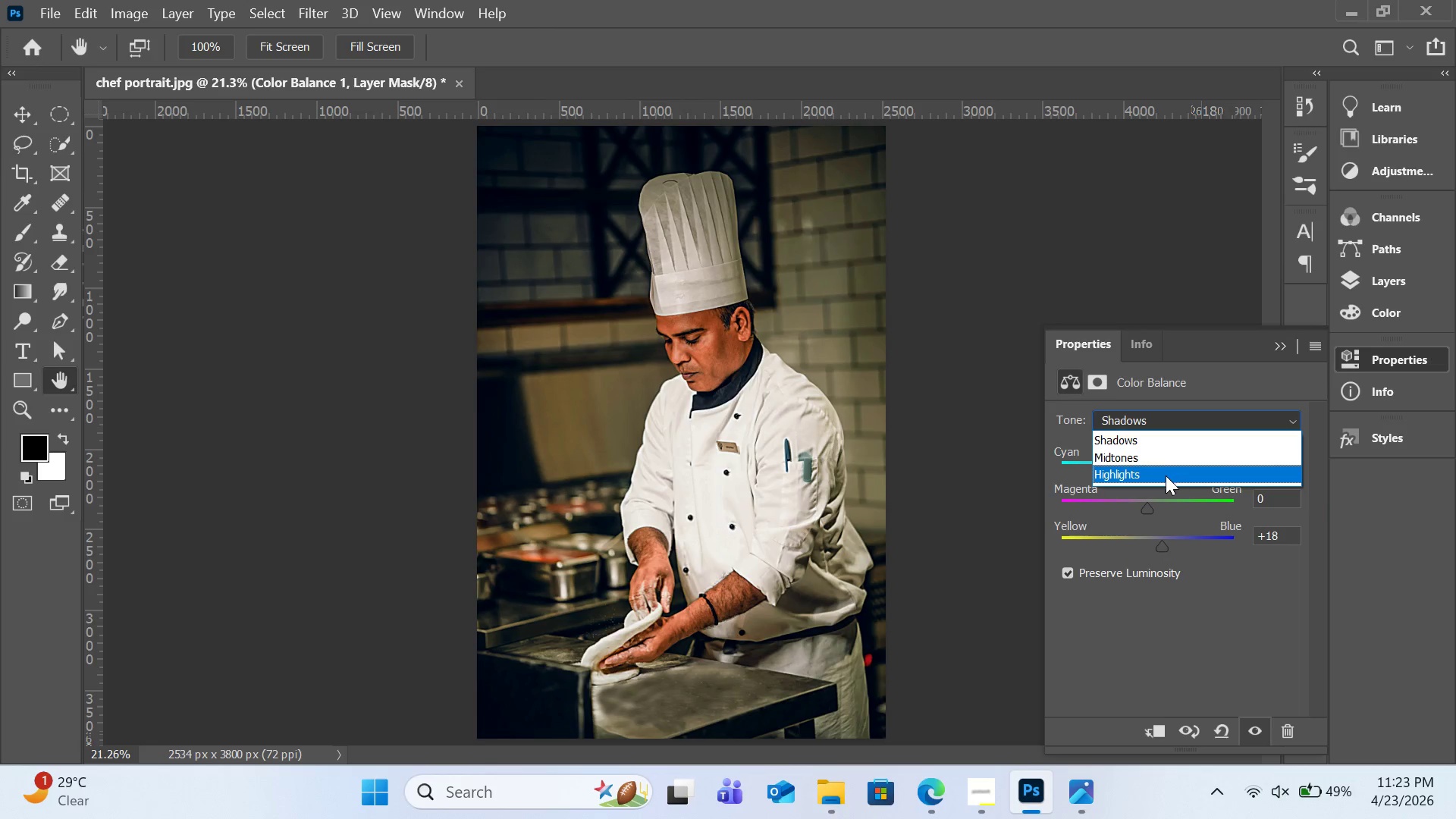 
left_click([1166, 475])
 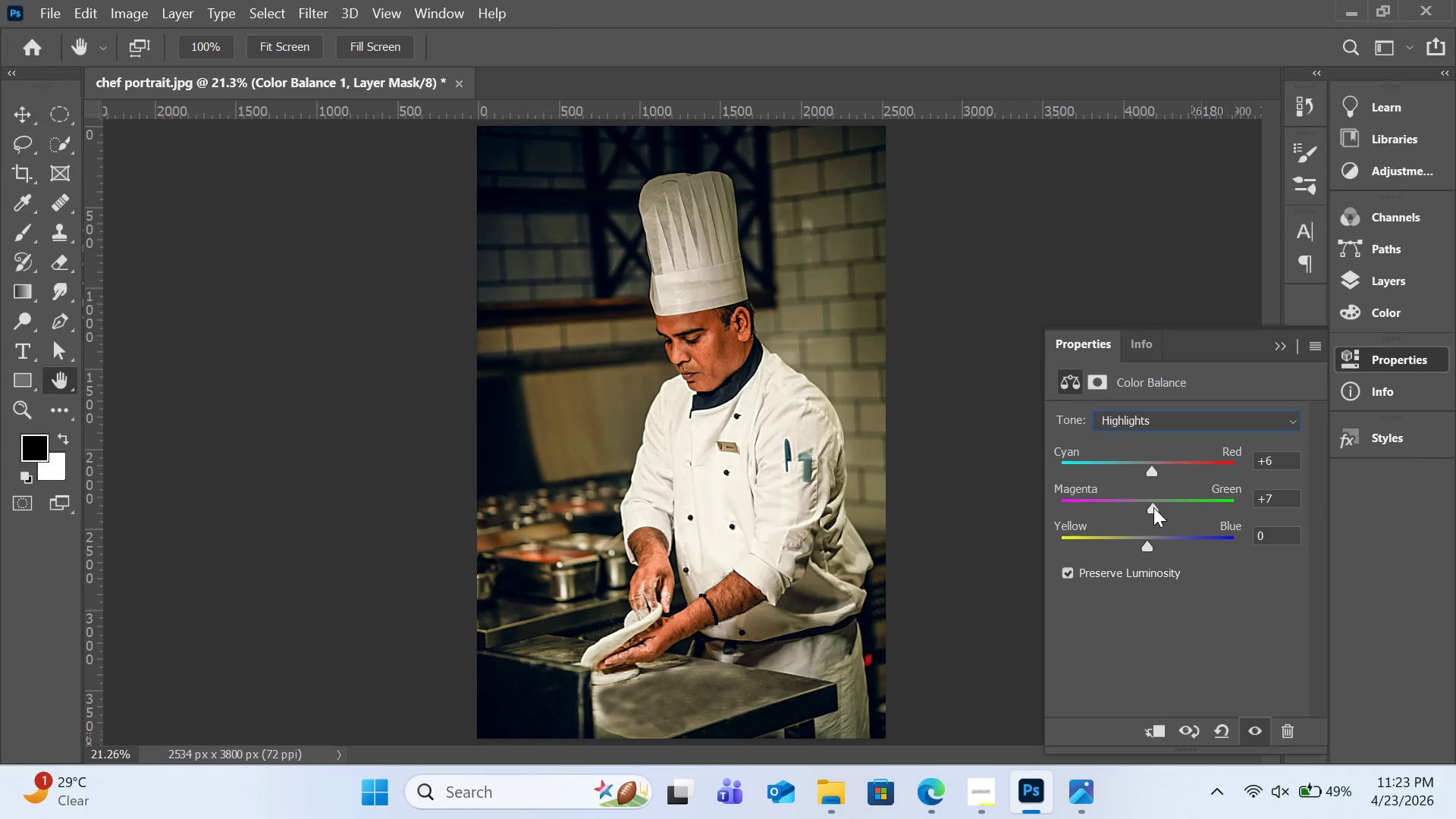 
wait(15.94)
 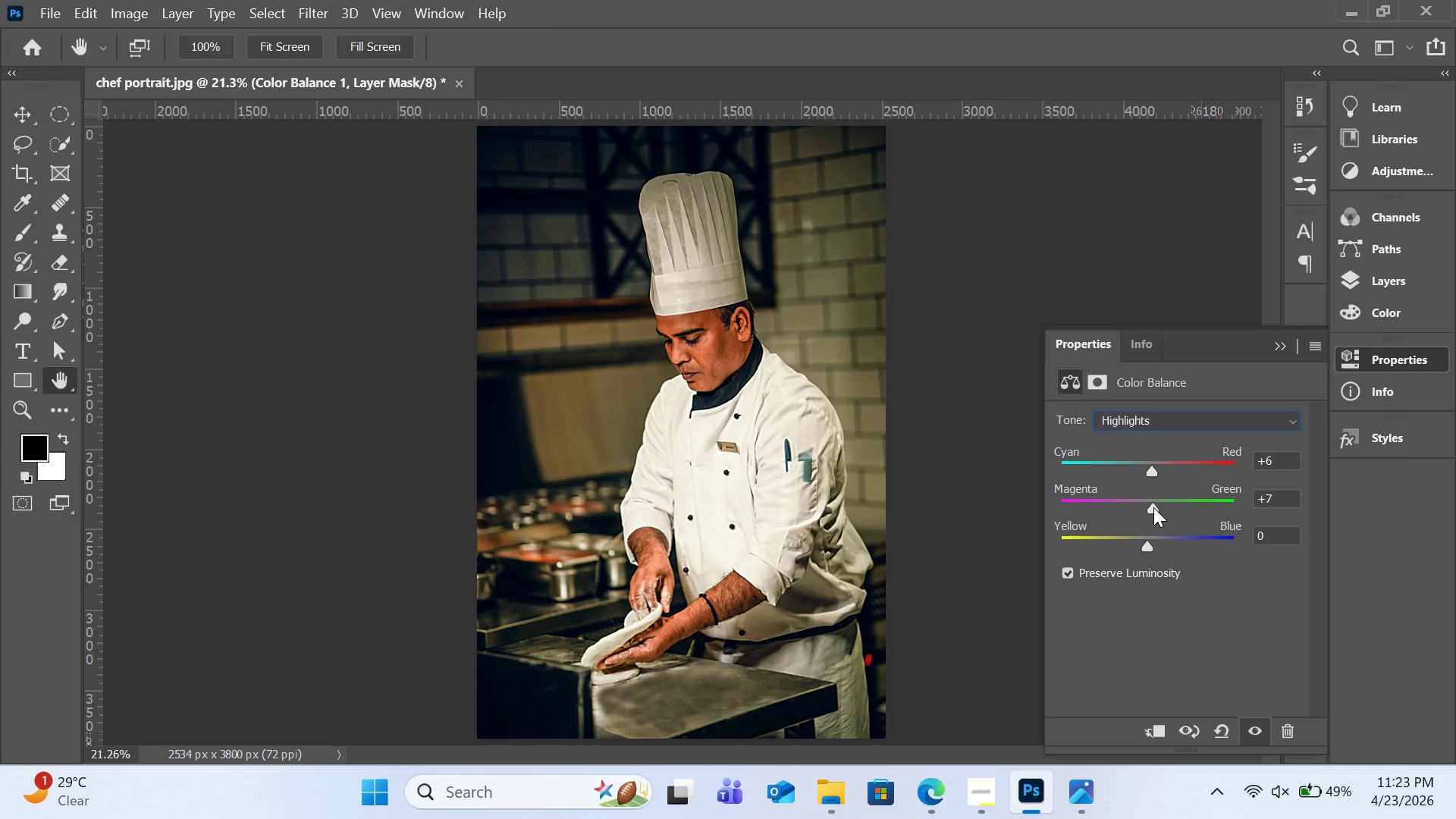 
left_click_drag(start_coordinate=[1145, 547], to_coordinate=[1137, 551])
 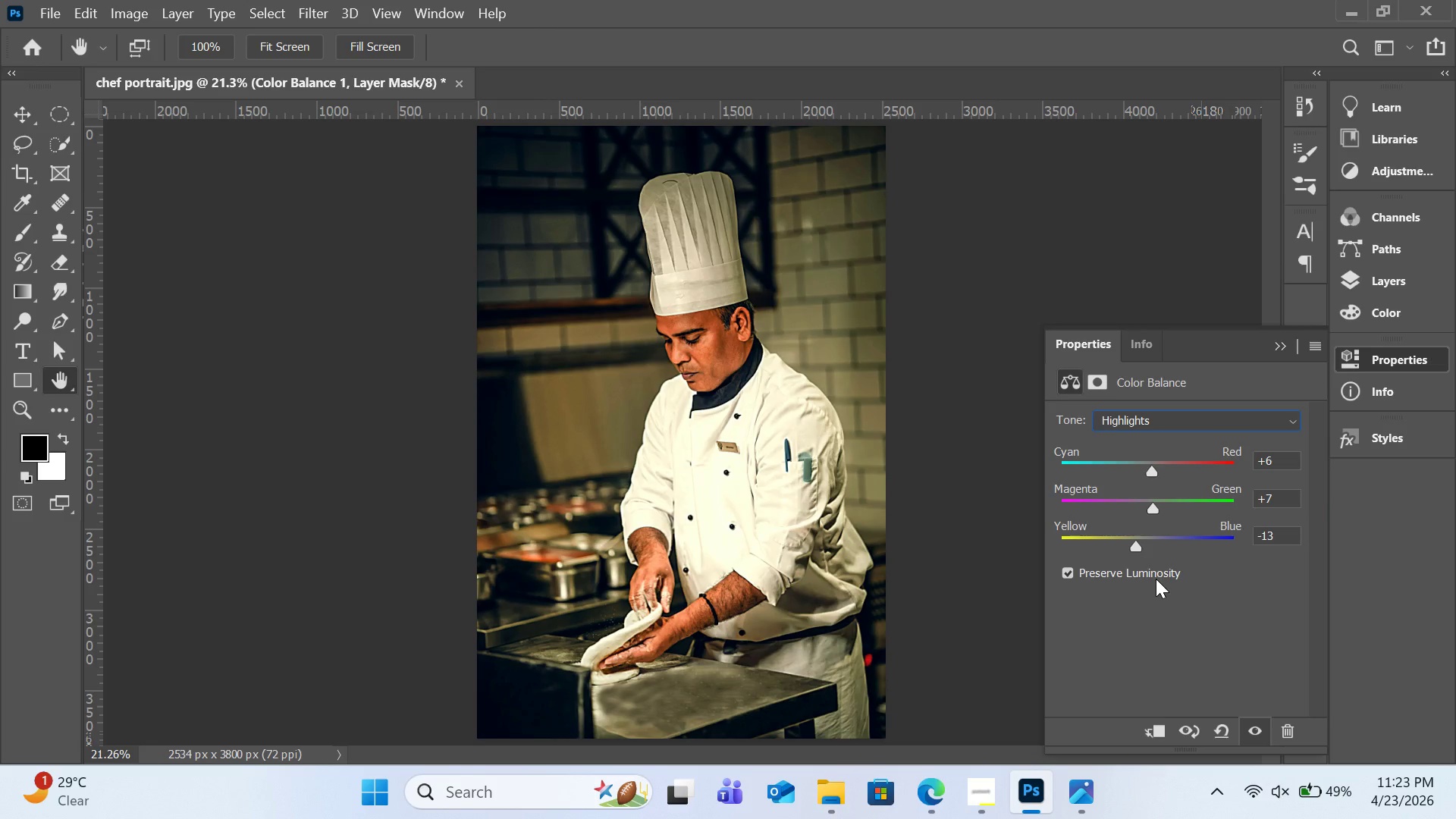 
wait(15.02)
 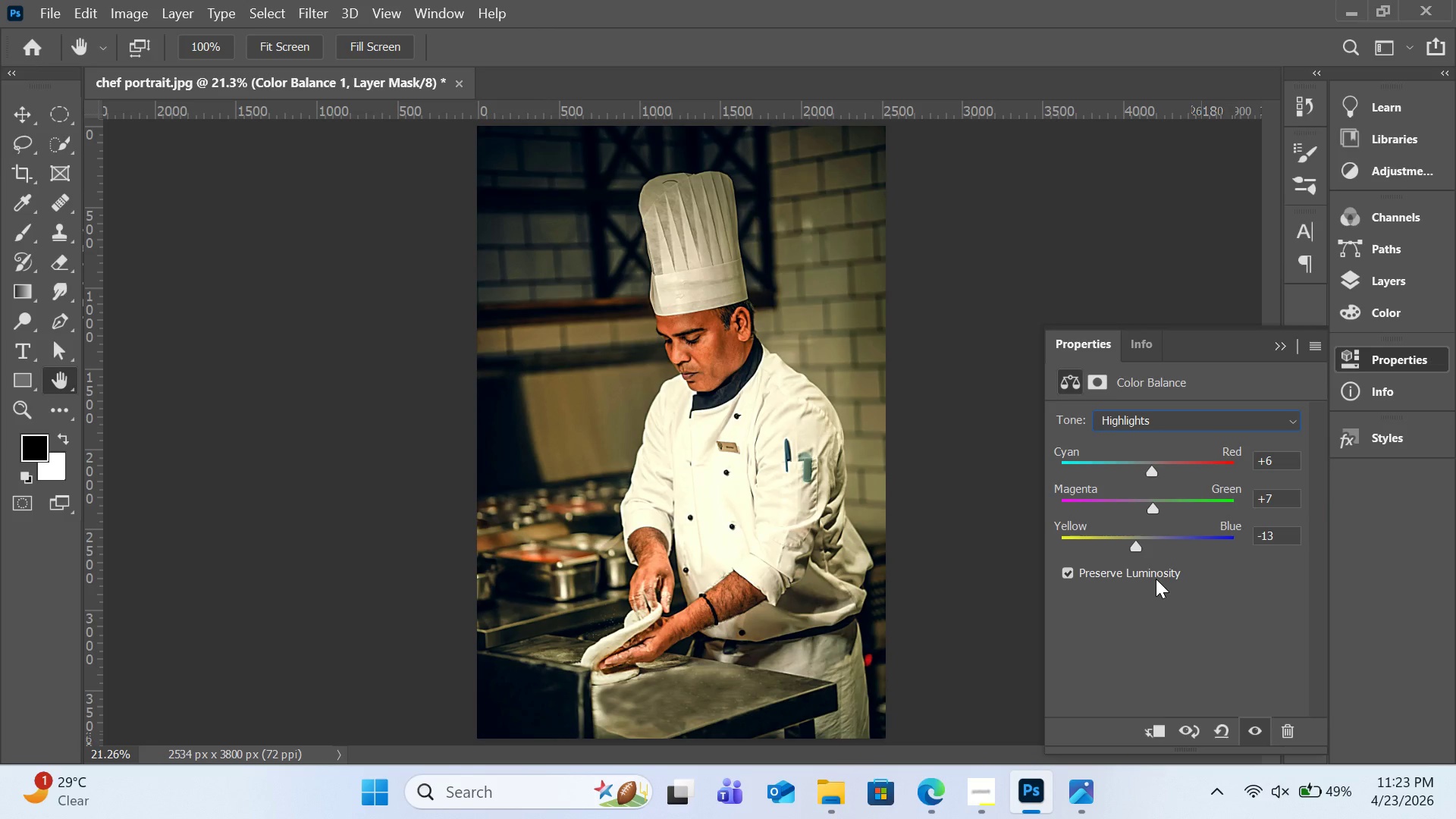 
left_click([1383, 289])
 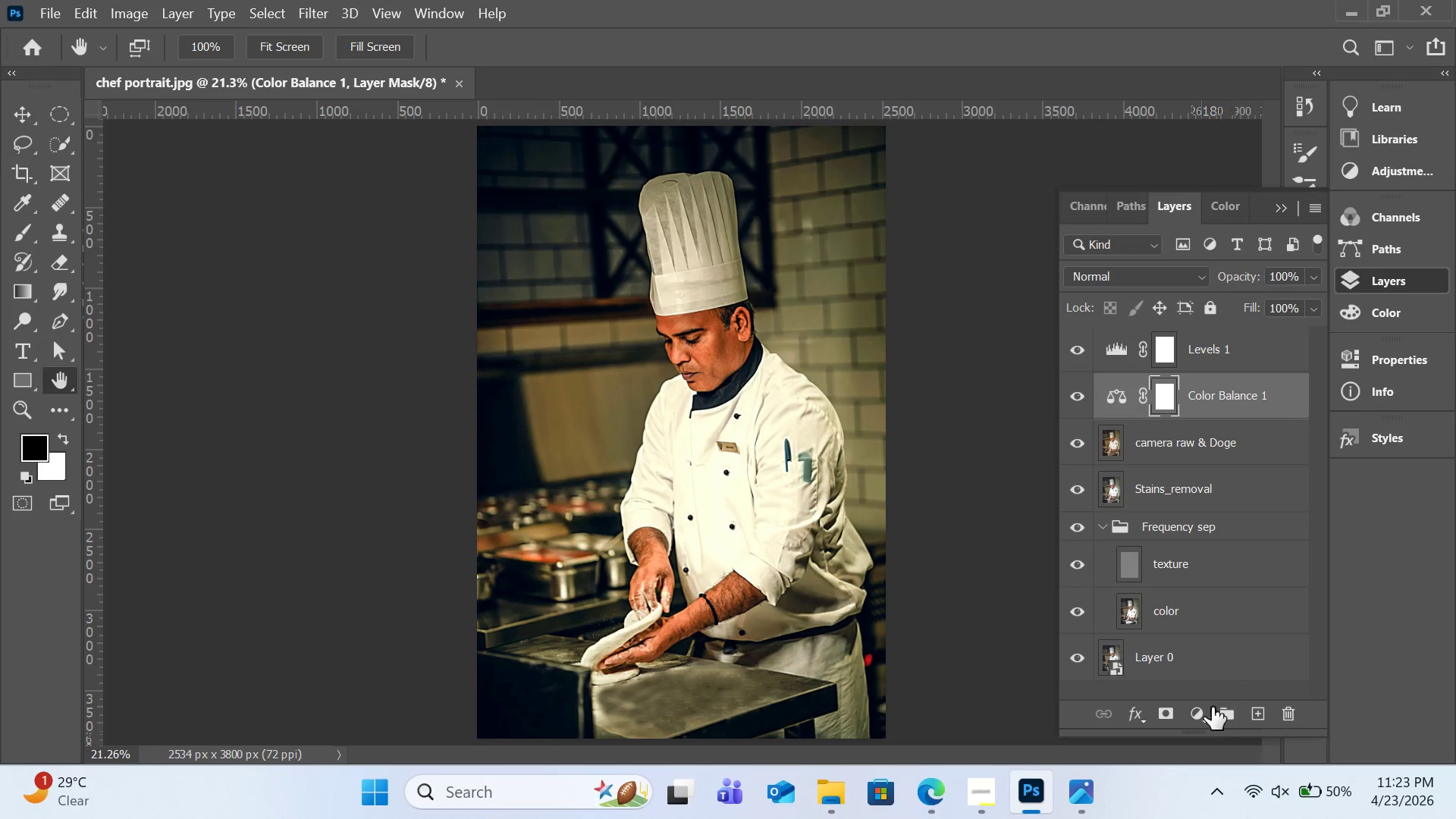 
left_click([1202, 718])
 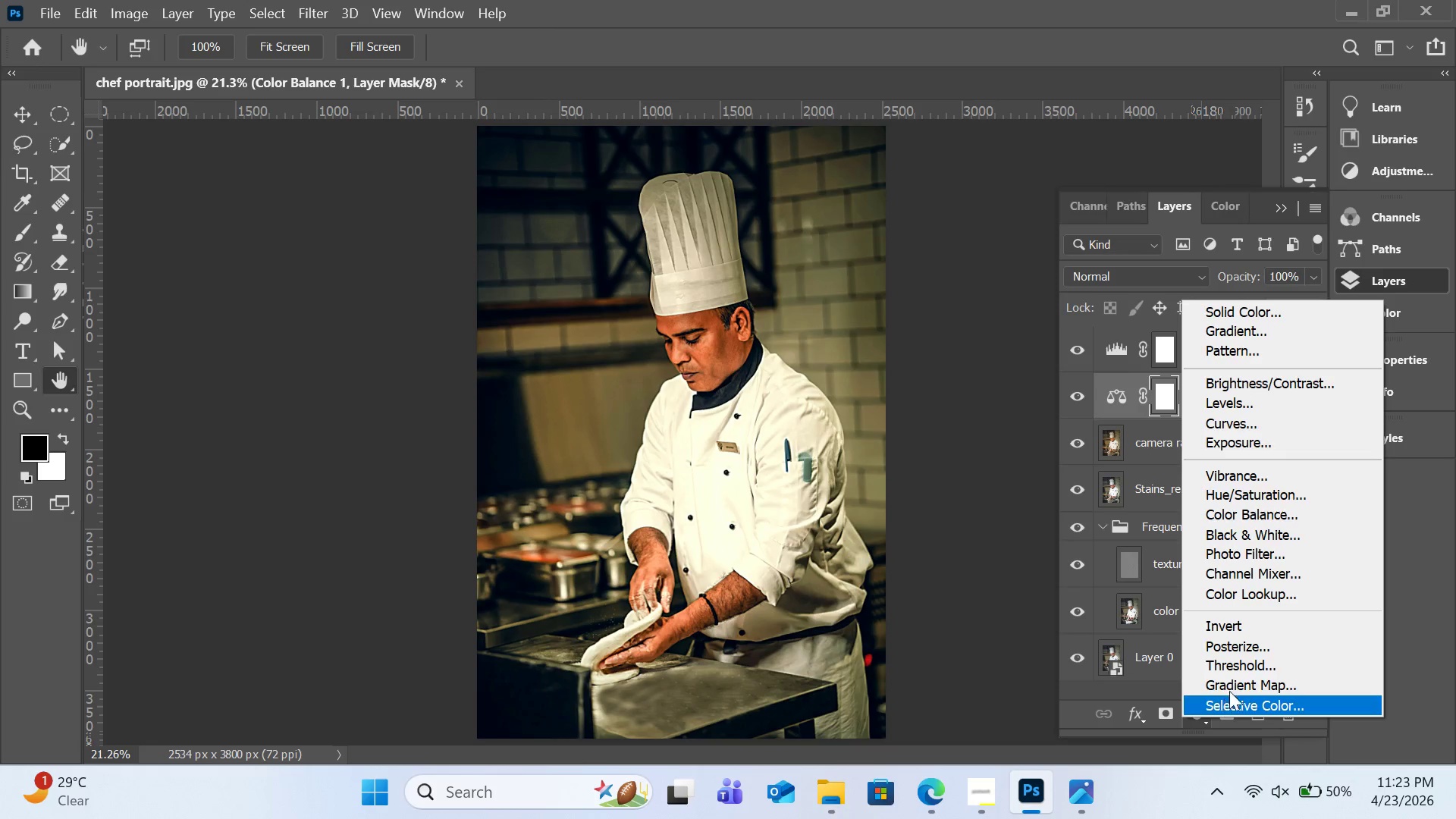 
left_click([1235, 686])
 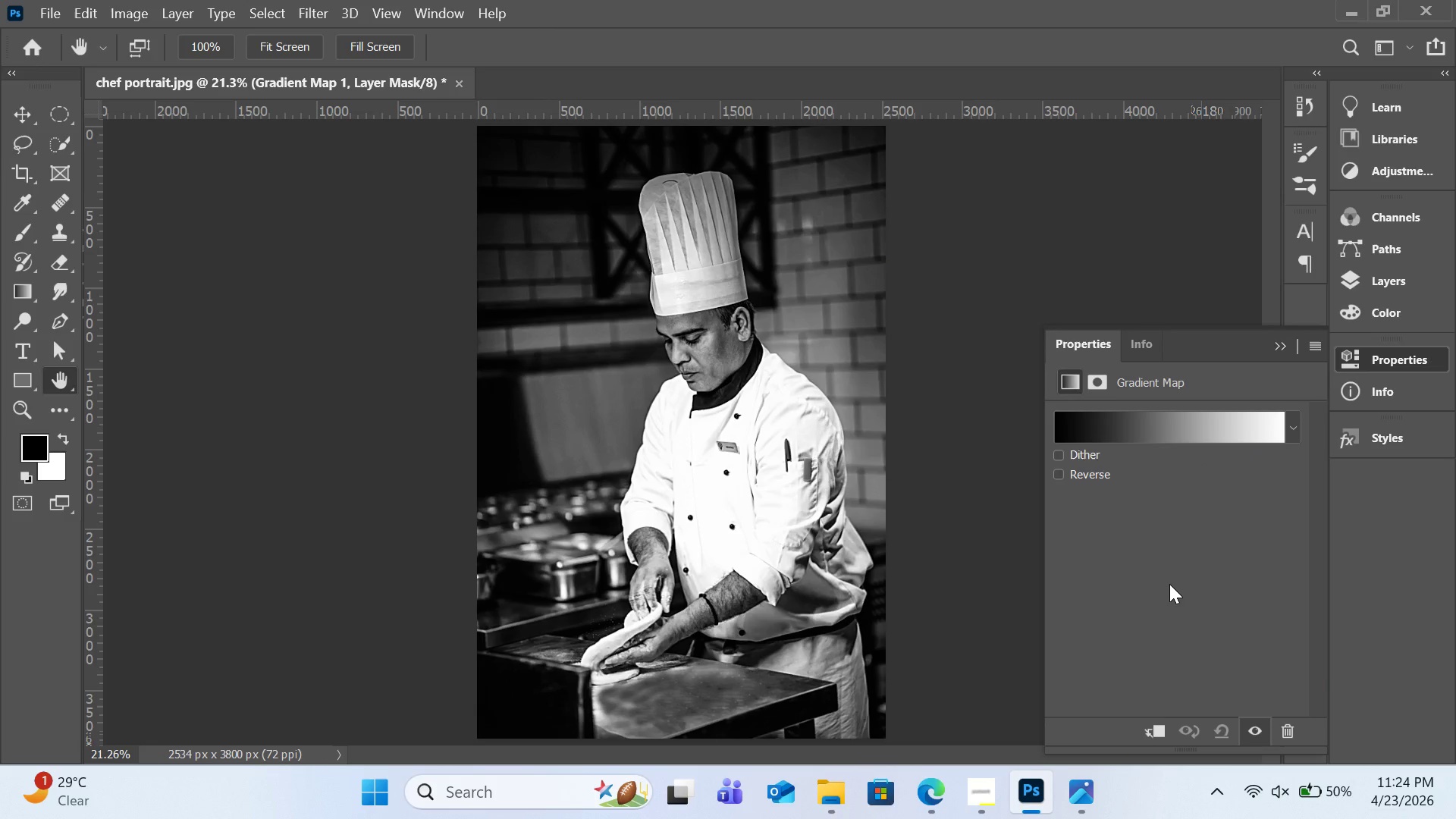 
wait(9.19)
 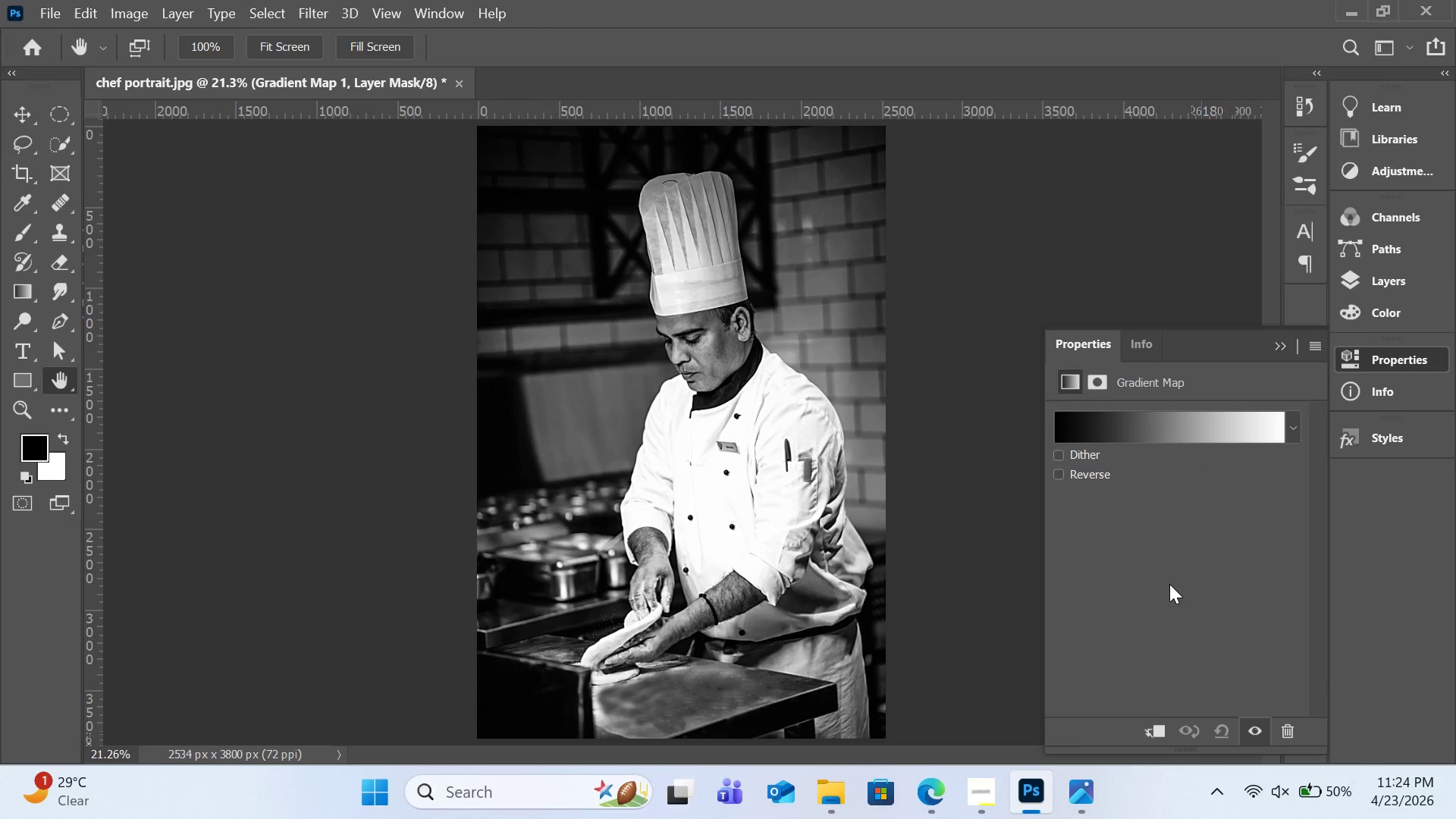 
left_click([1140, 419])
 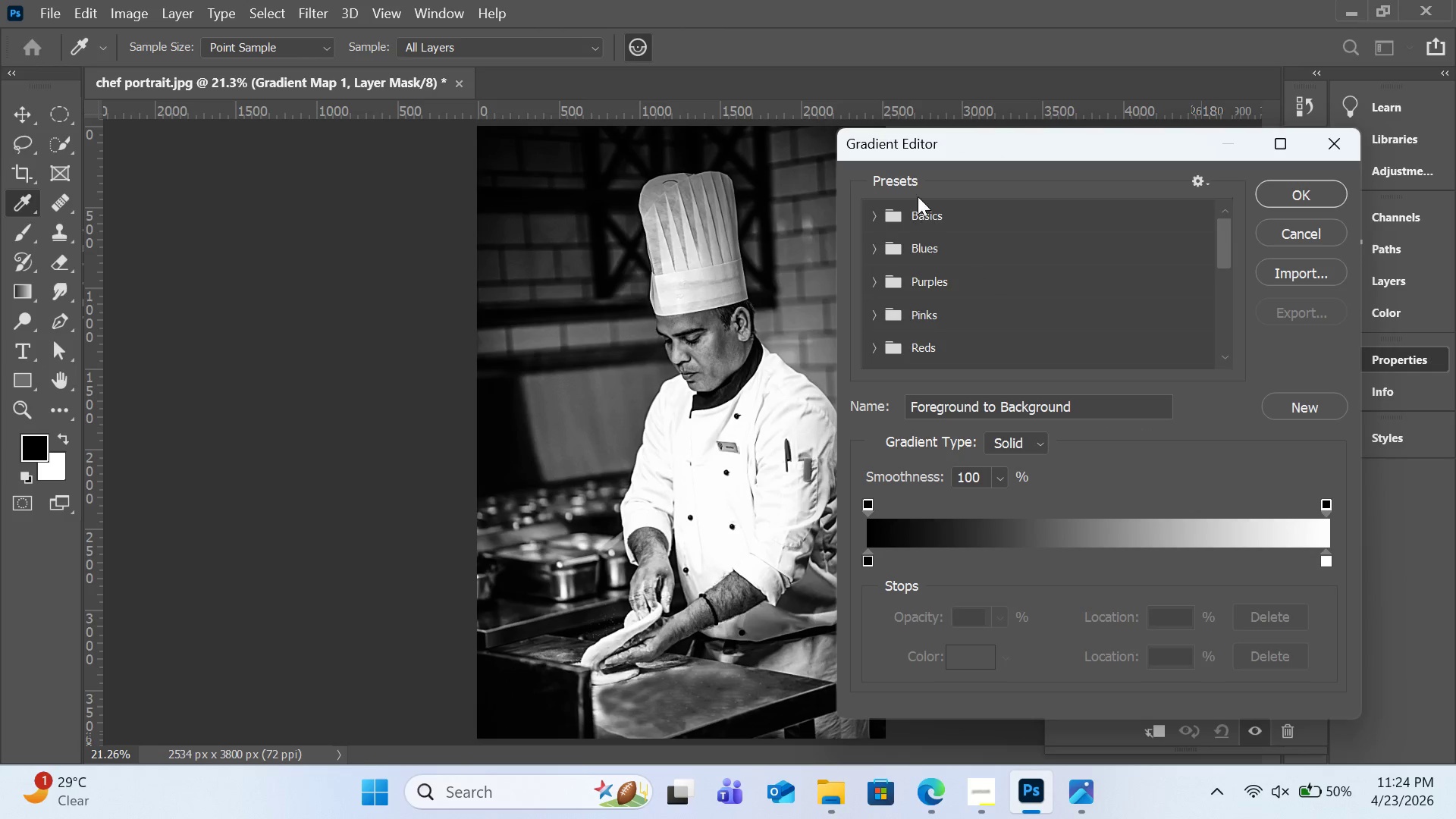 
wait(6.3)
 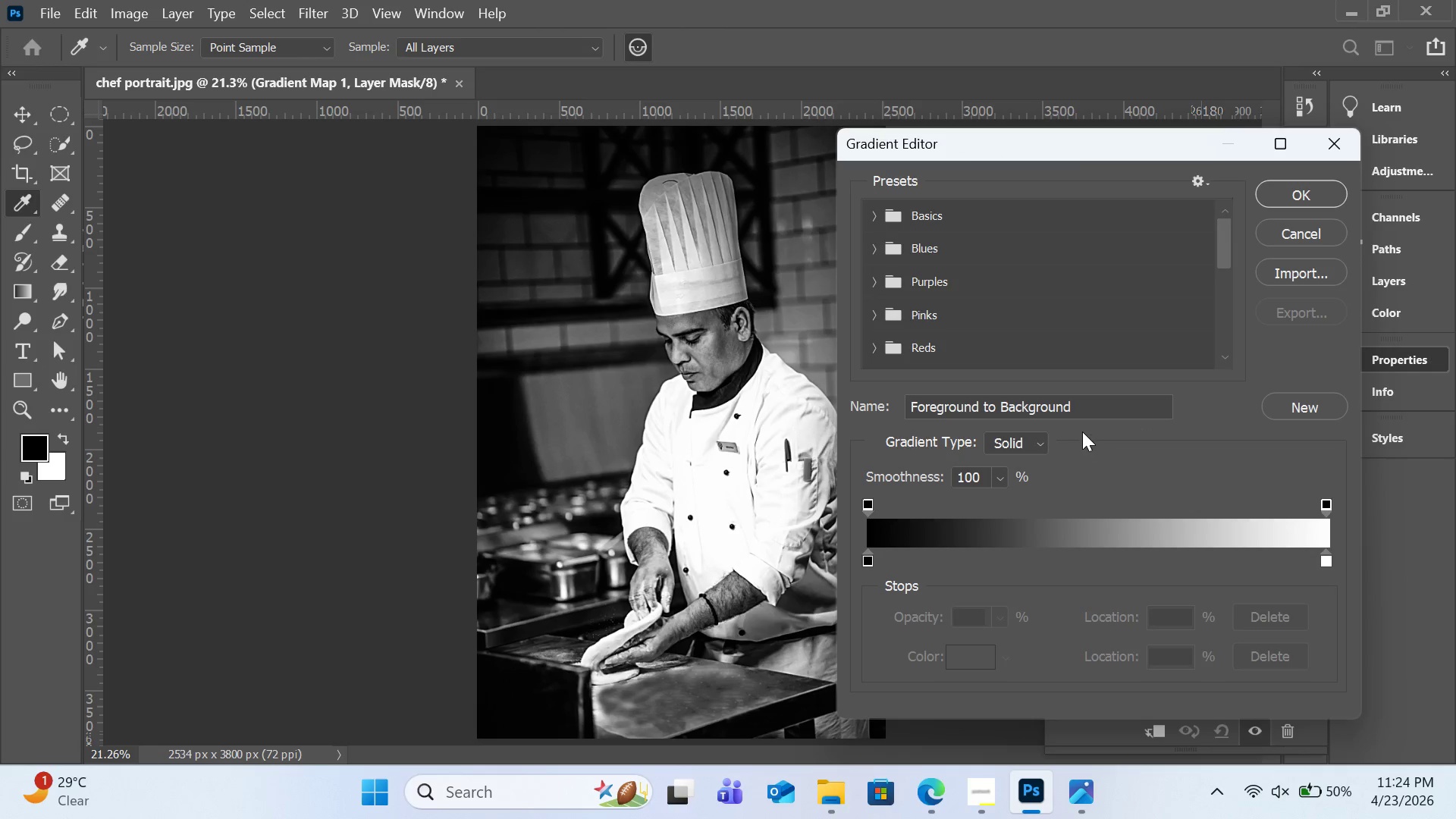 
left_click([864, 557])
 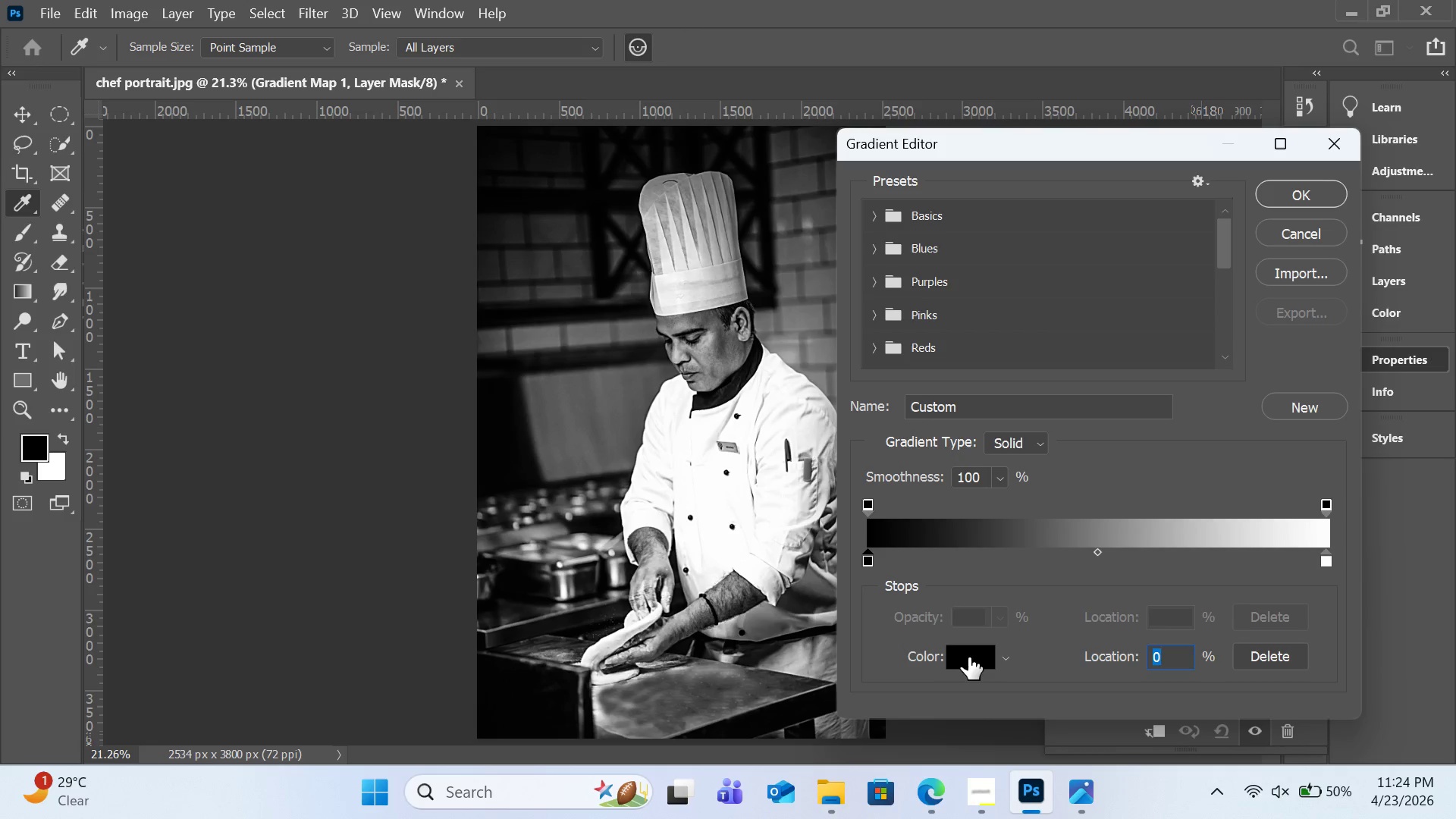 
left_click_drag(start_coordinate=[968, 657], to_coordinate=[1106, 400])
 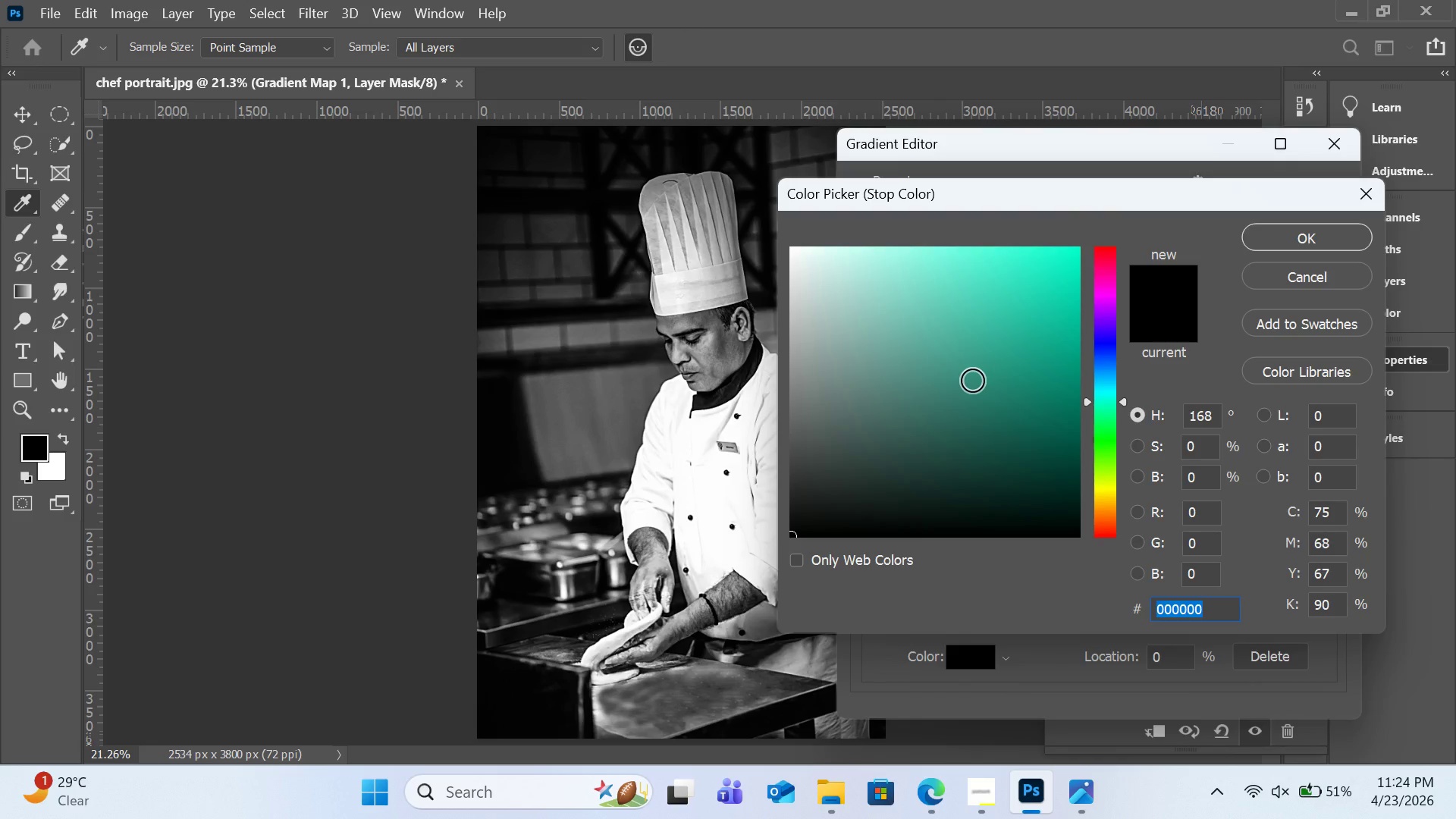 
left_click_drag(start_coordinate=[973, 381], to_coordinate=[1008, 397])
 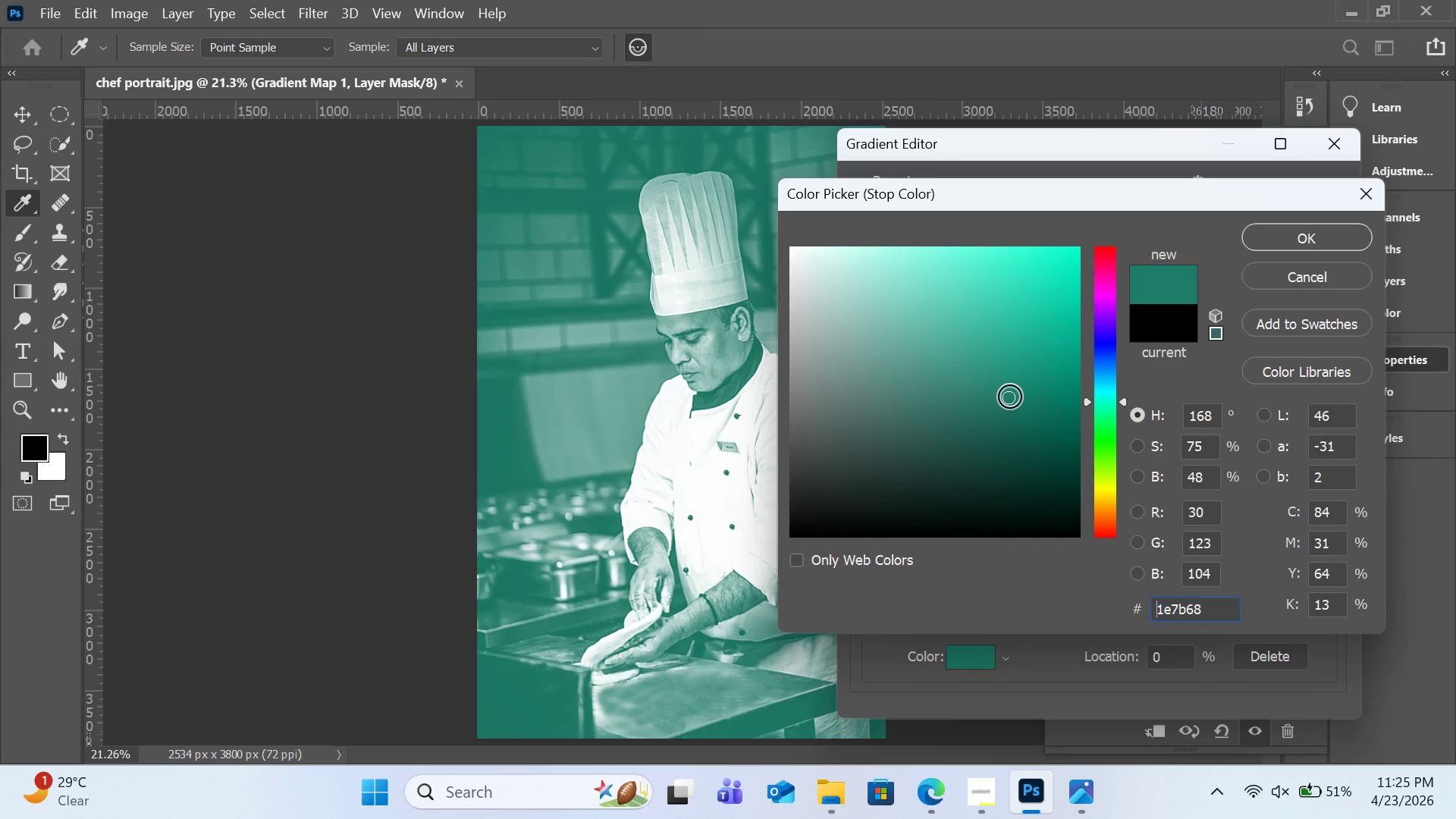 
wait(20.42)
 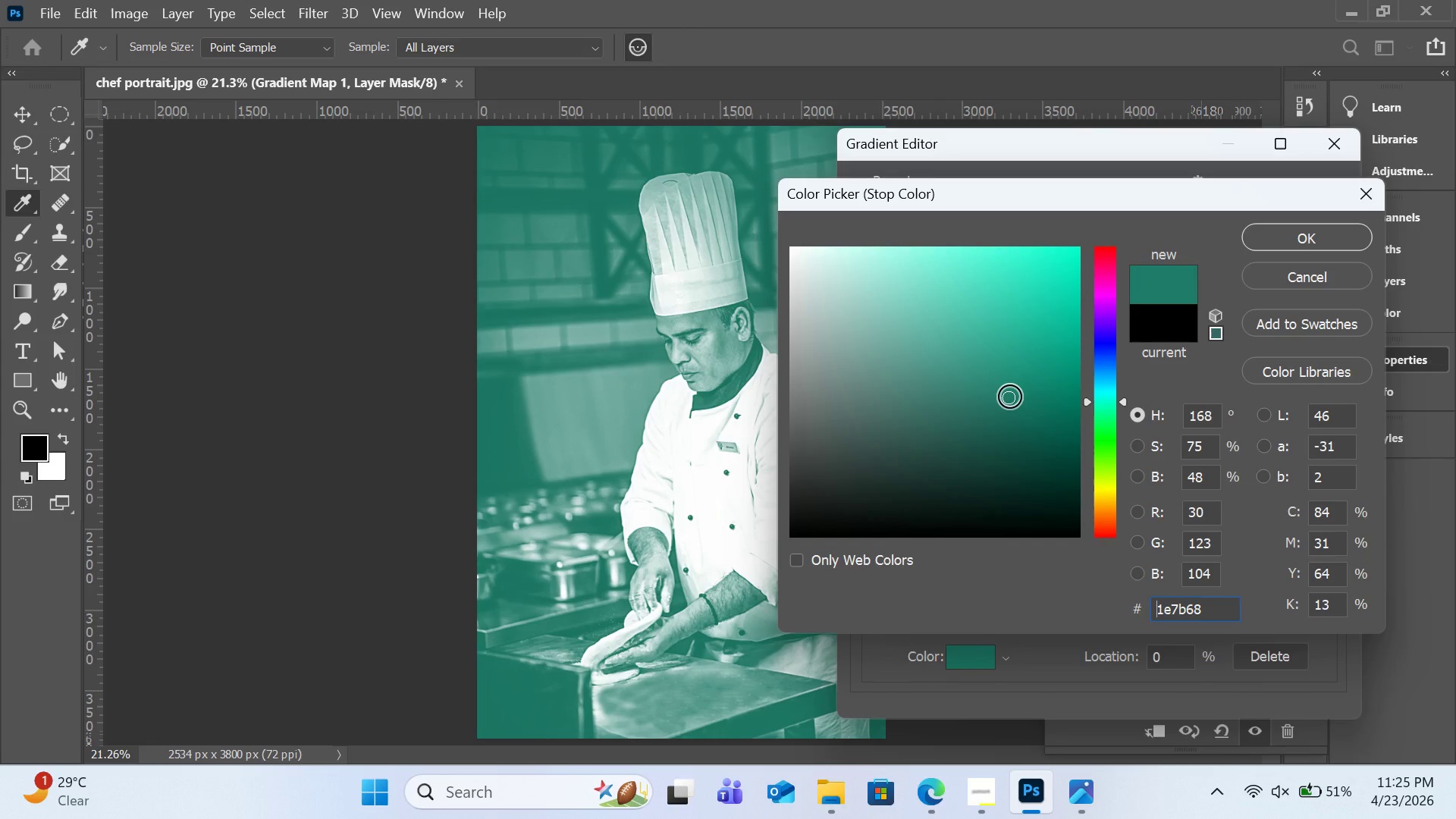 
key(Control+A)
 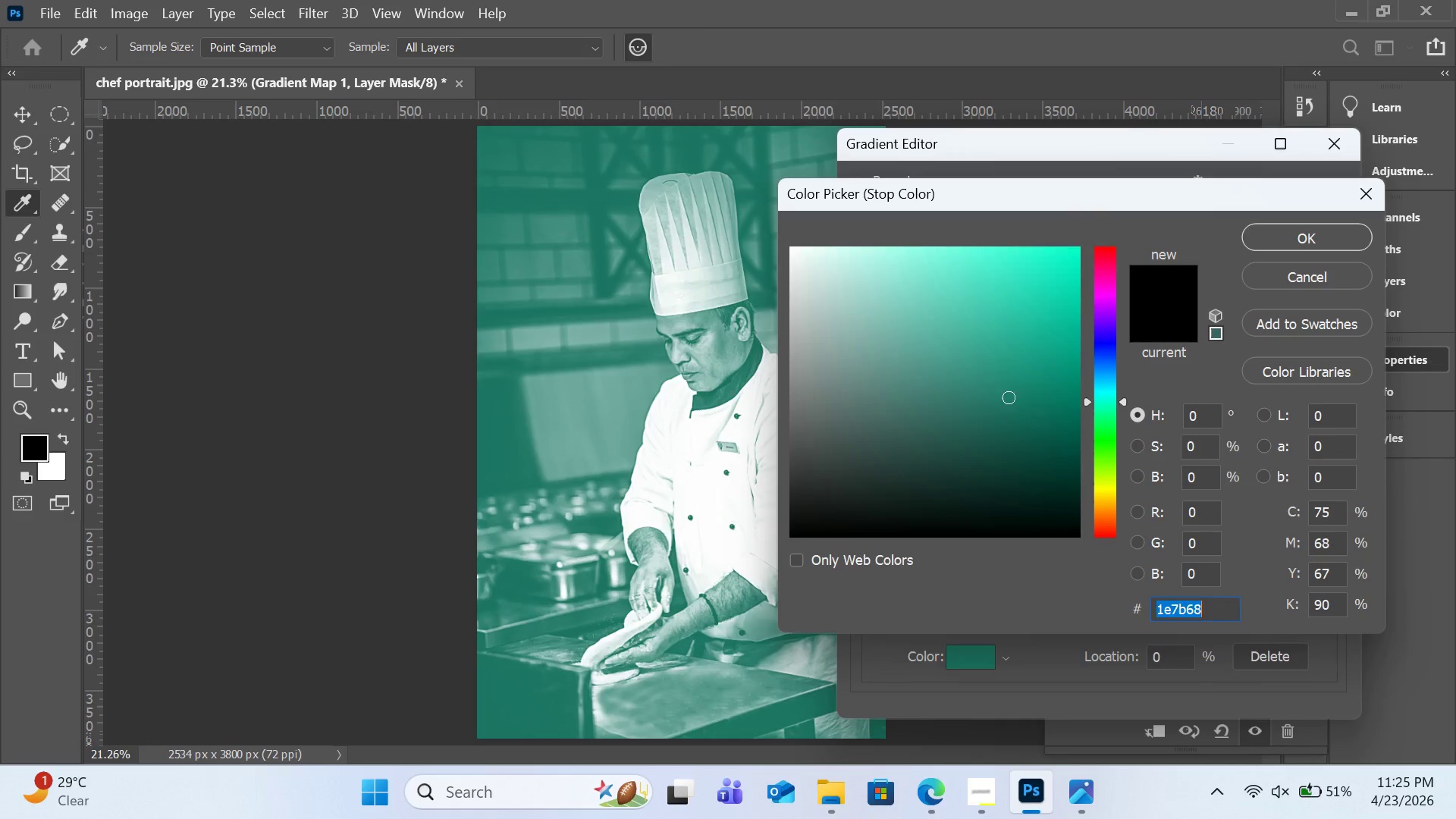 
type(008080)
 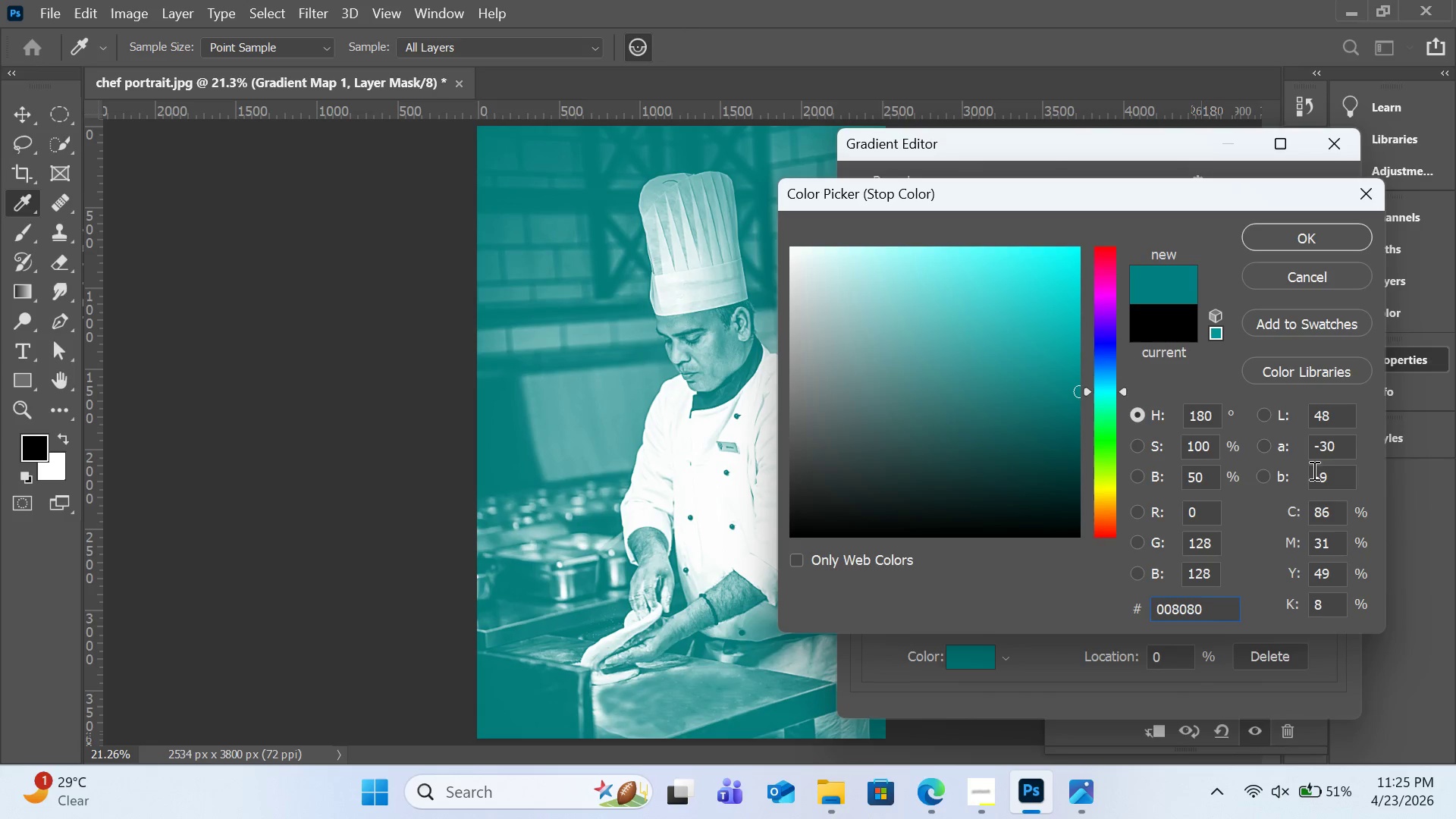 
left_click([1307, 238])
 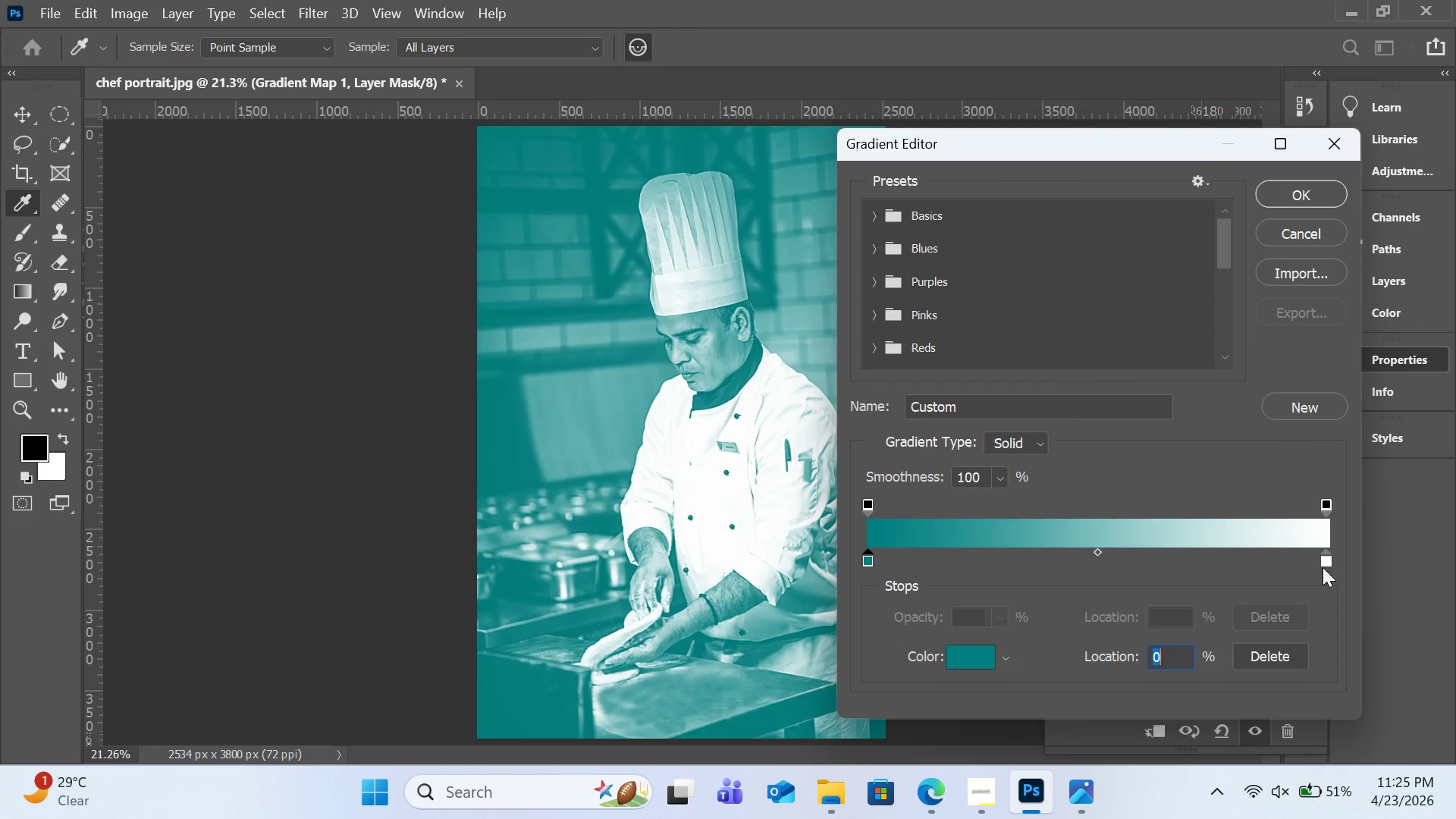 
left_click([1329, 558])
 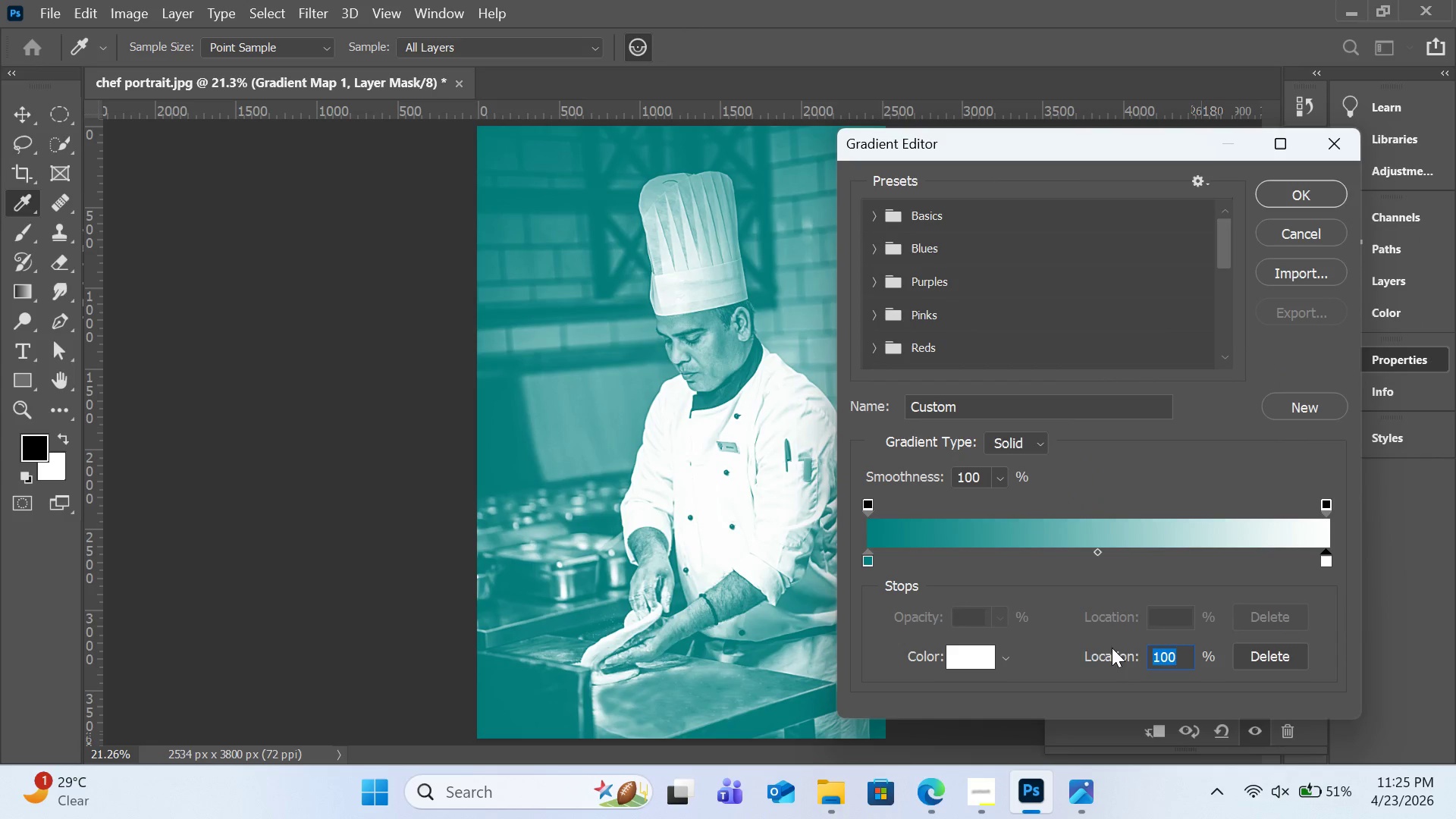 
left_click([988, 657])
 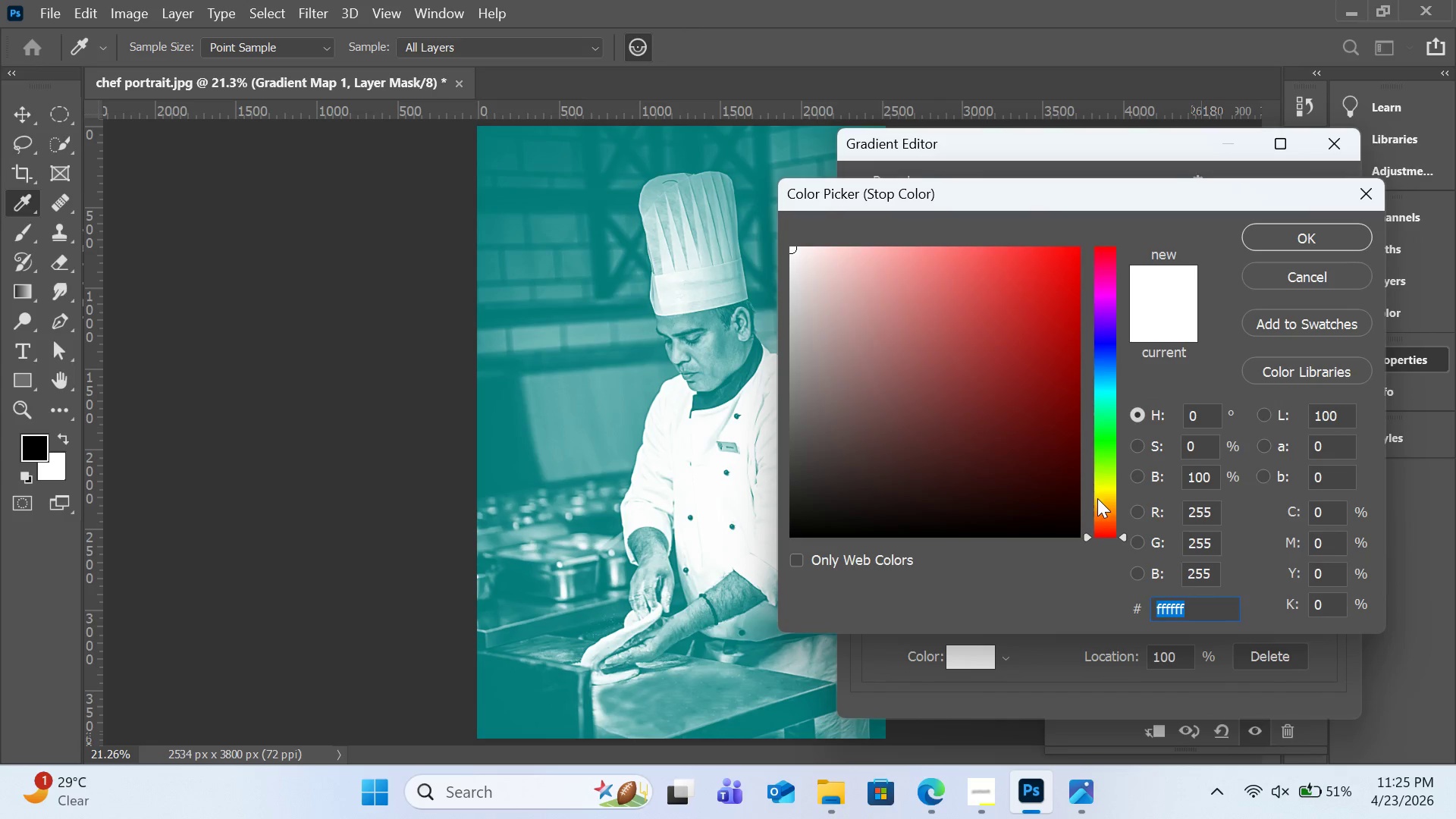 
left_click_drag(start_coordinate=[1100, 505], to_coordinate=[1102, 509])
 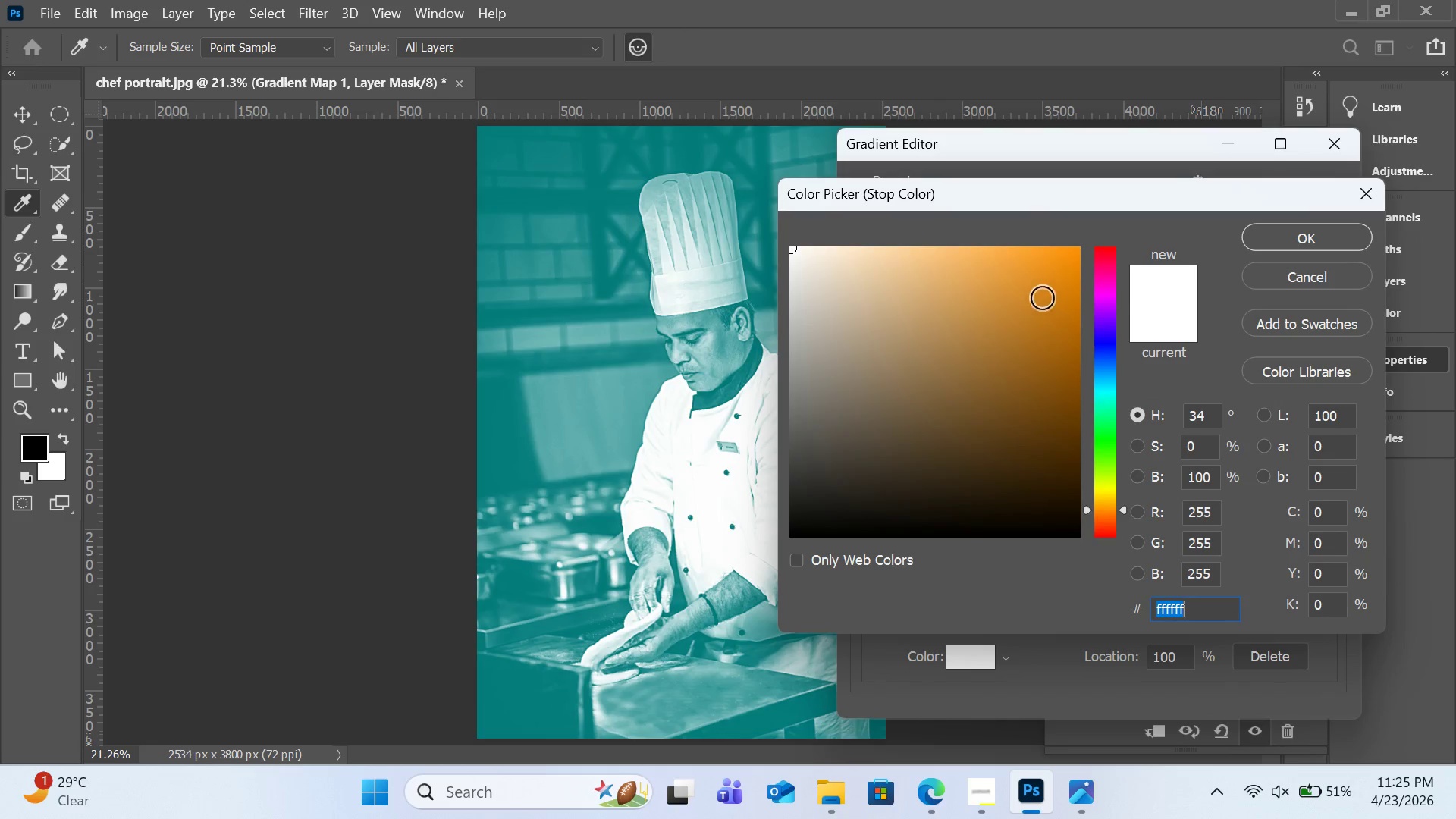 
left_click_drag(start_coordinate=[1043, 298], to_coordinate=[1036, 256])
 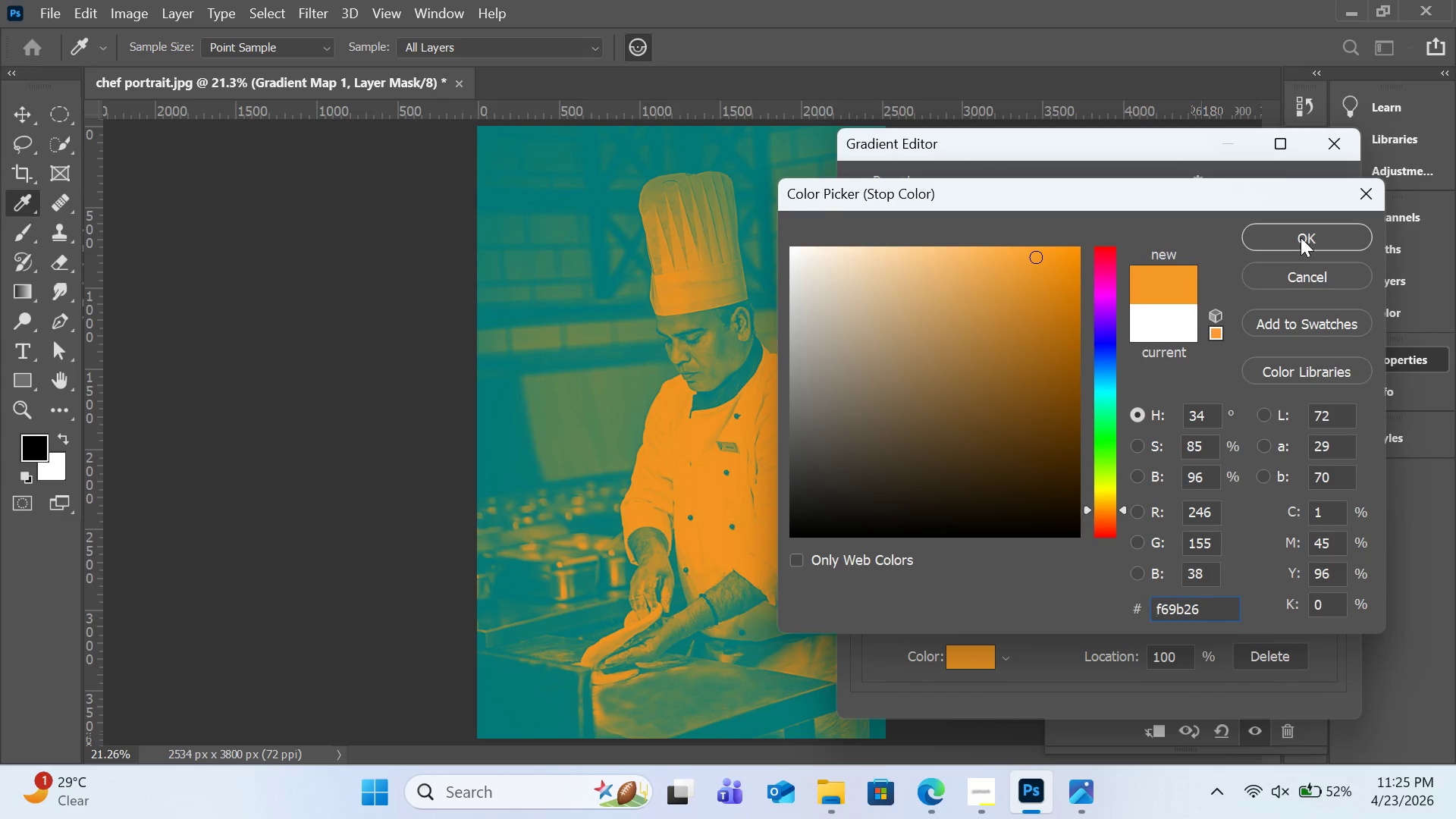 
left_click([1301, 237])
 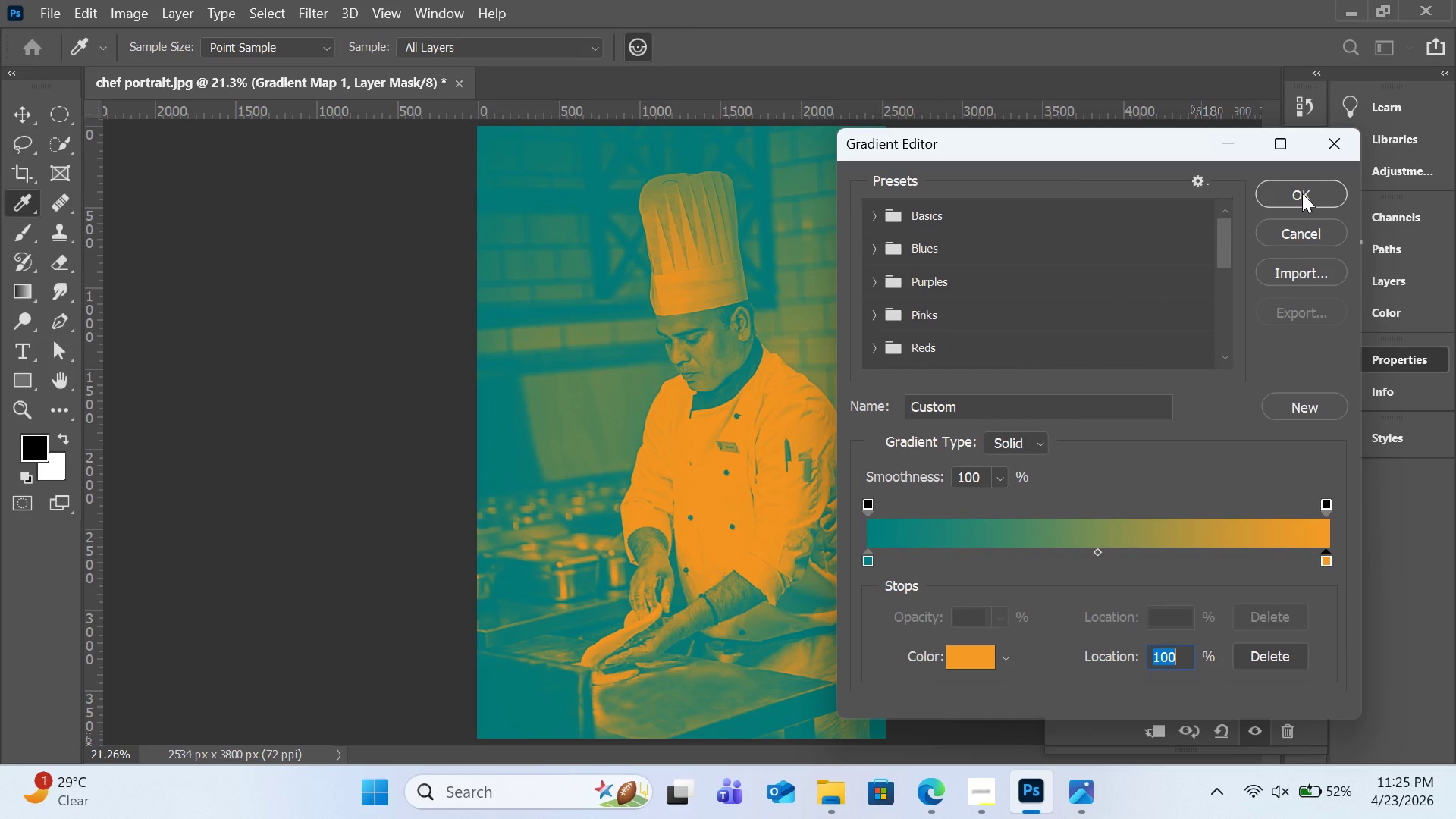 
left_click([1302, 193])
 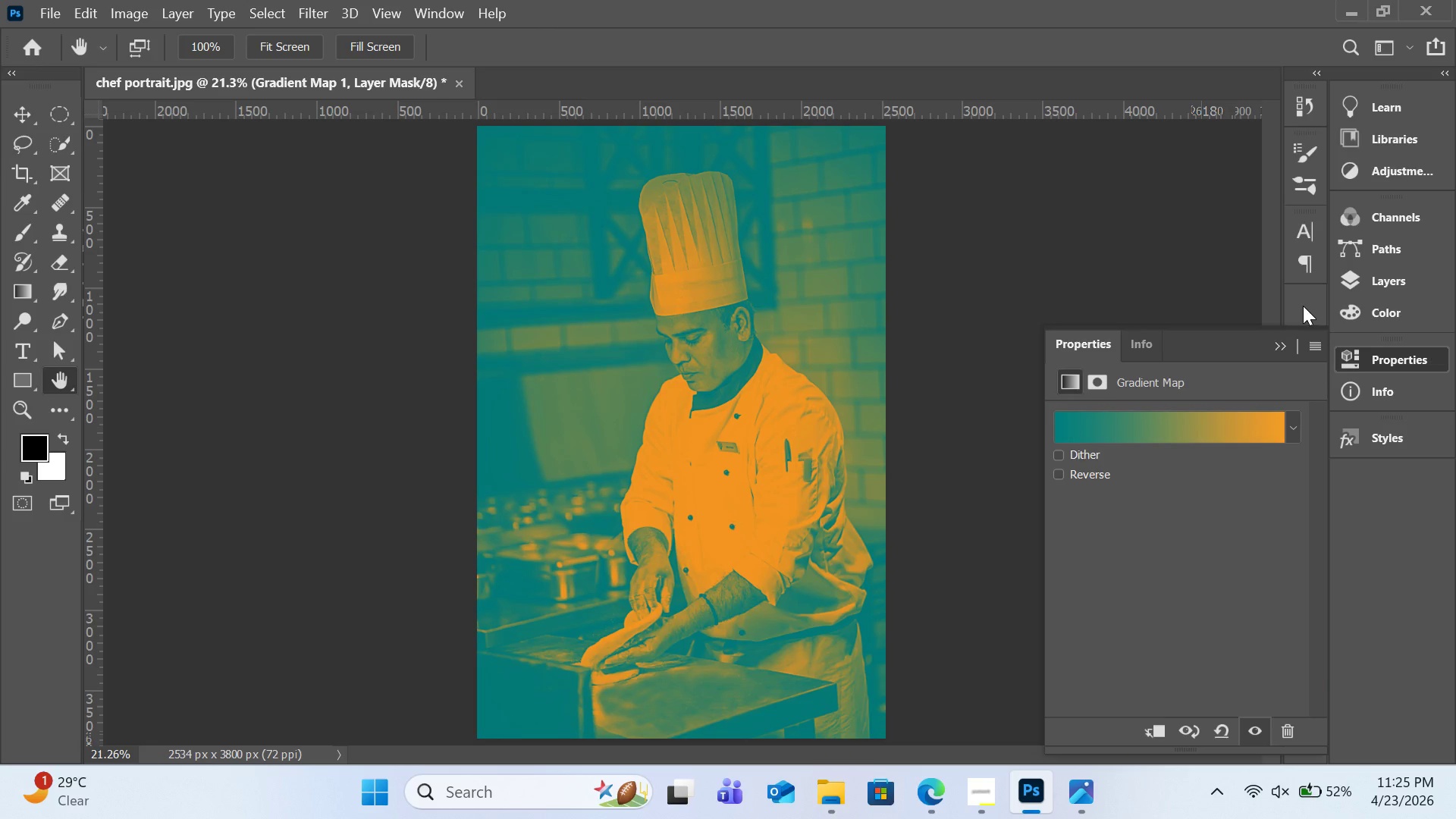 
left_click([1361, 278])
 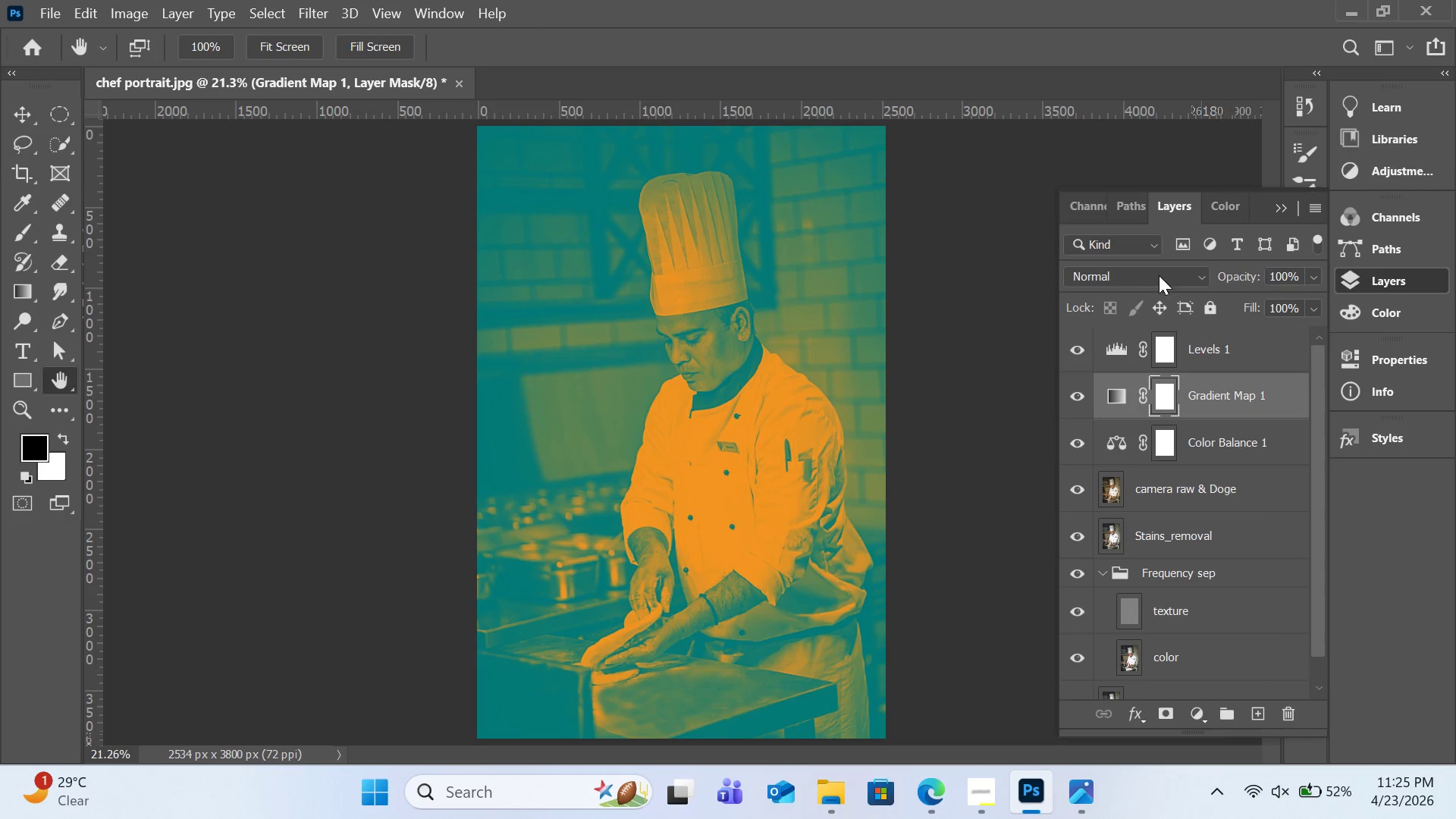 
left_click([1162, 278])
 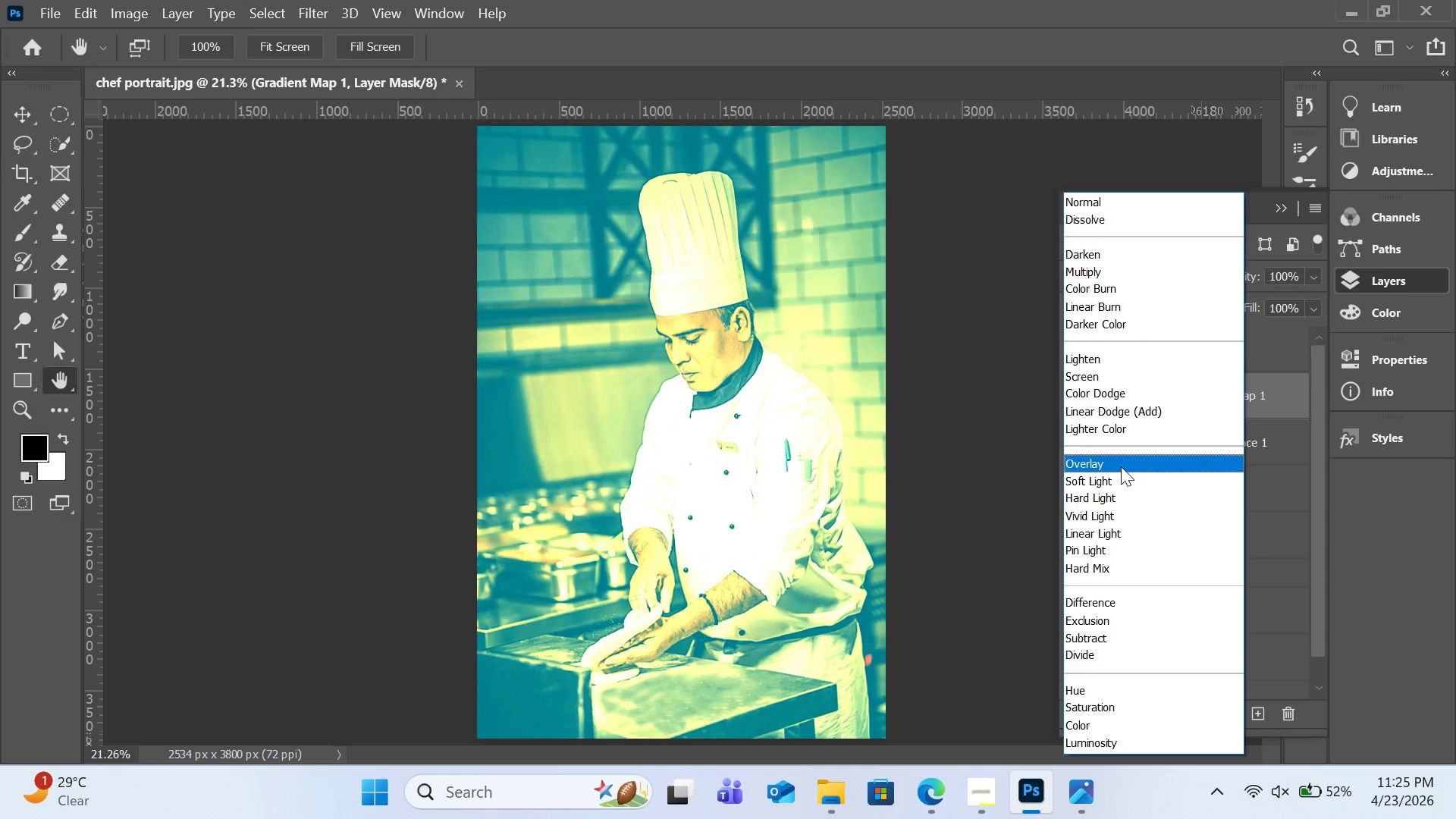 
left_click([1119, 481])
 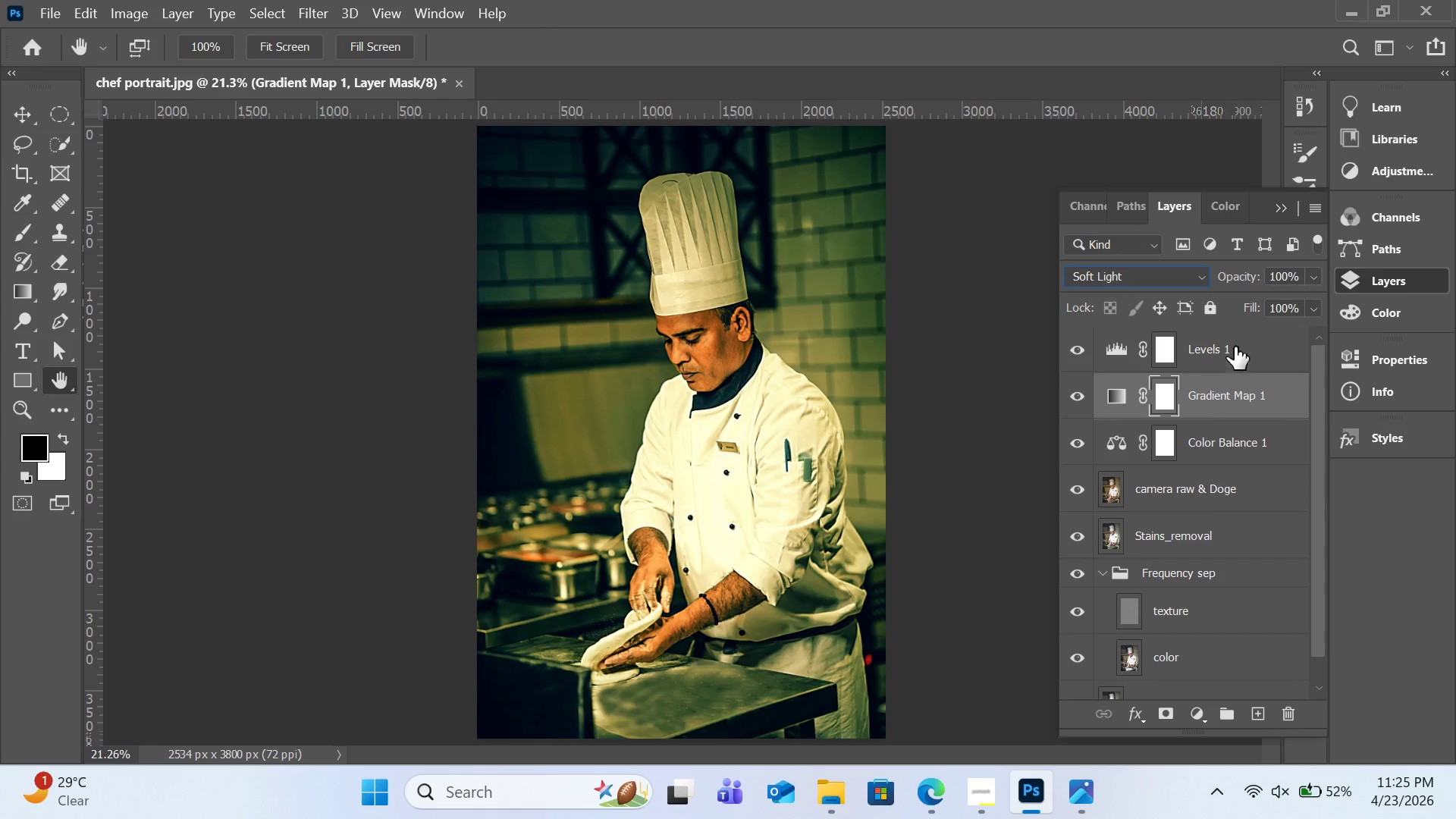 
wait(6.42)
 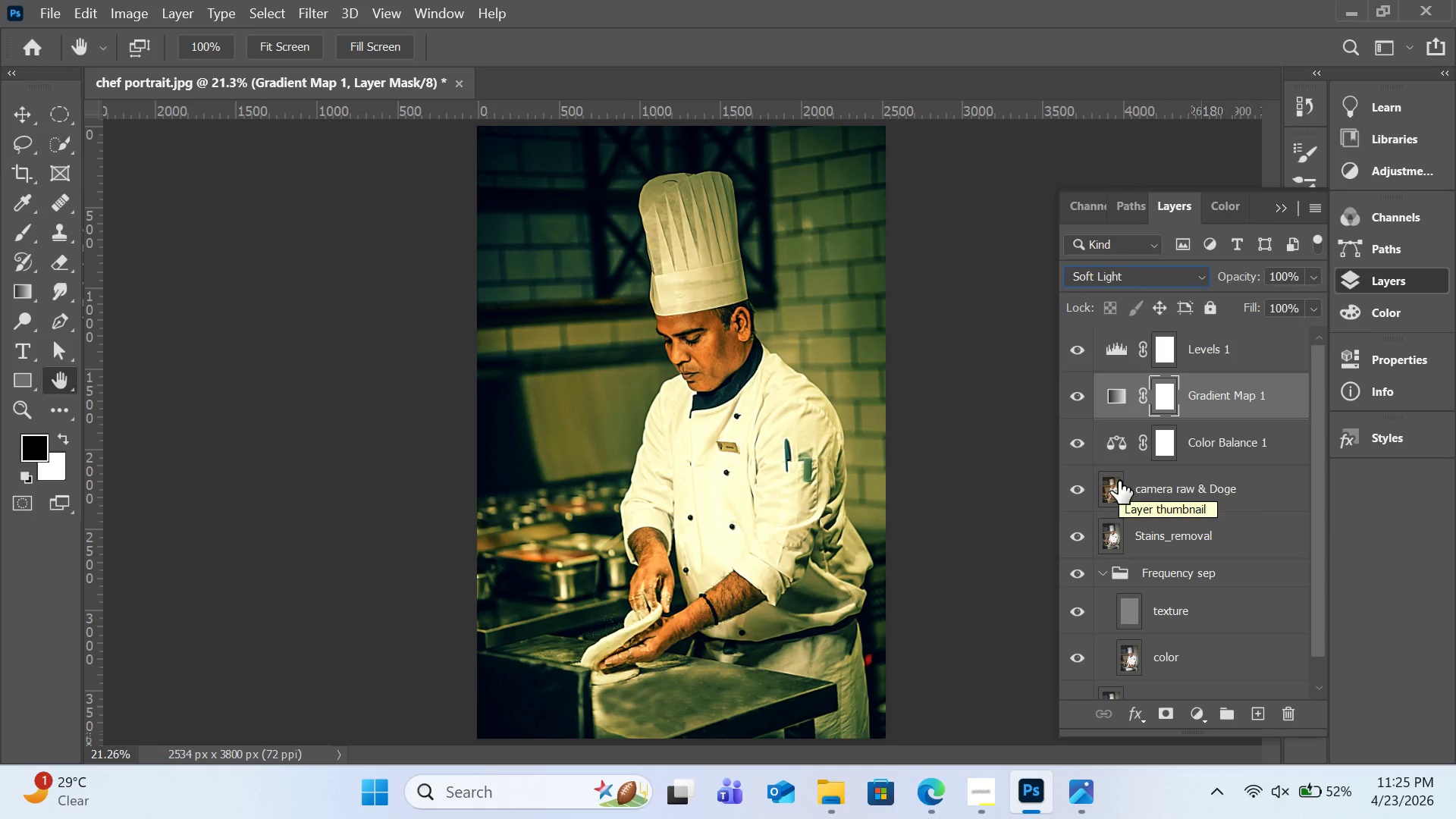 
left_click([1307, 278])
 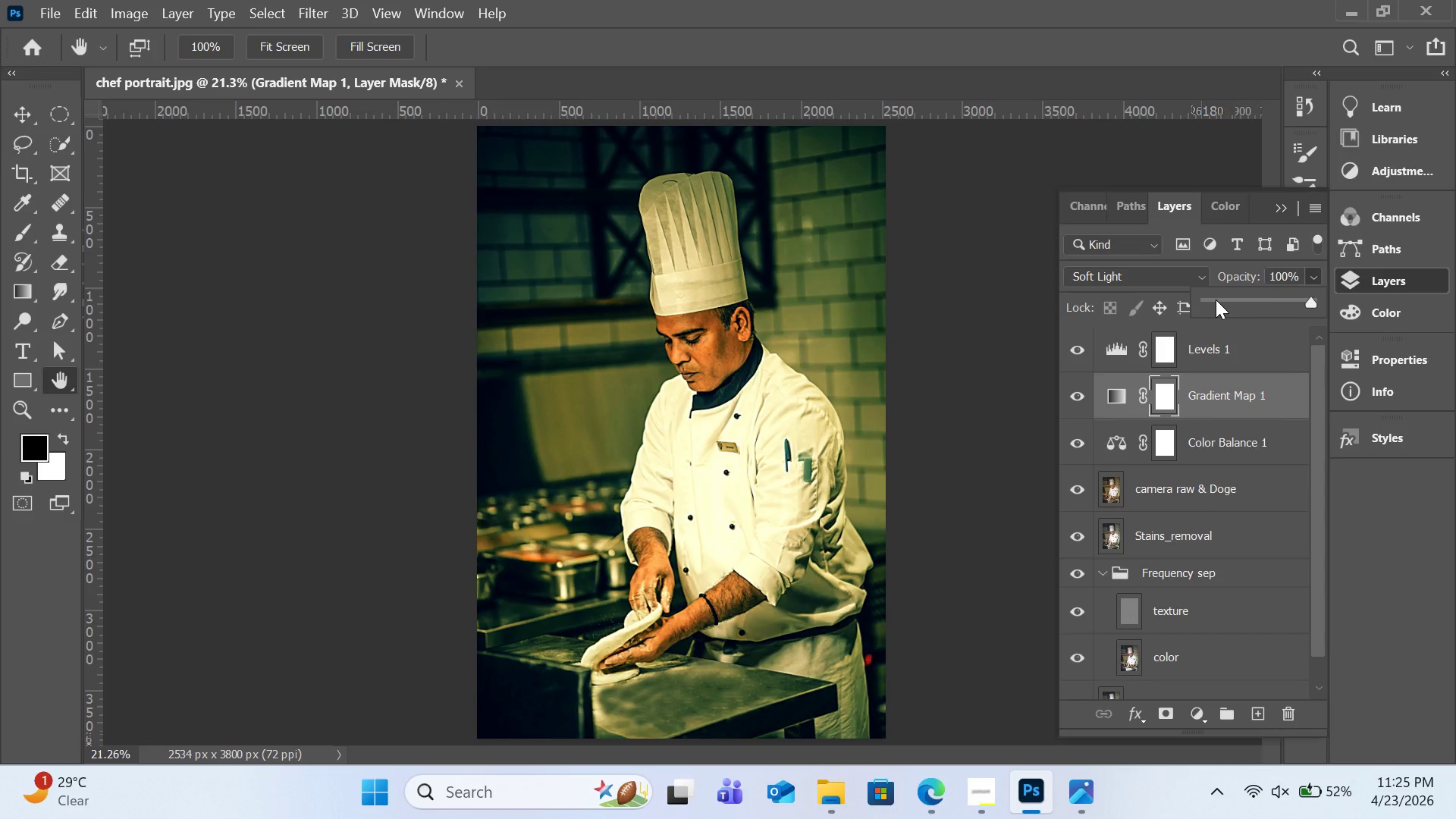 
left_click([1216, 300])
 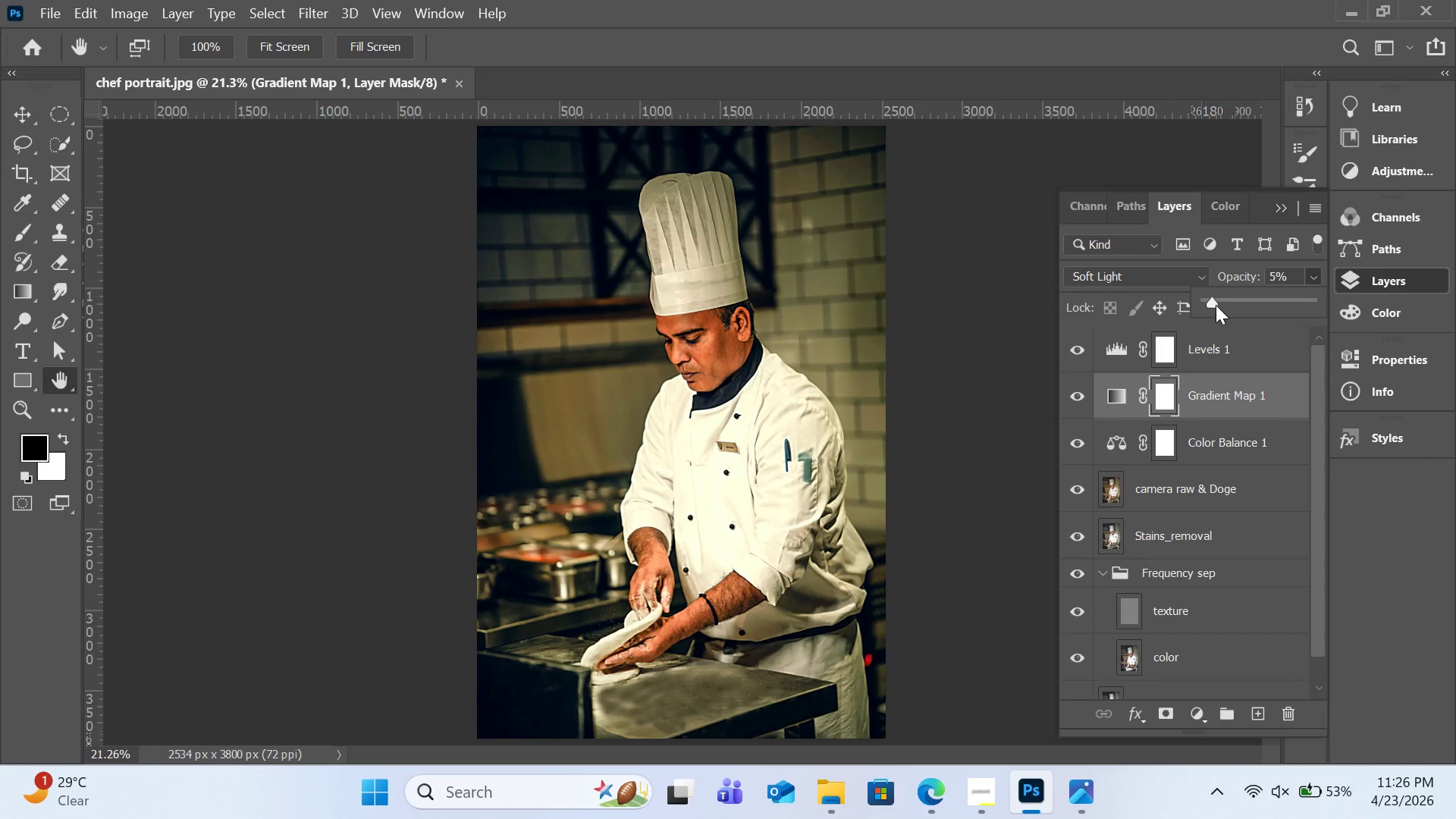 
wait(38.11)
 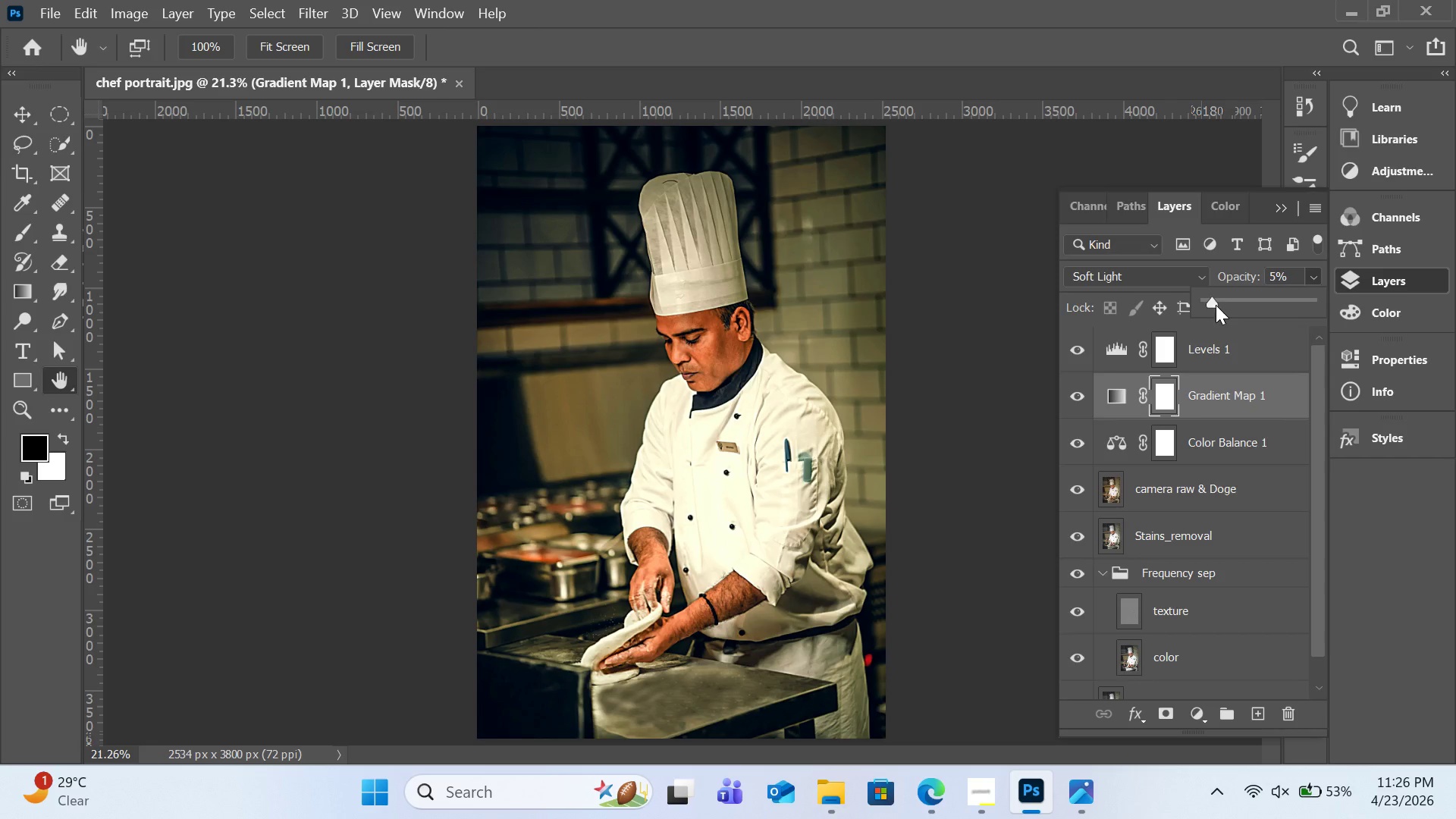 
scroll: coordinate [1167, 510], scroll_direction: down, amount: 1.0
 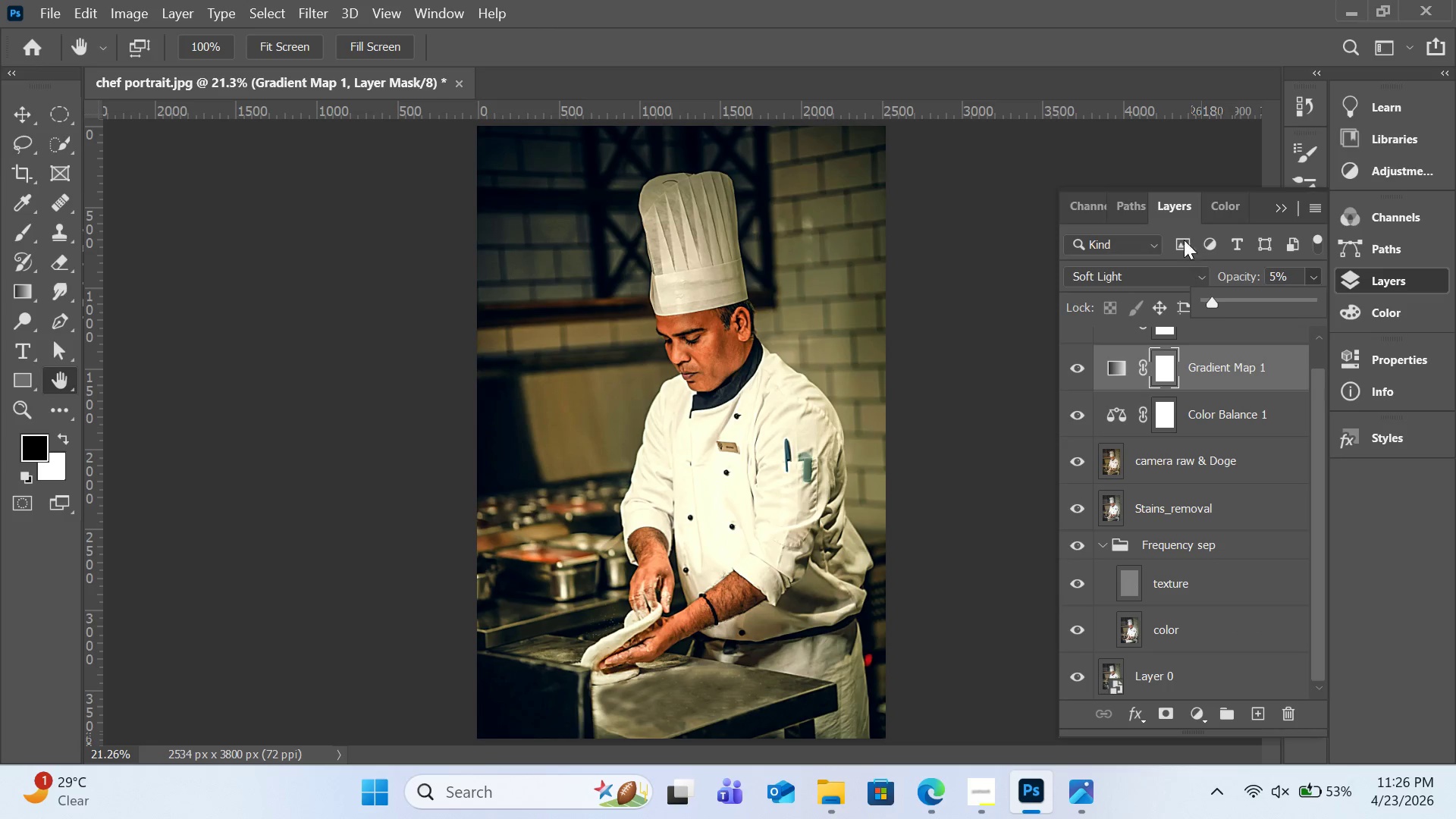 
left_click_drag(start_coordinate=[1210, 187], to_coordinate=[1208, 116])
 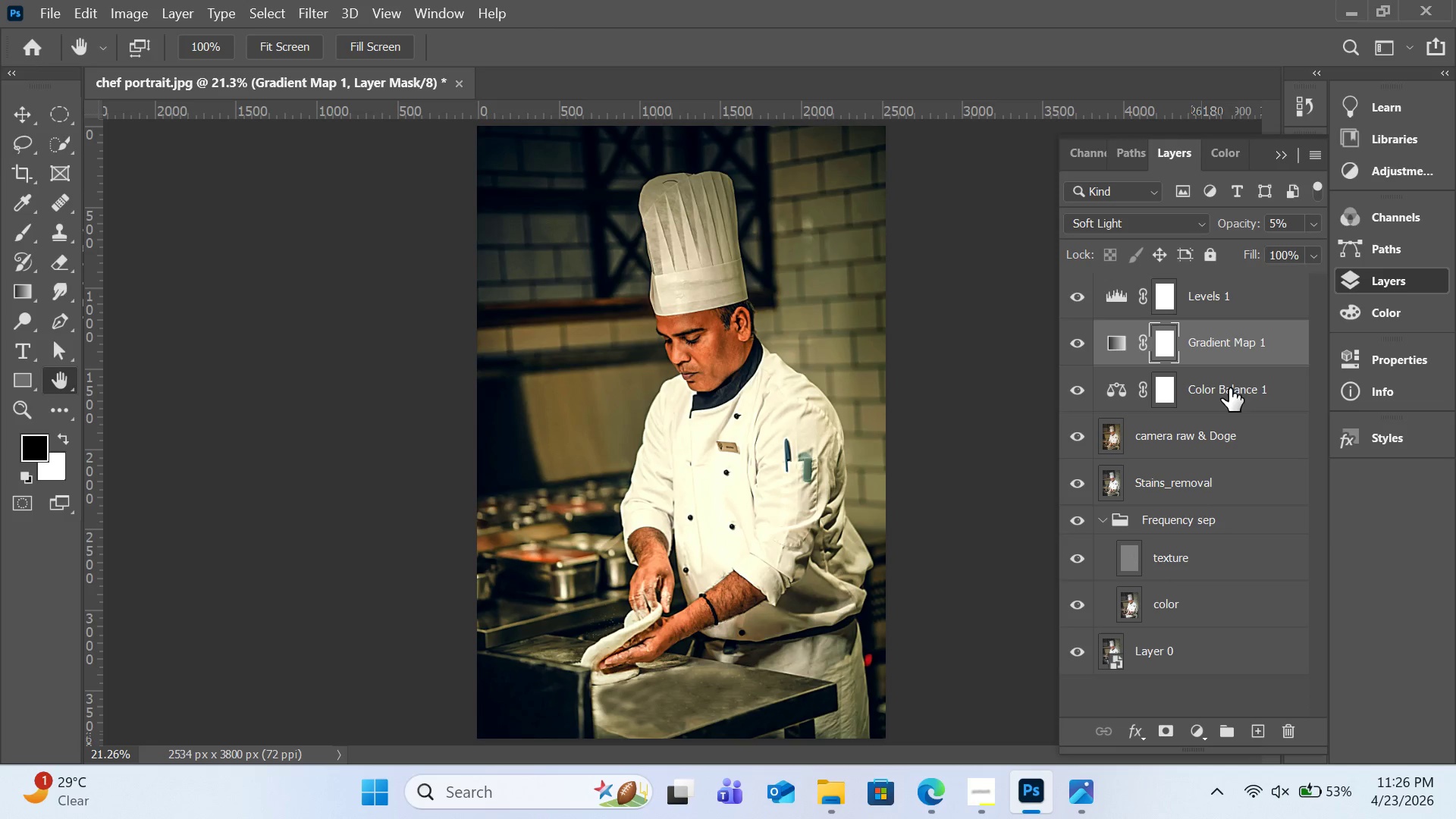 
scroll: coordinate [1231, 428], scroll_direction: up, amount: 1.0
 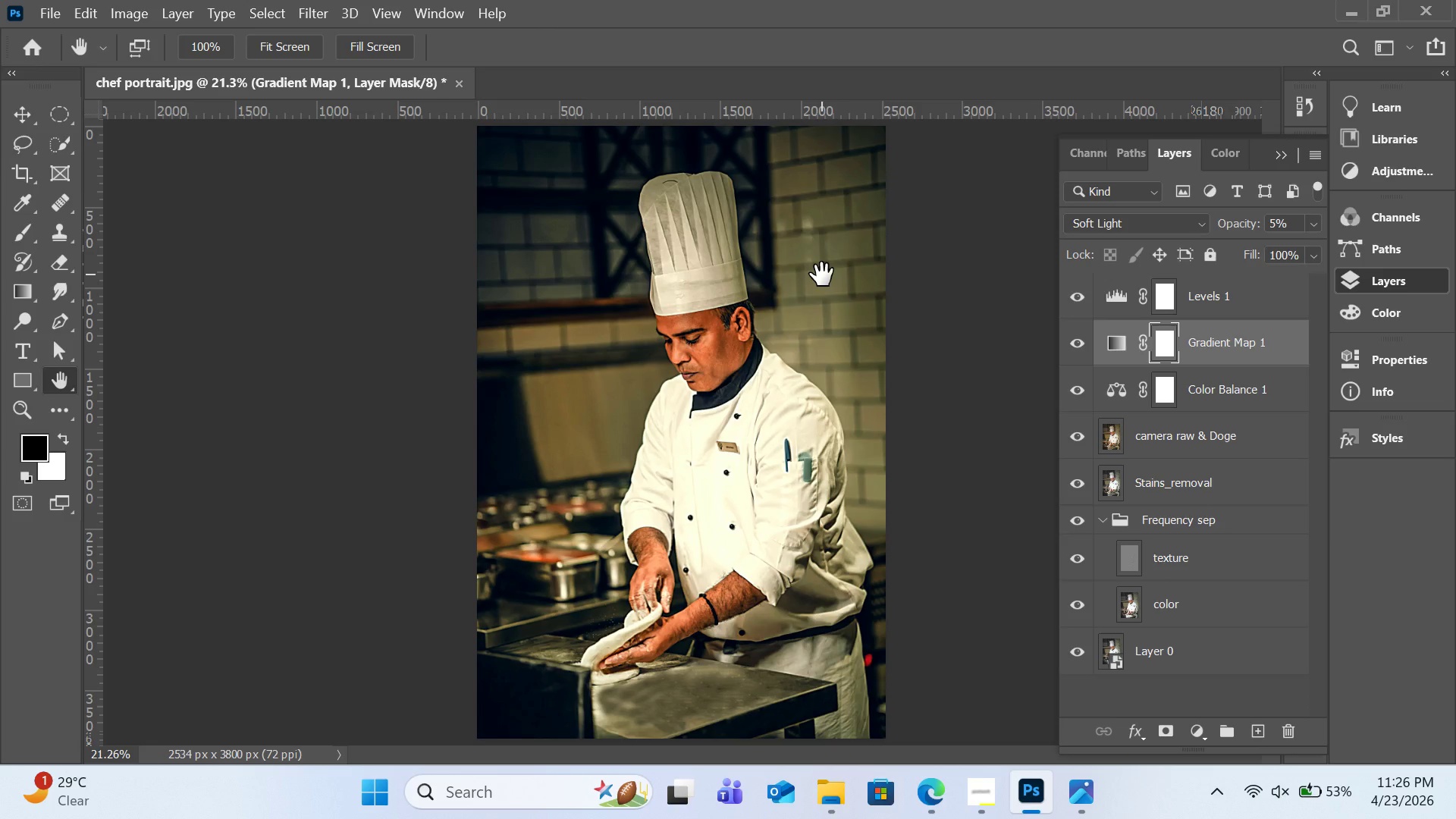 
key(Meta+MetaLeft)
 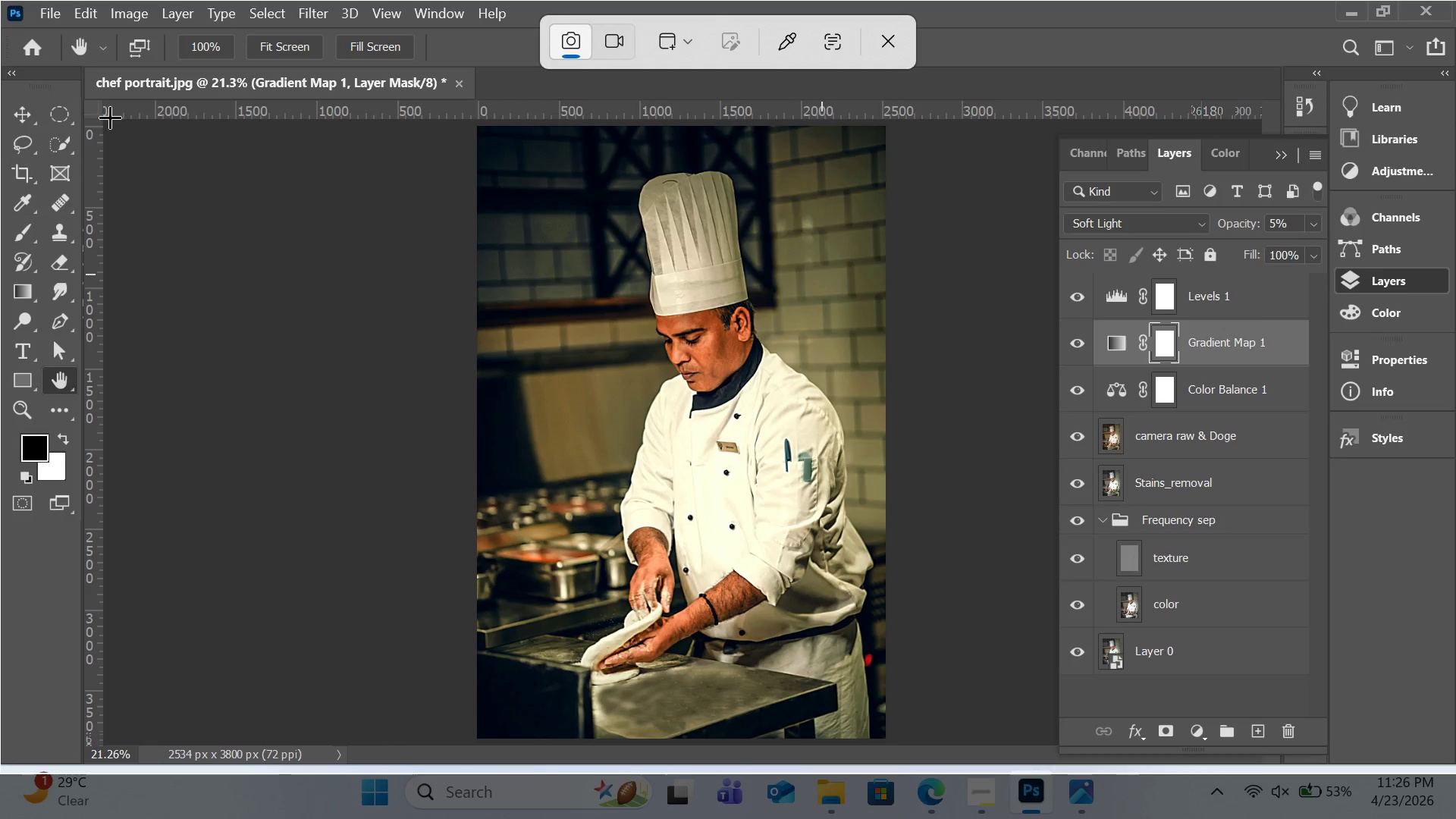 
key(Meta+Shift+ShiftLeft)
 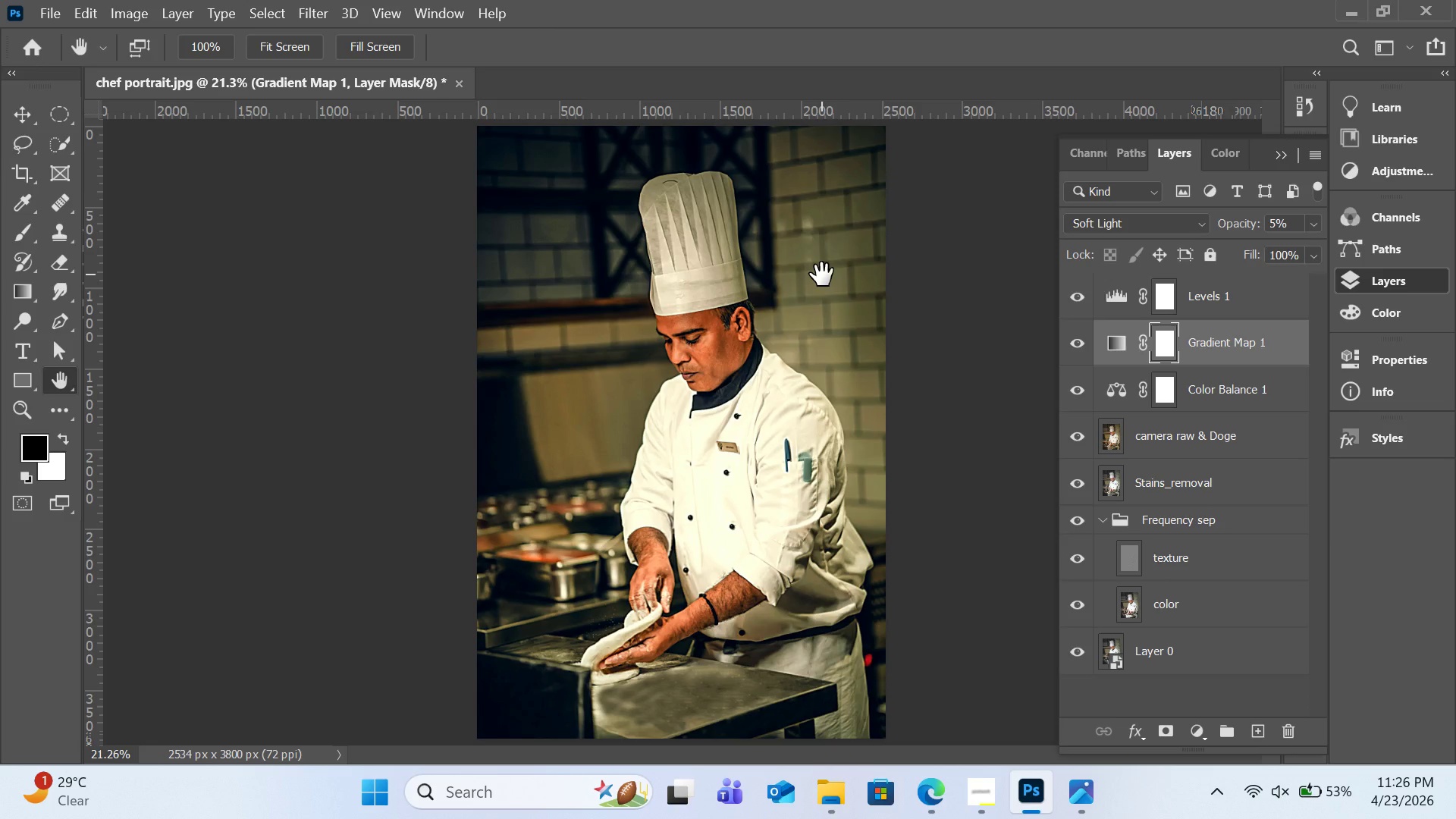 
key(Meta+Shift+S)
 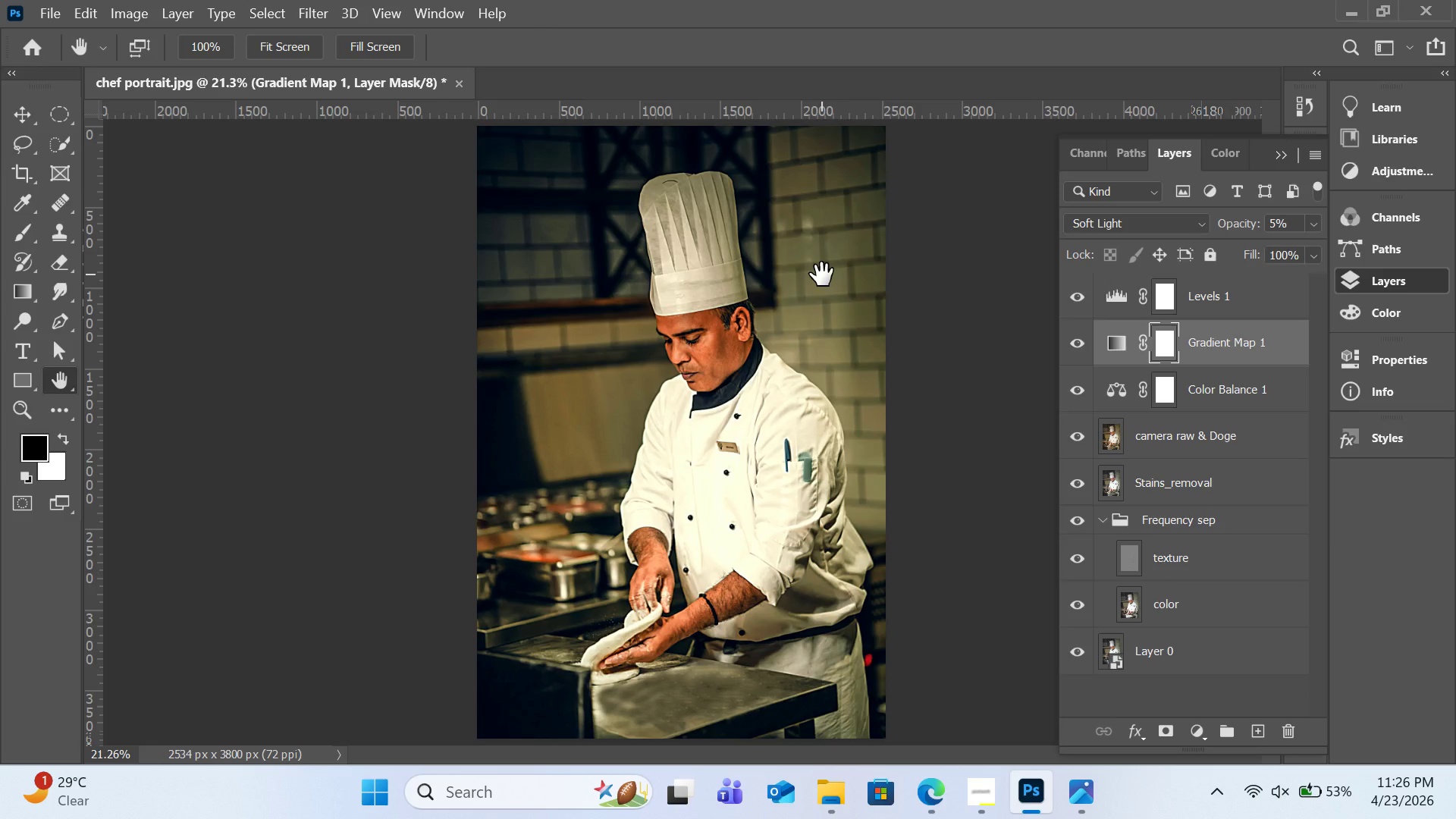 
left_click([17, 16])
 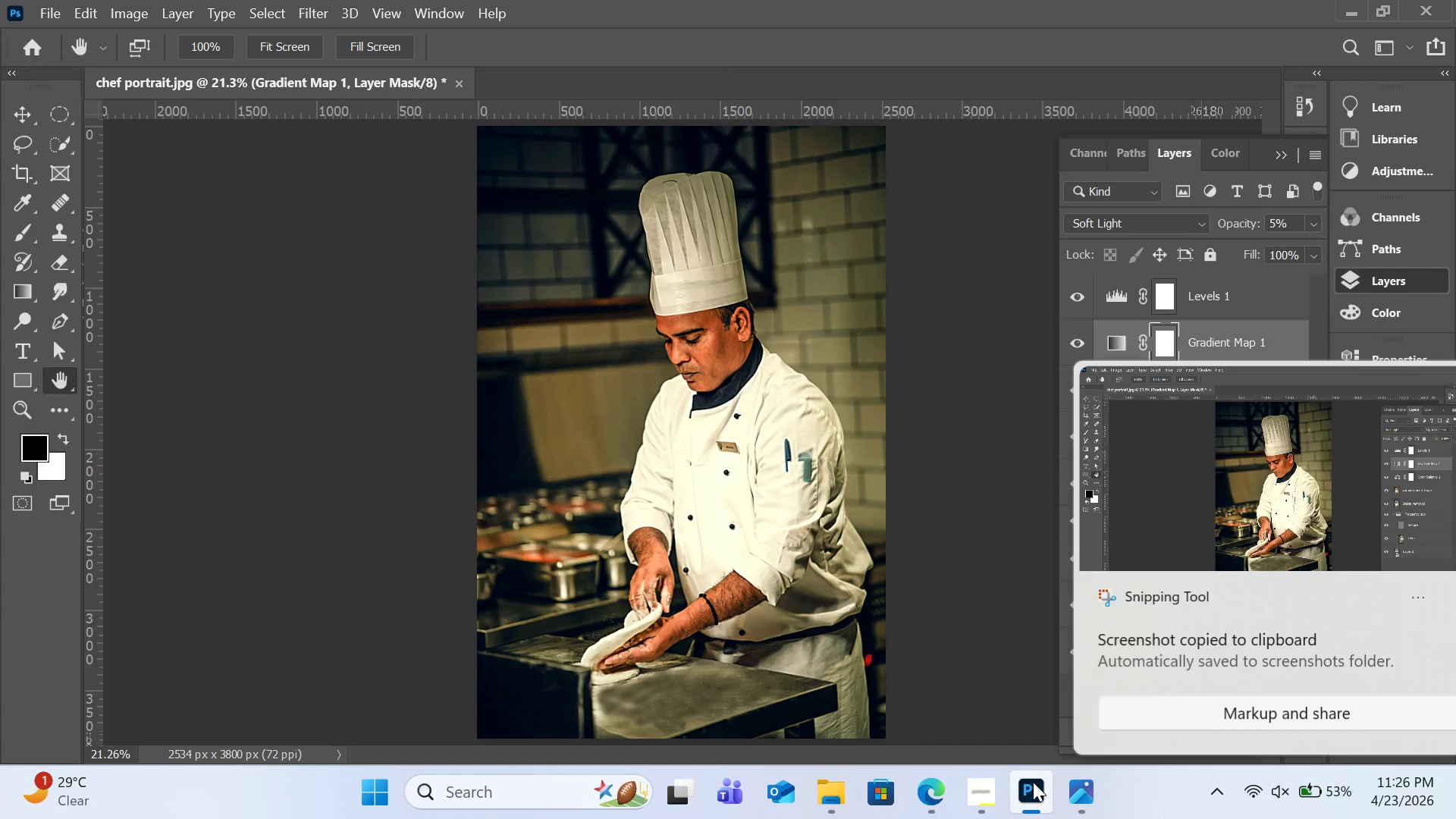 
left_click([1154, 491])
 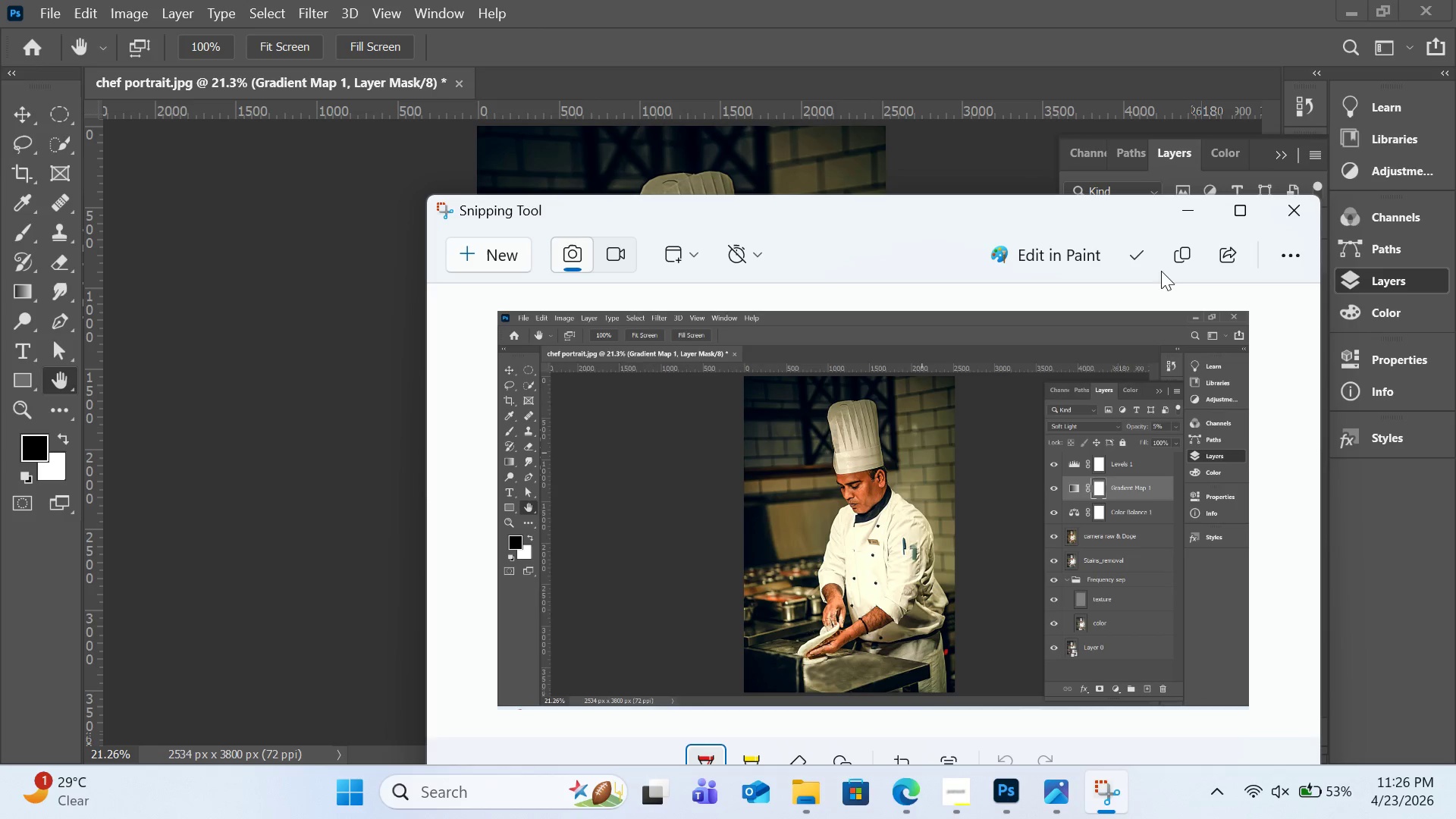 
left_click([1144, 258])
 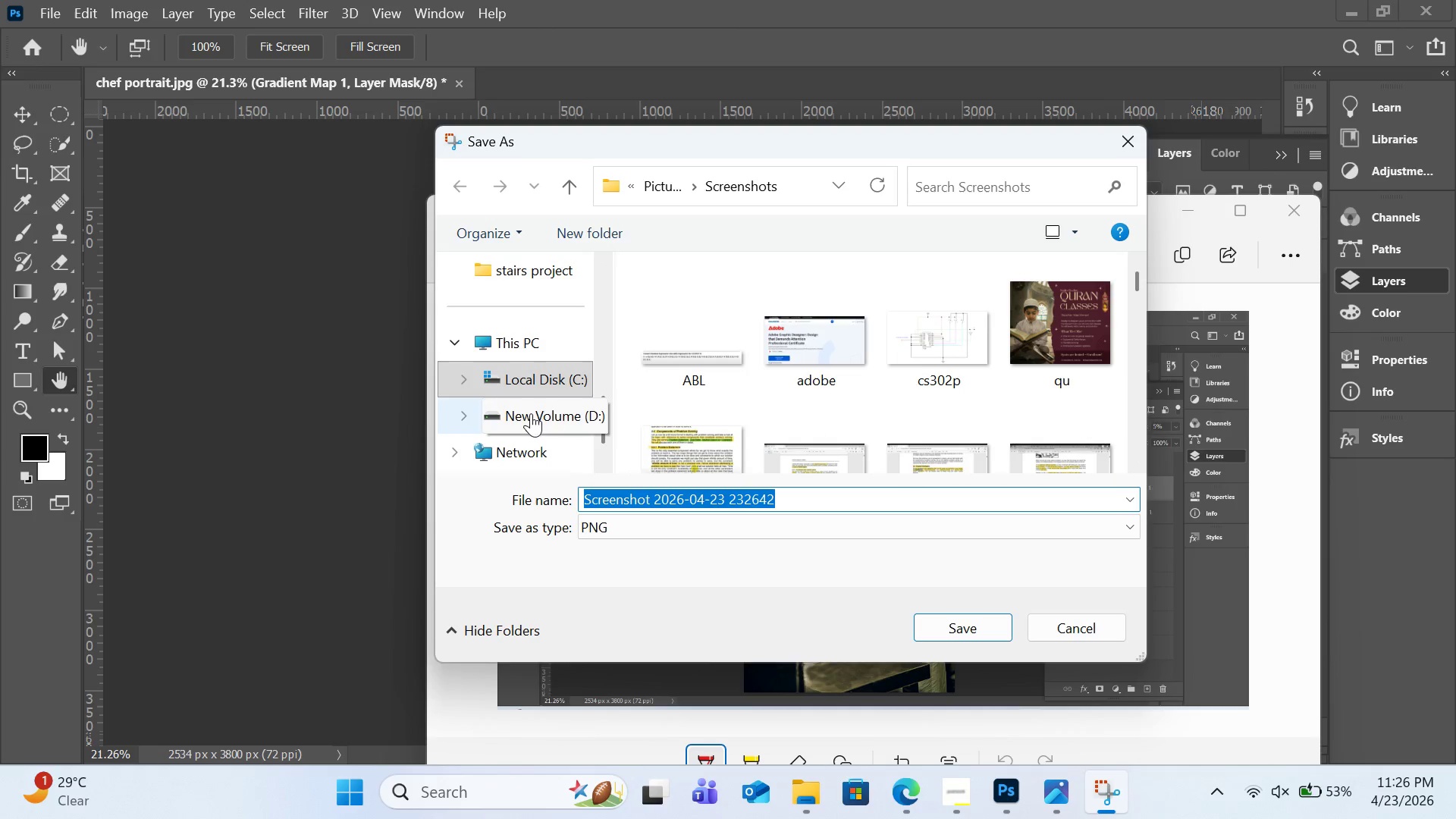 
scroll: coordinate [536, 288], scroll_direction: up, amount: 2.0
 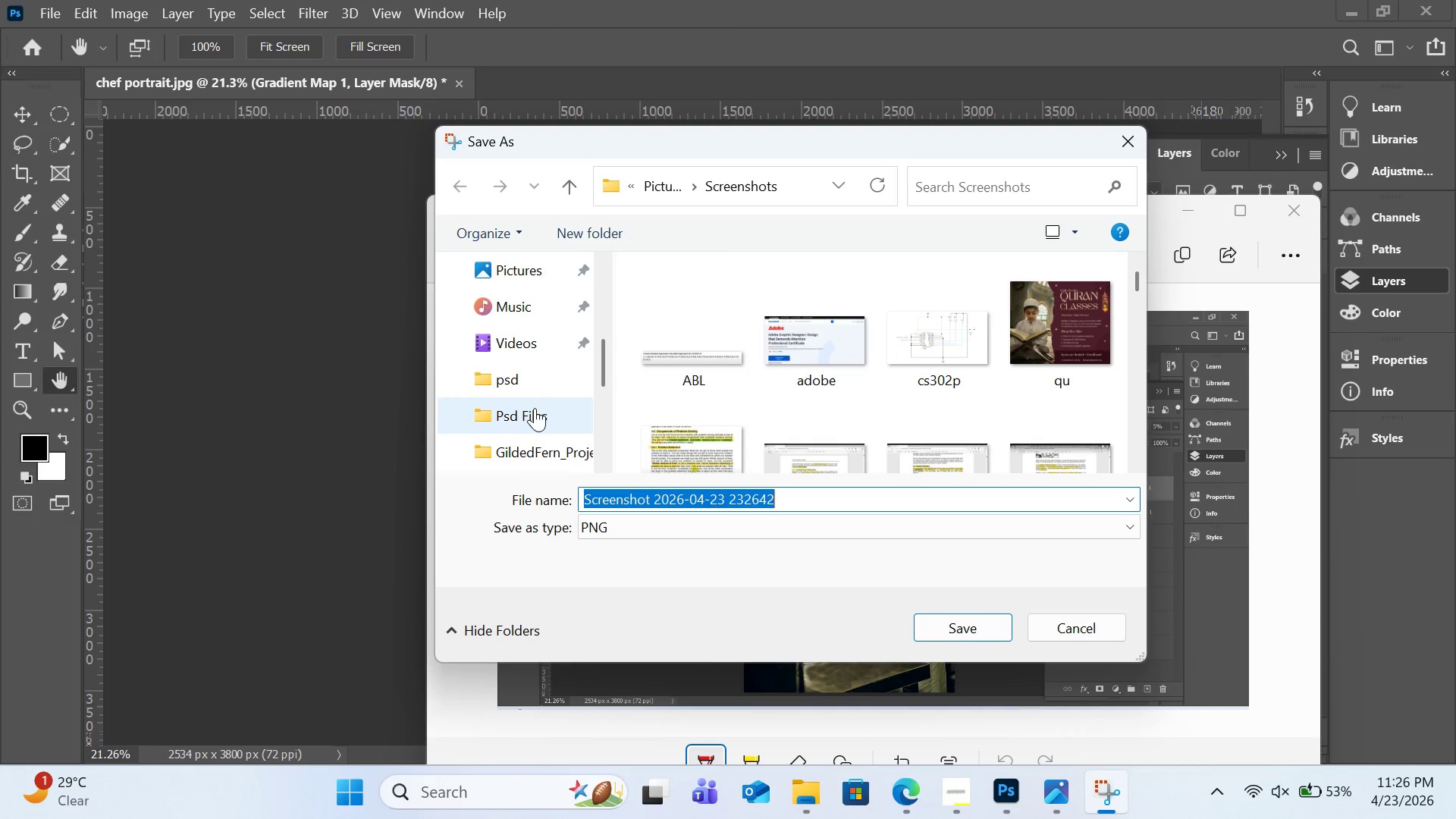 
scroll: coordinate [536, 407], scroll_direction: down, amount: 4.0
 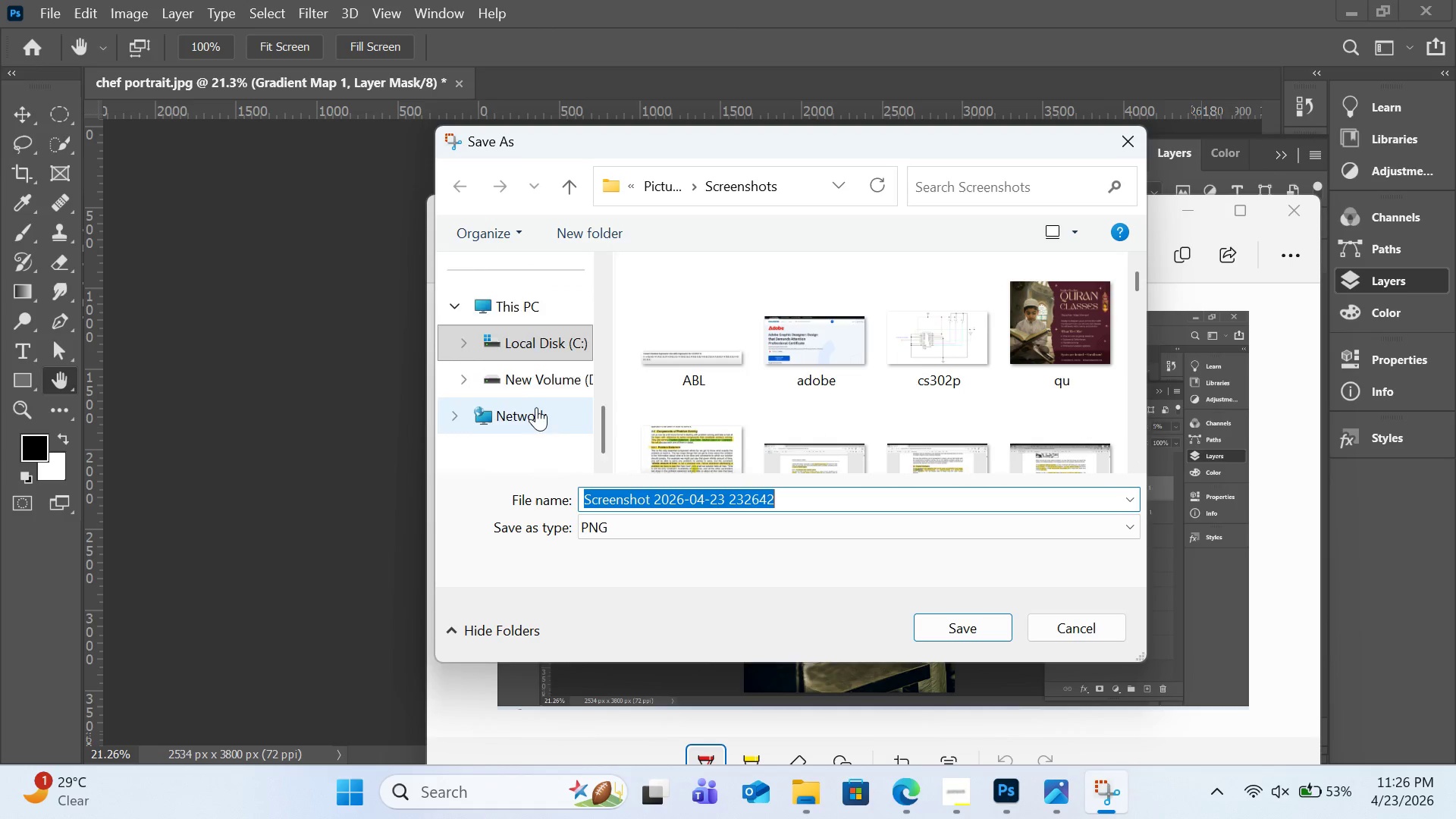 
scroll: coordinate [536, 407], scroll_direction: up, amount: 2.0
 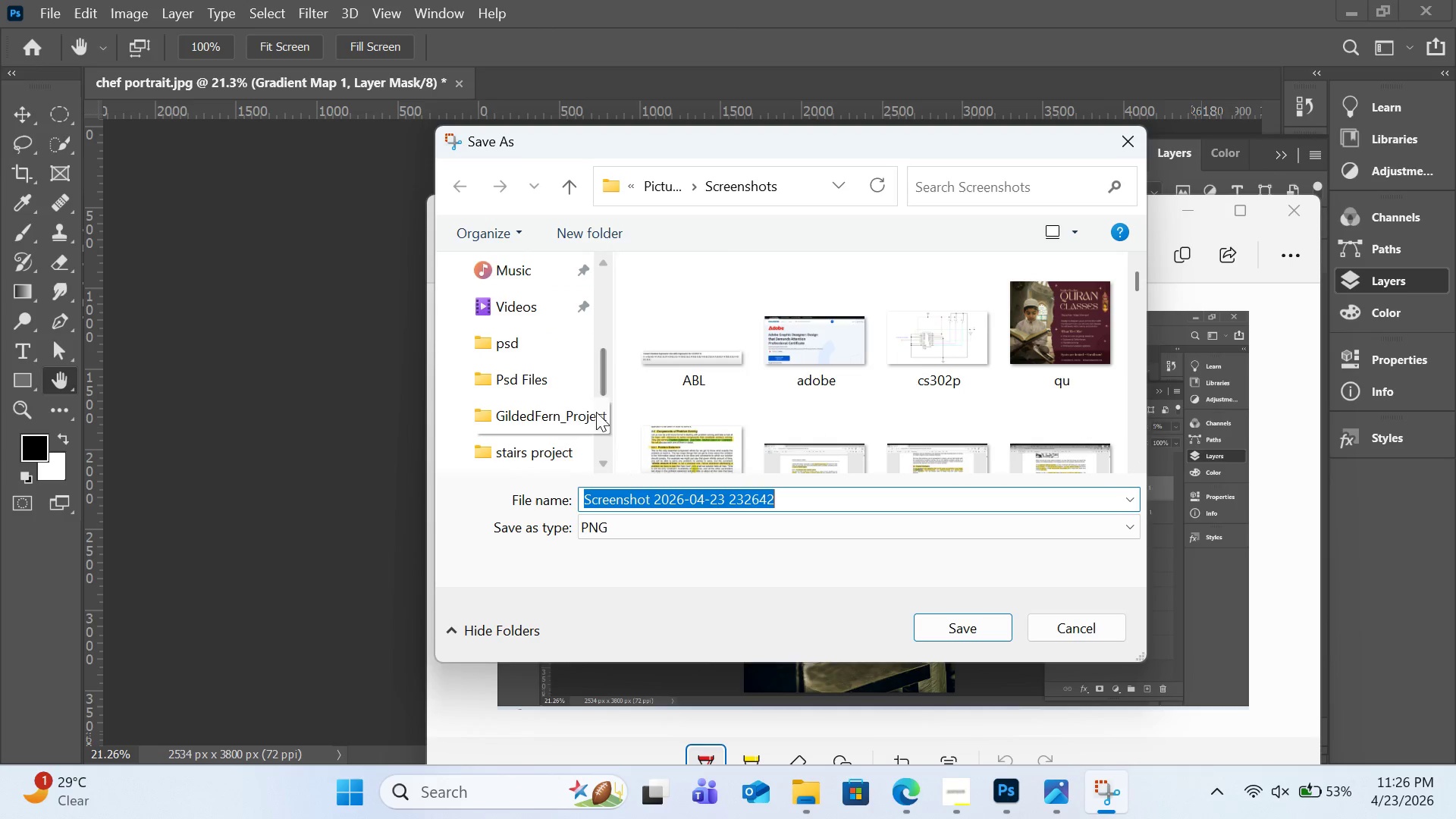 
scroll: coordinate [564, 415], scroll_direction: down, amount: 1.0
 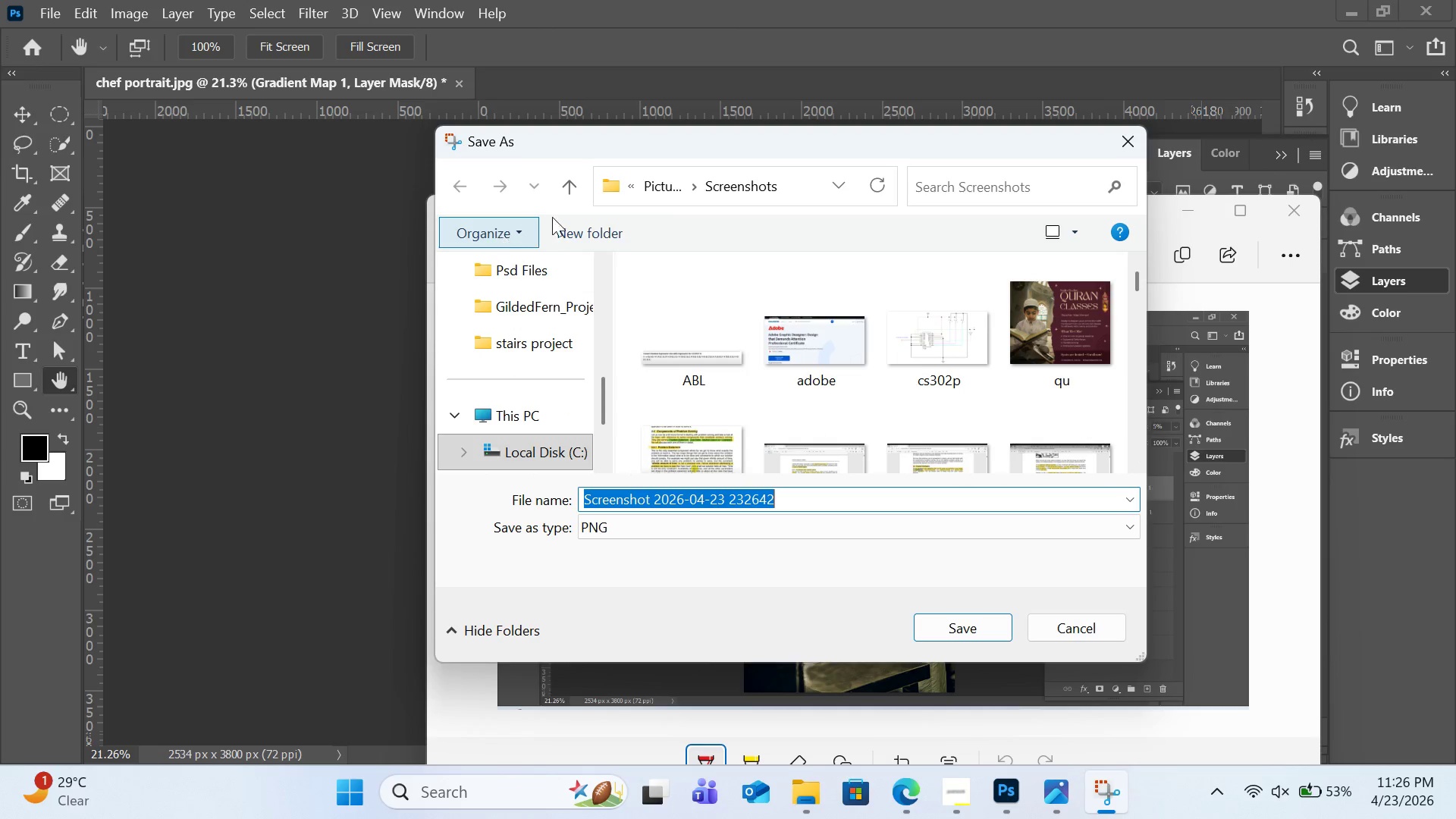 
left_click([573, 188])
 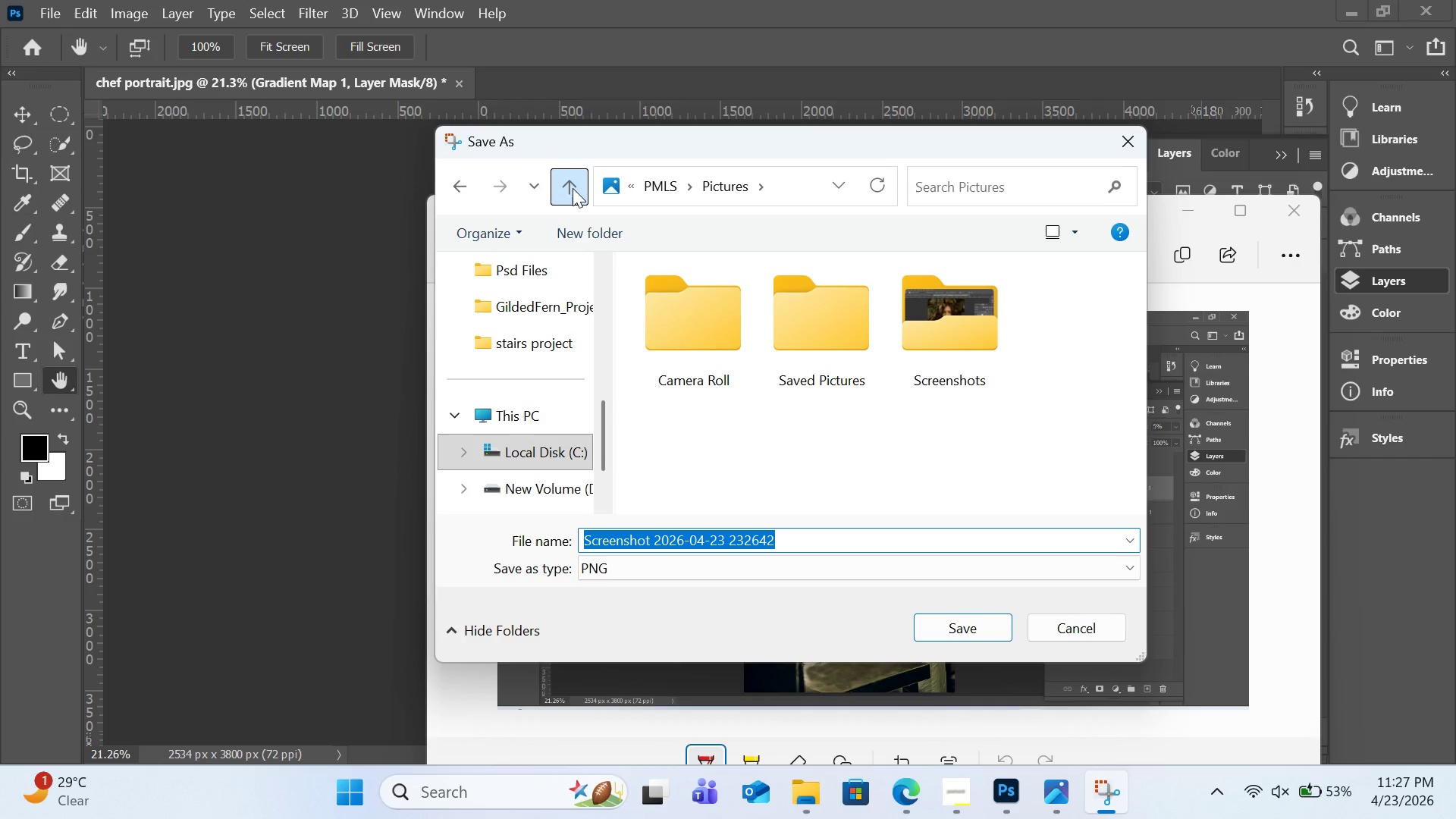 
left_click([573, 188])
 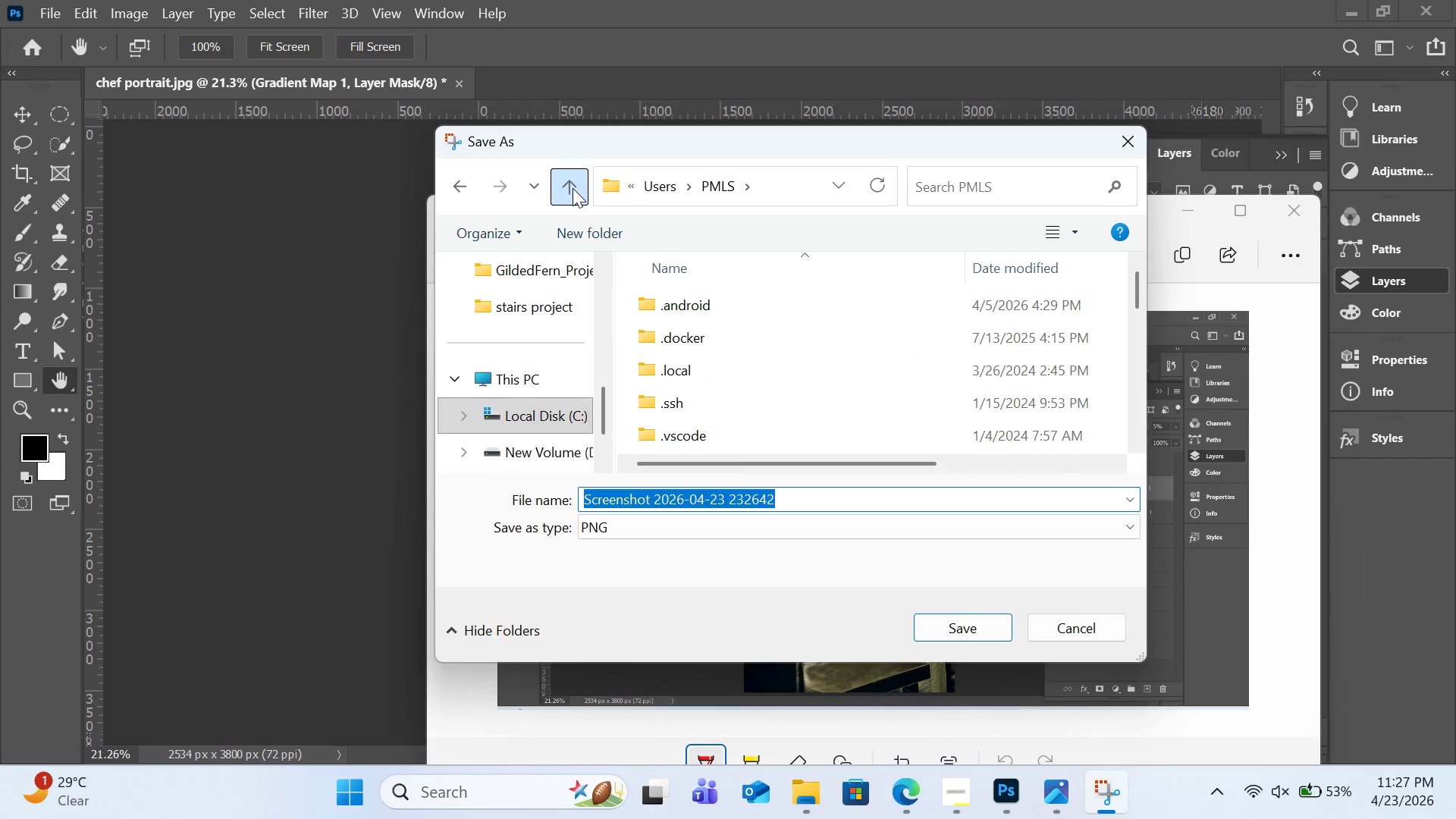 
left_click([573, 188])
 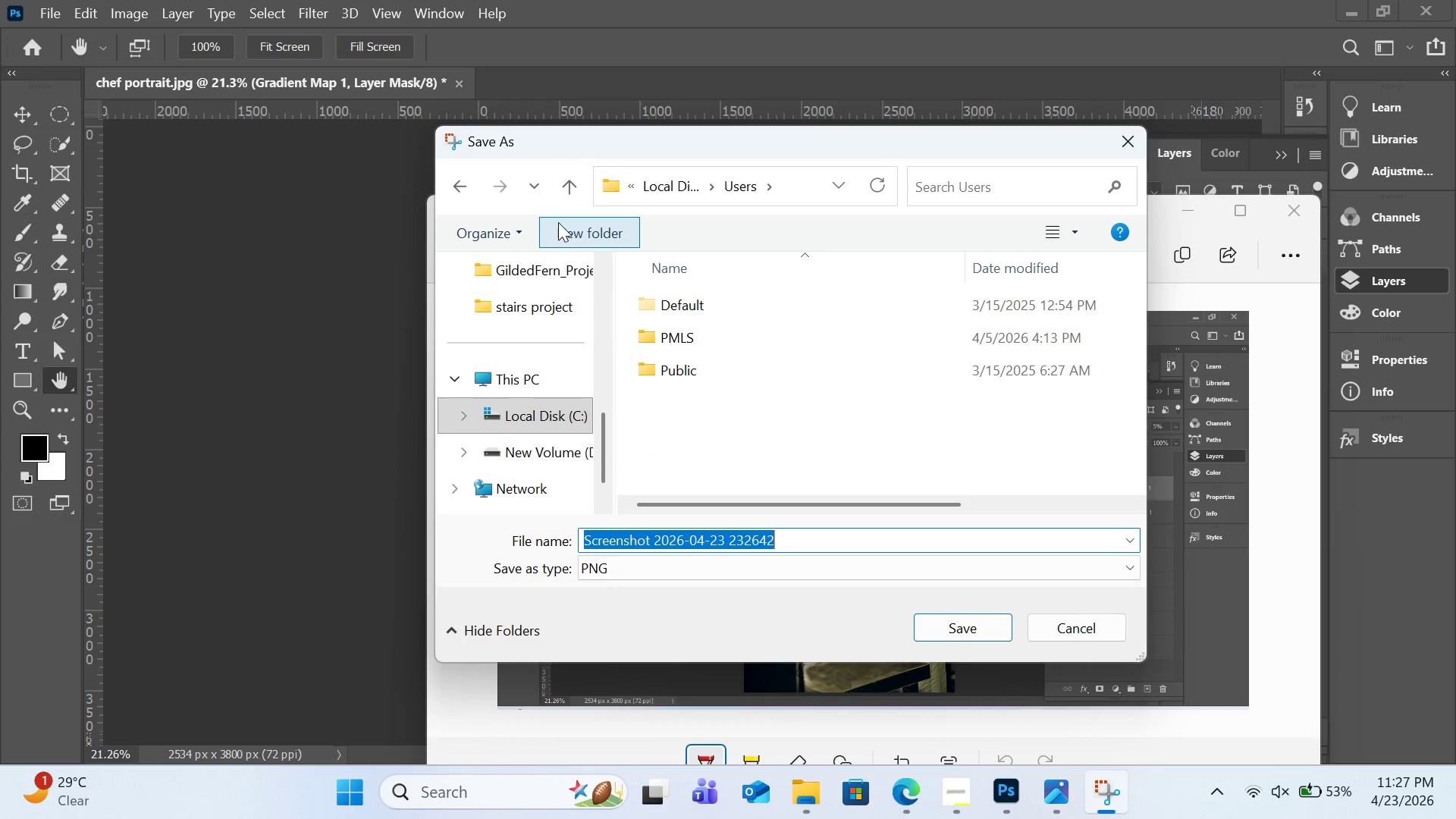 
scroll: coordinate [526, 391], scroll_direction: up, amount: 5.0
 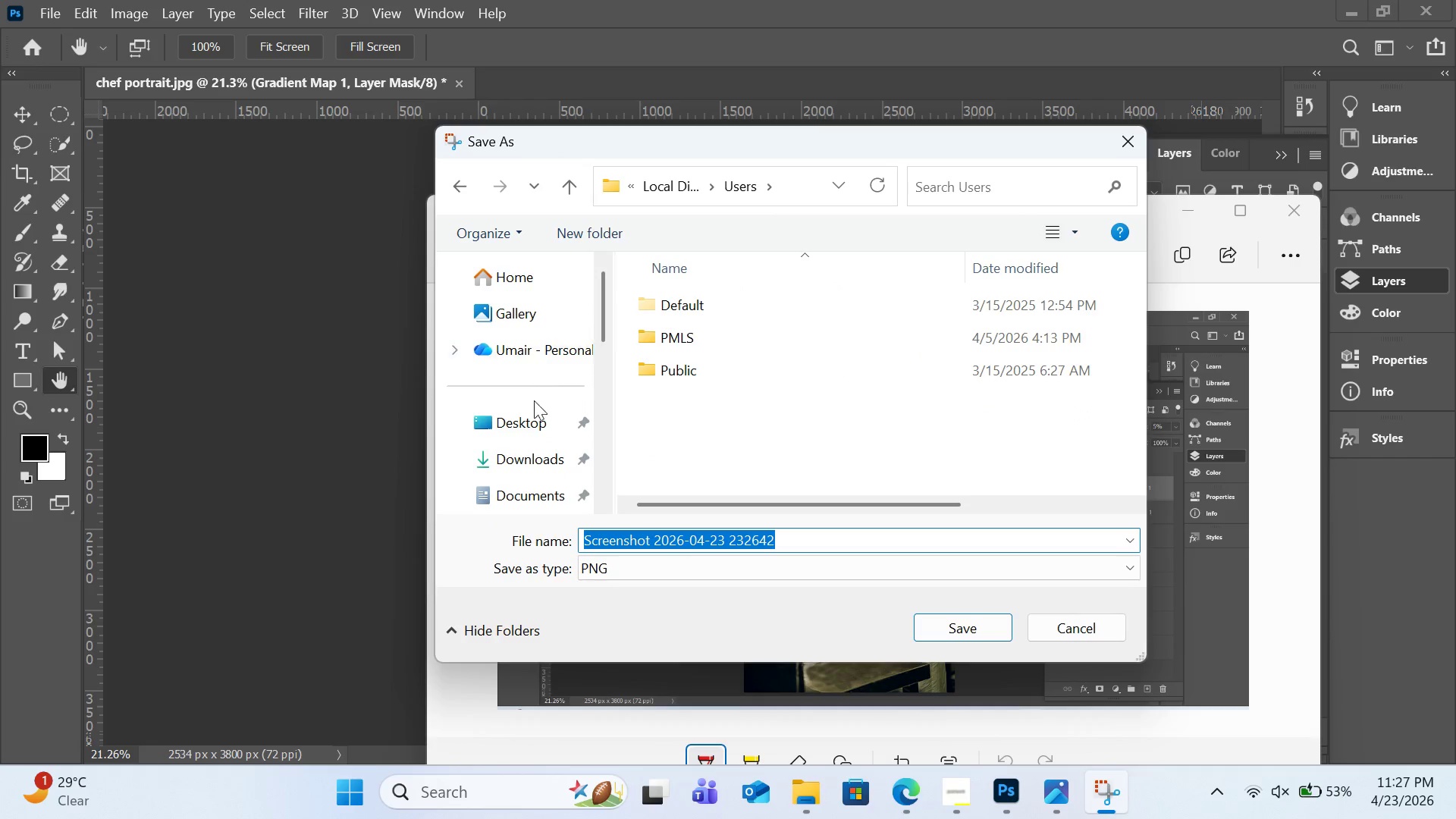 
left_click([532, 422])
 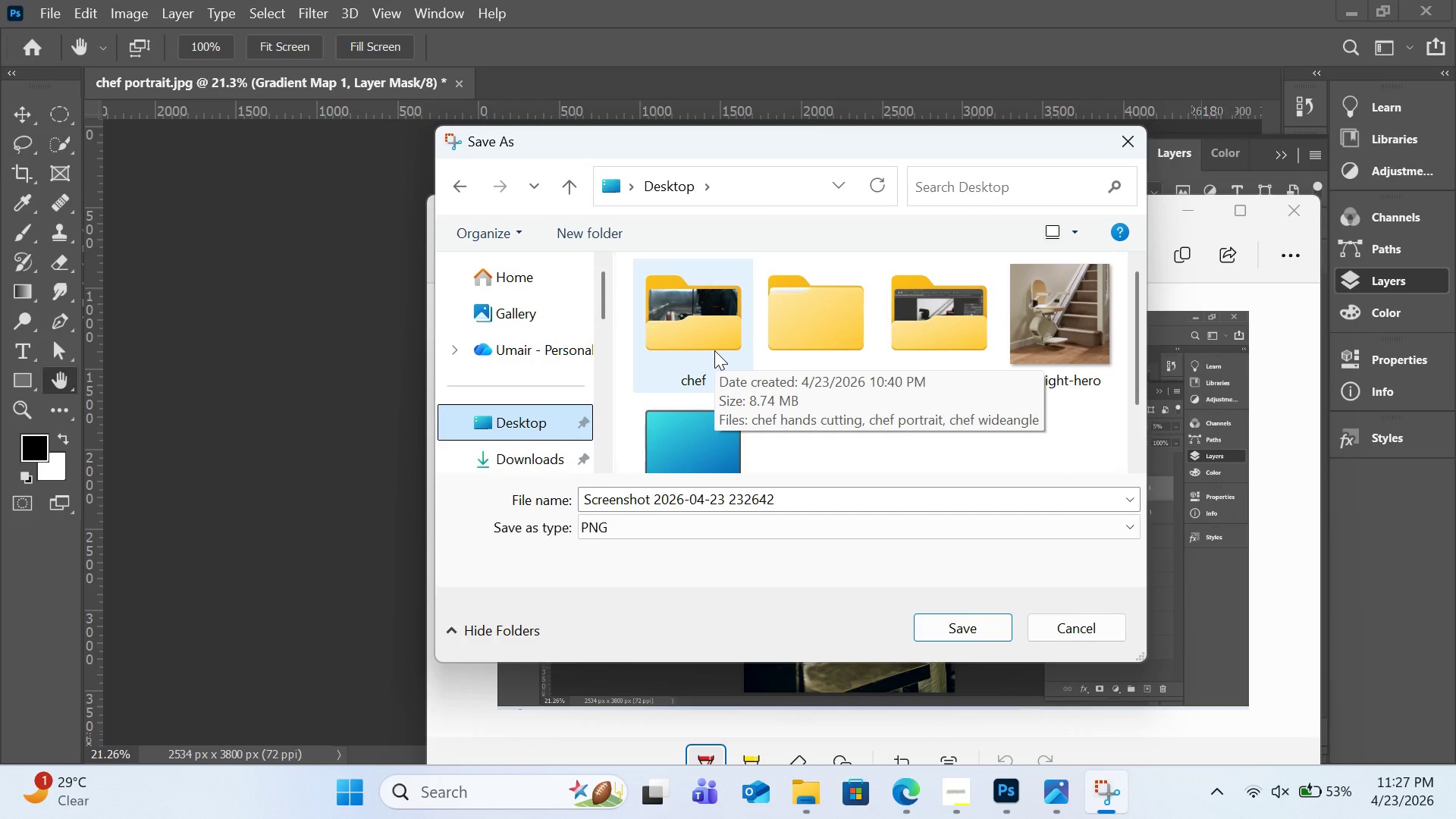 
double_click([714, 350])
 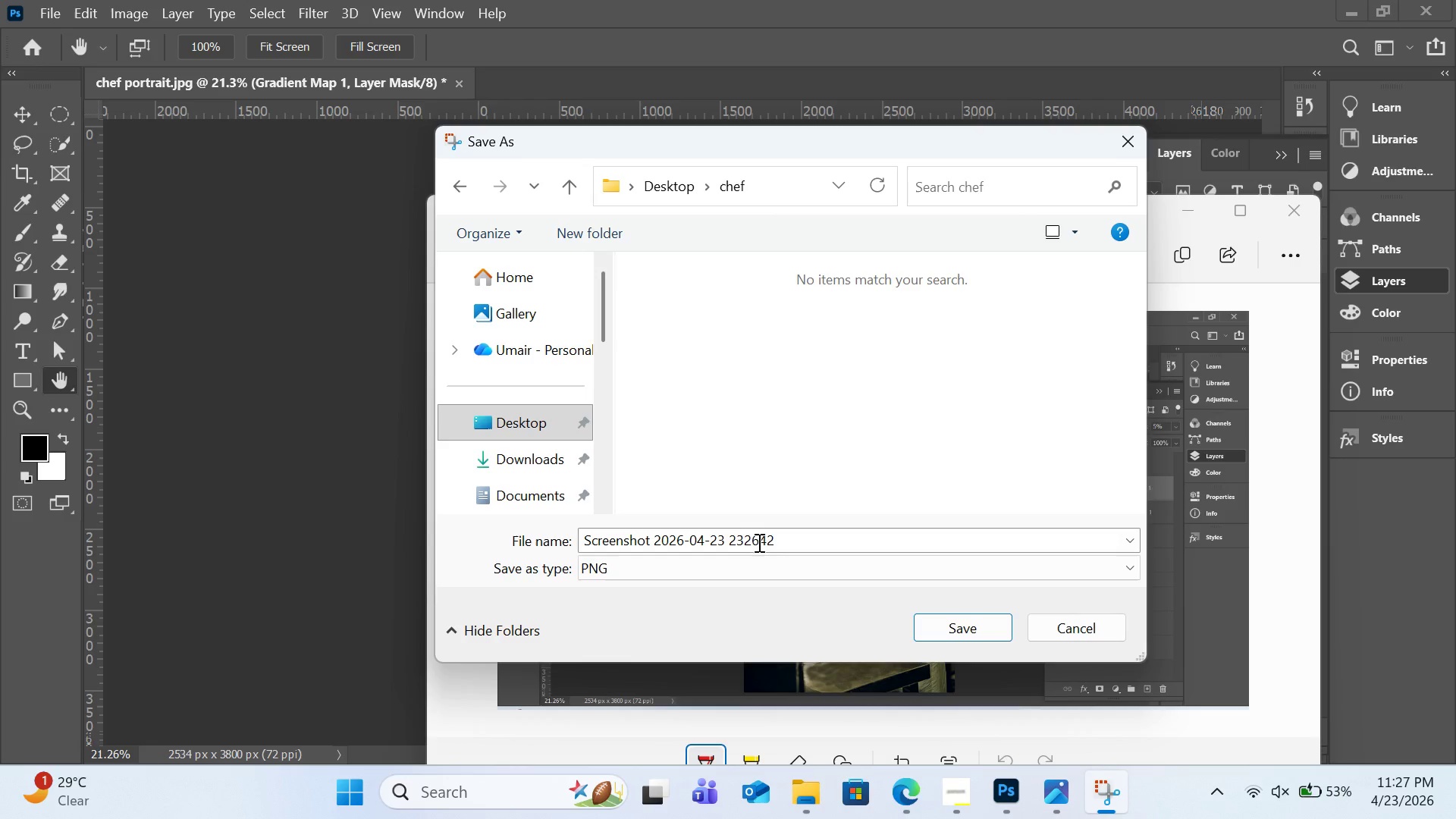 
left_click([792, 547])
 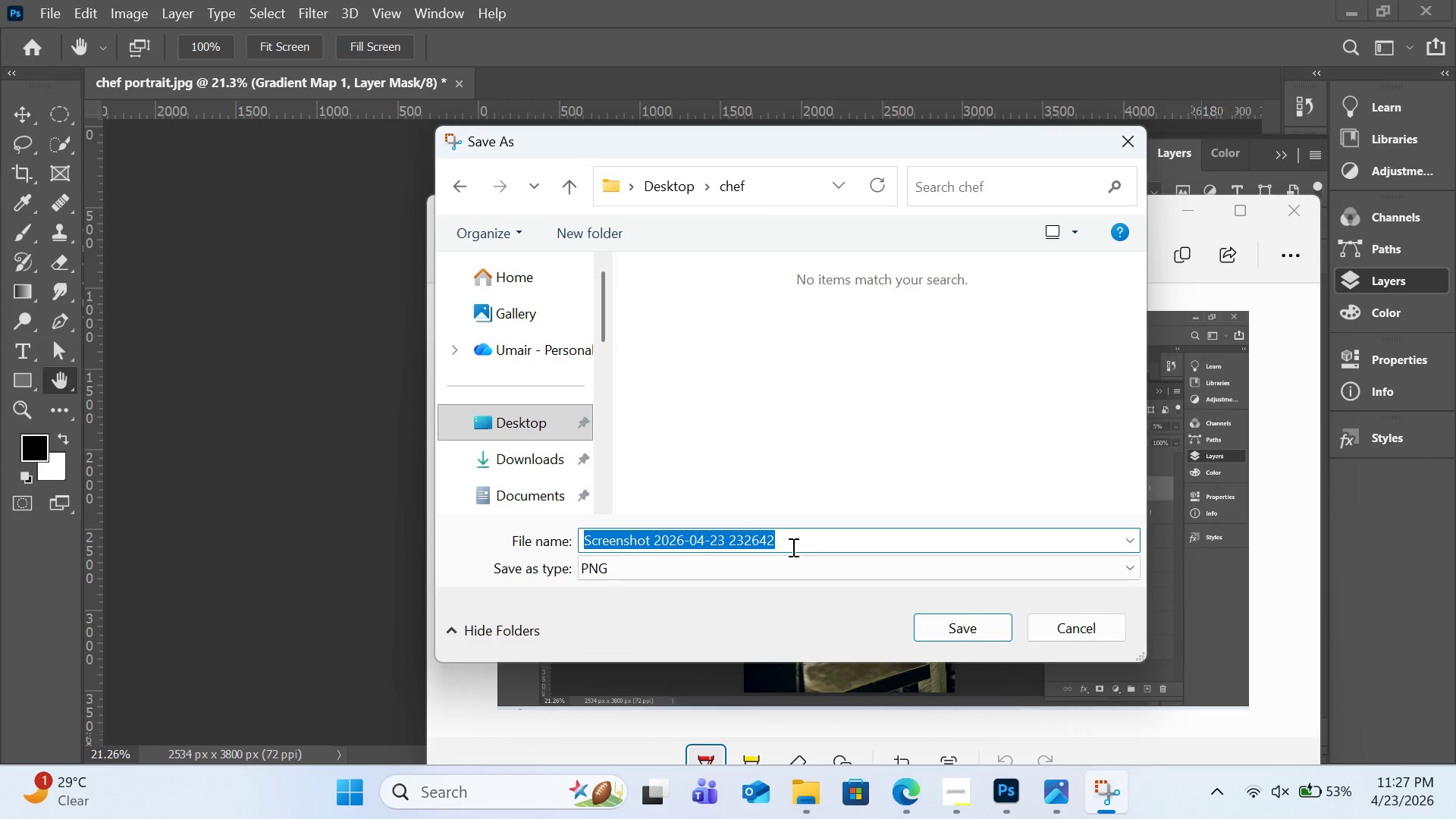 